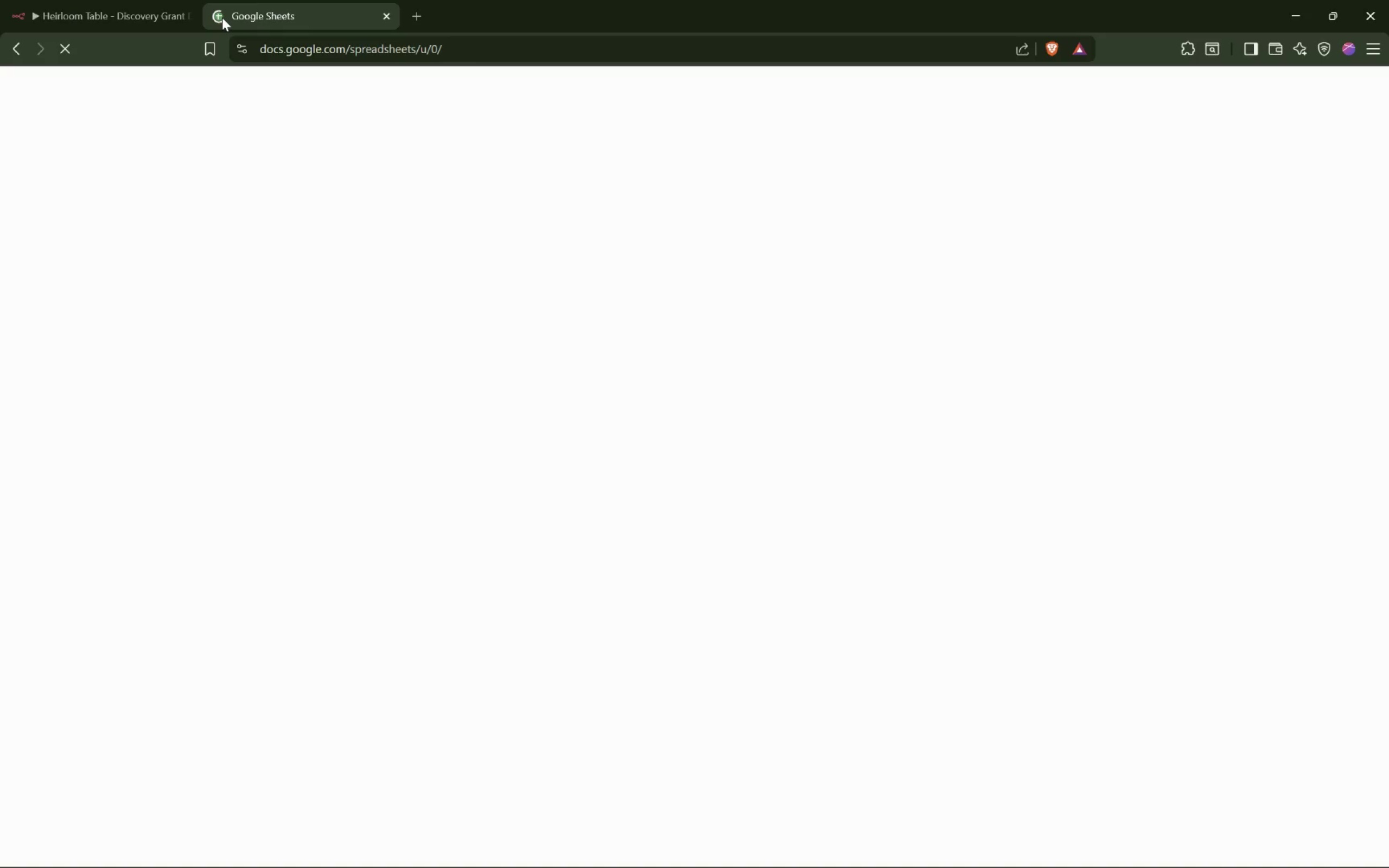 
left_click([394, 411])
 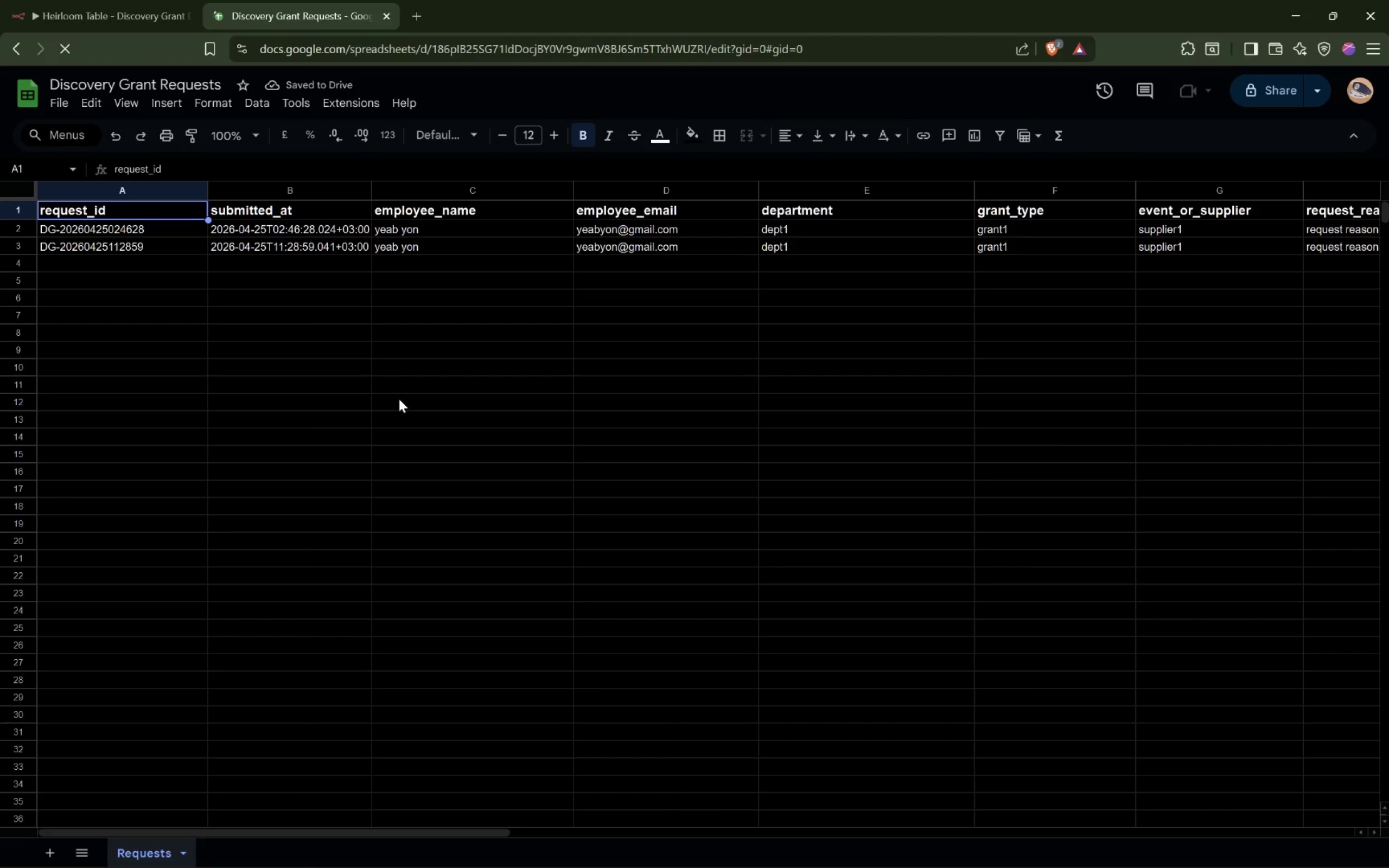 
wait(5.64)
 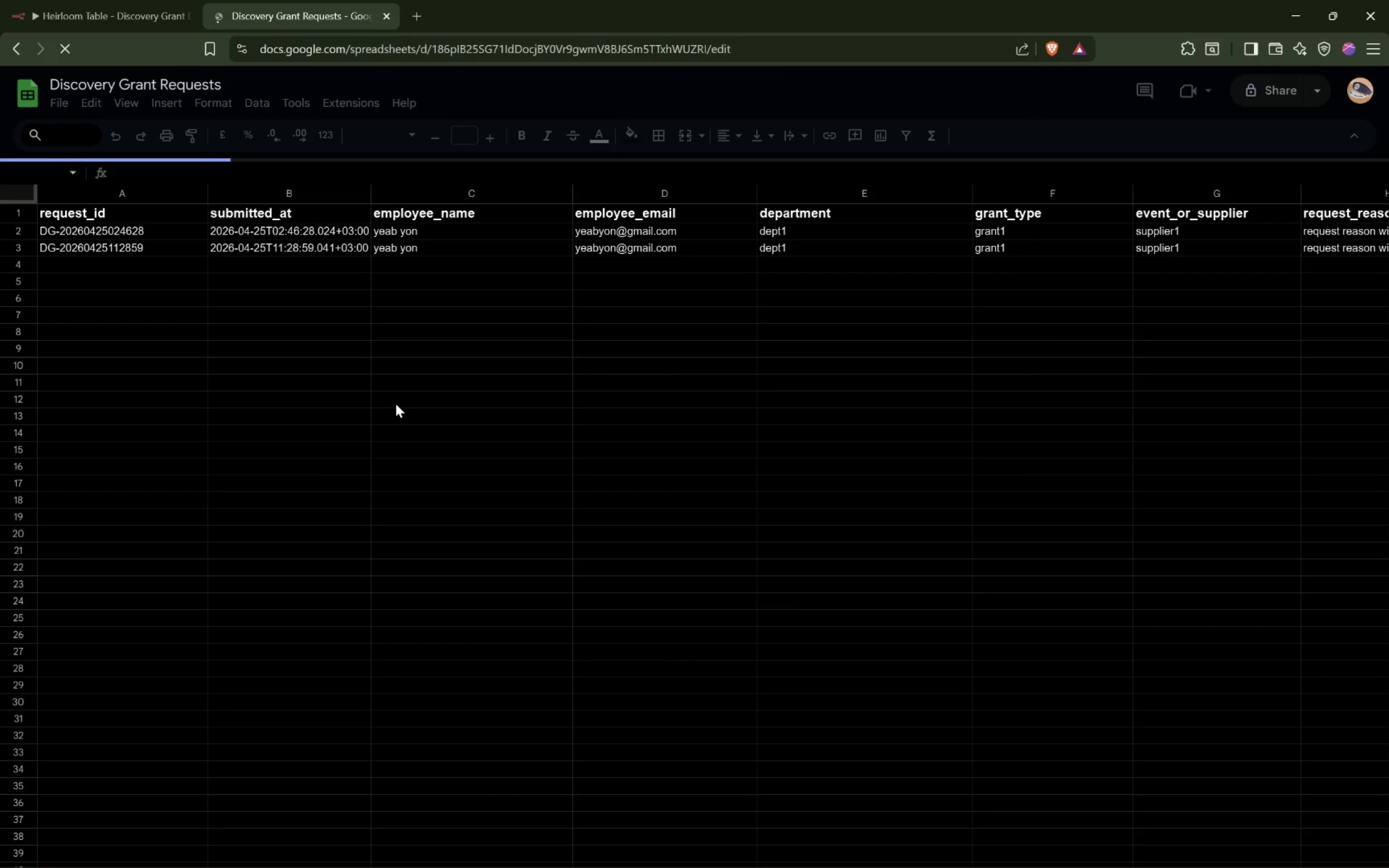 
hold_key(key=ShiftLeft, duration=6.97)
scroll: coordinate [400, 376], scroll_direction: down, amount: 27.0
 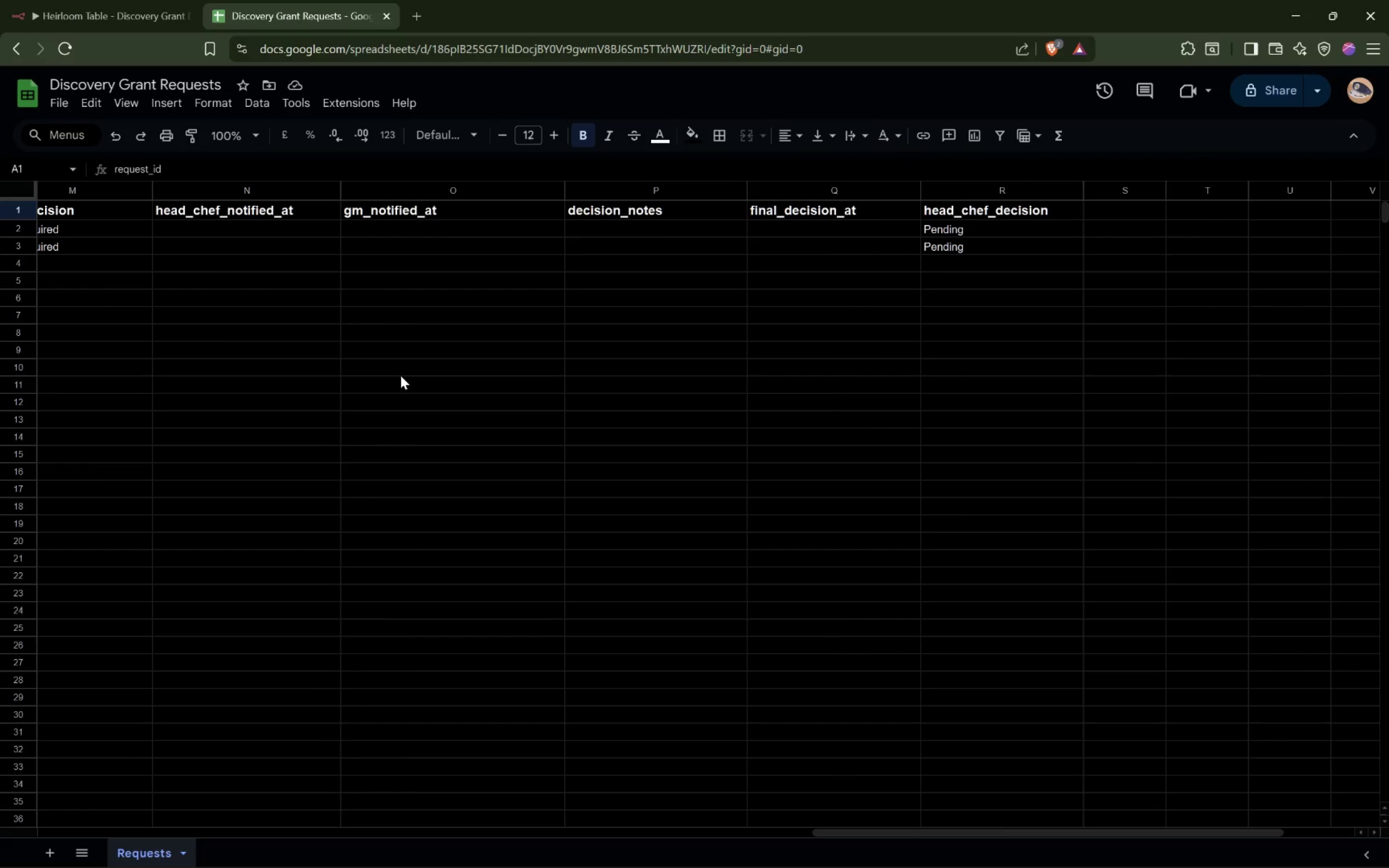 
scroll: coordinate [400, 375], scroll_direction: up, amount: 4.0
 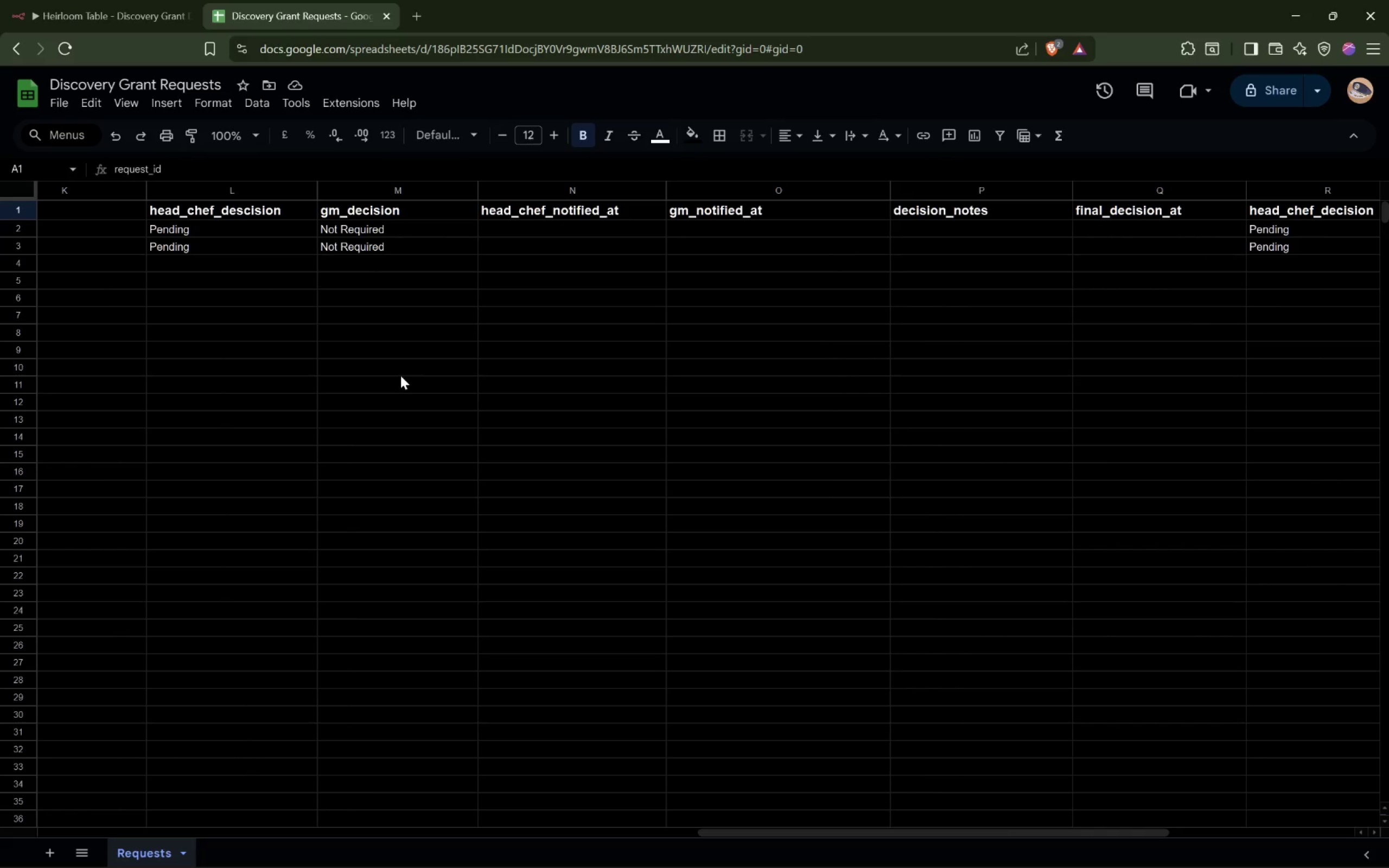 
scroll: coordinate [400, 375], scroll_direction: down, amount: 2.0
 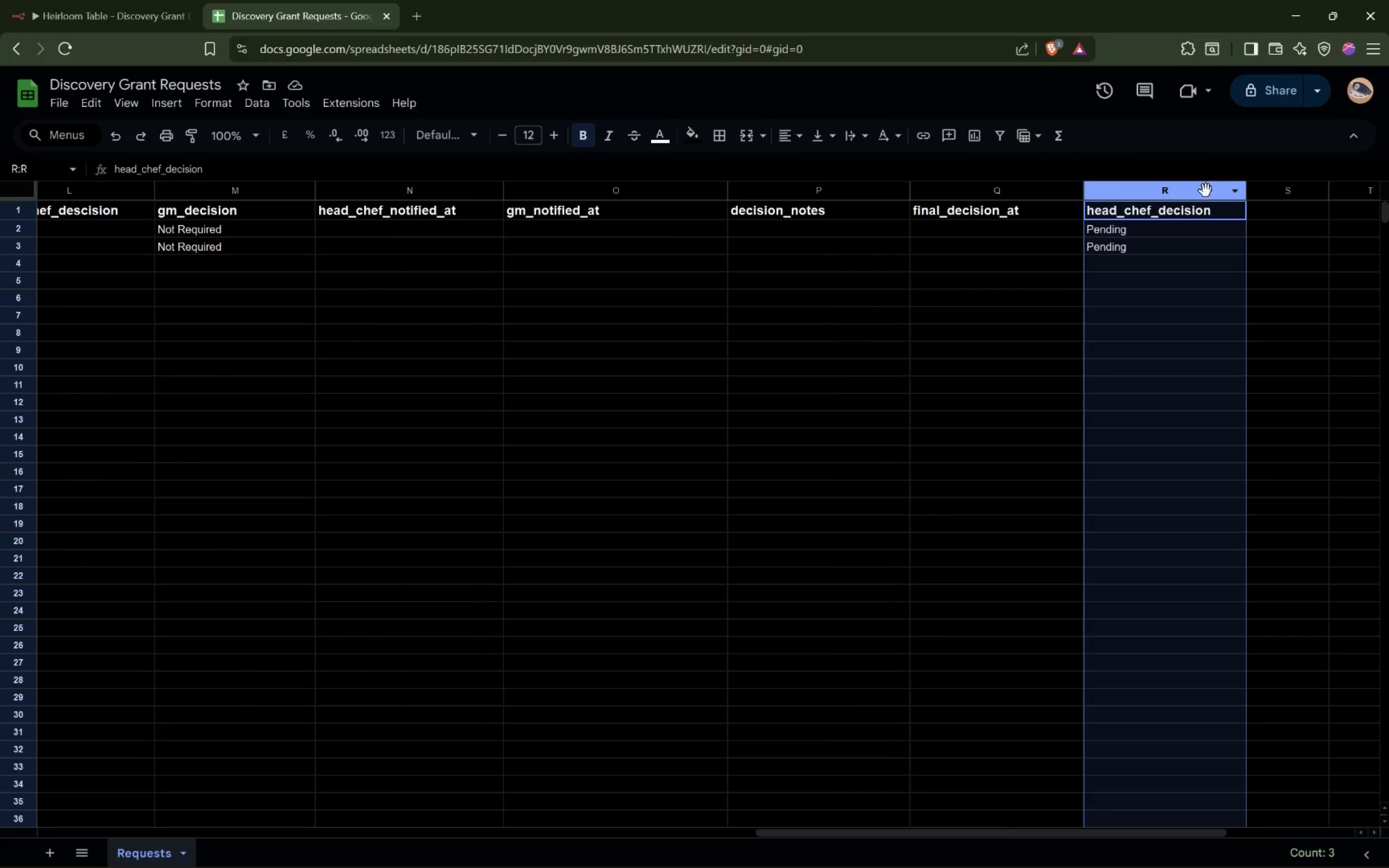 
right_click([1187, 195])
 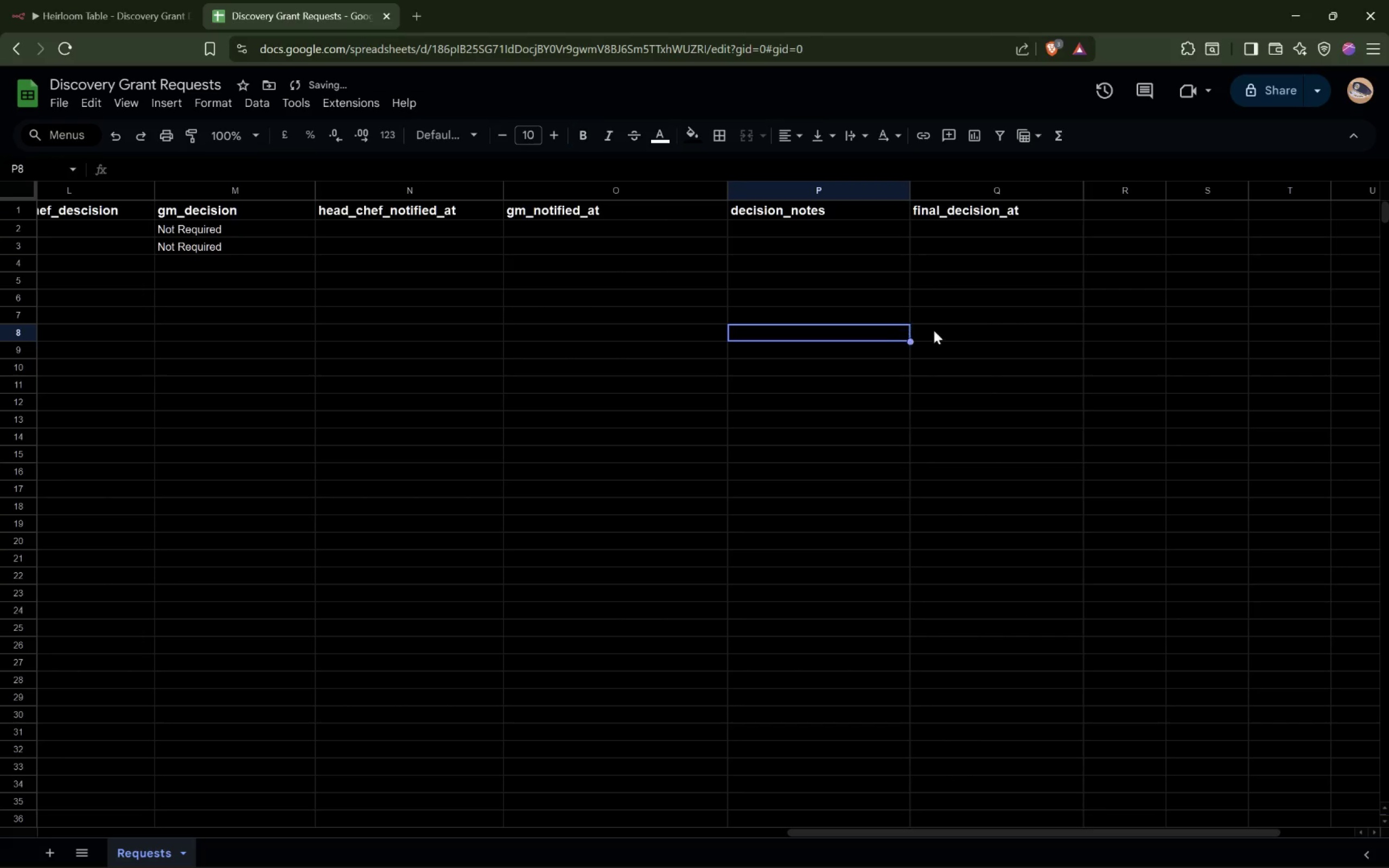 
left_click([81, 4])
 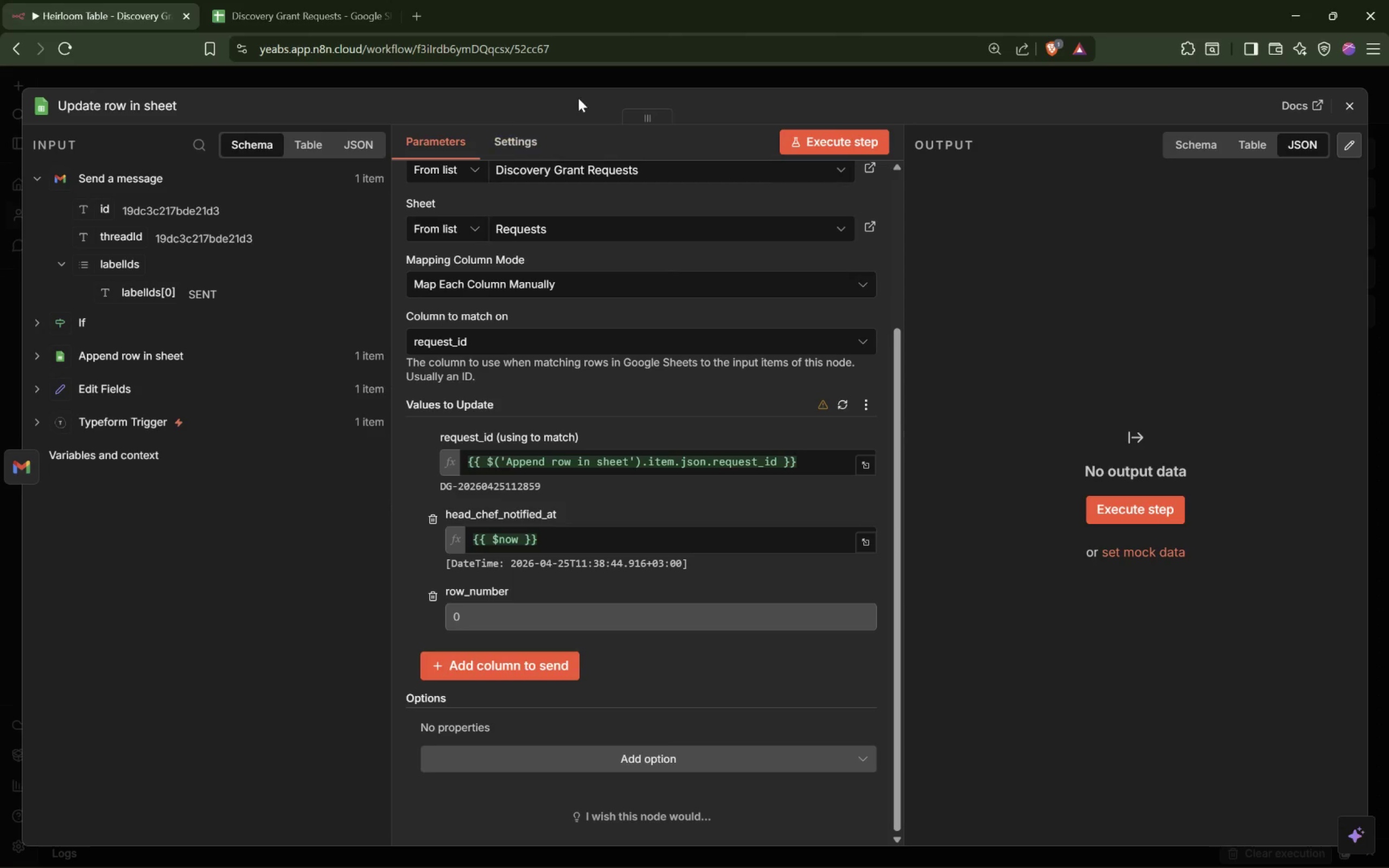 
left_click([598, 79])
 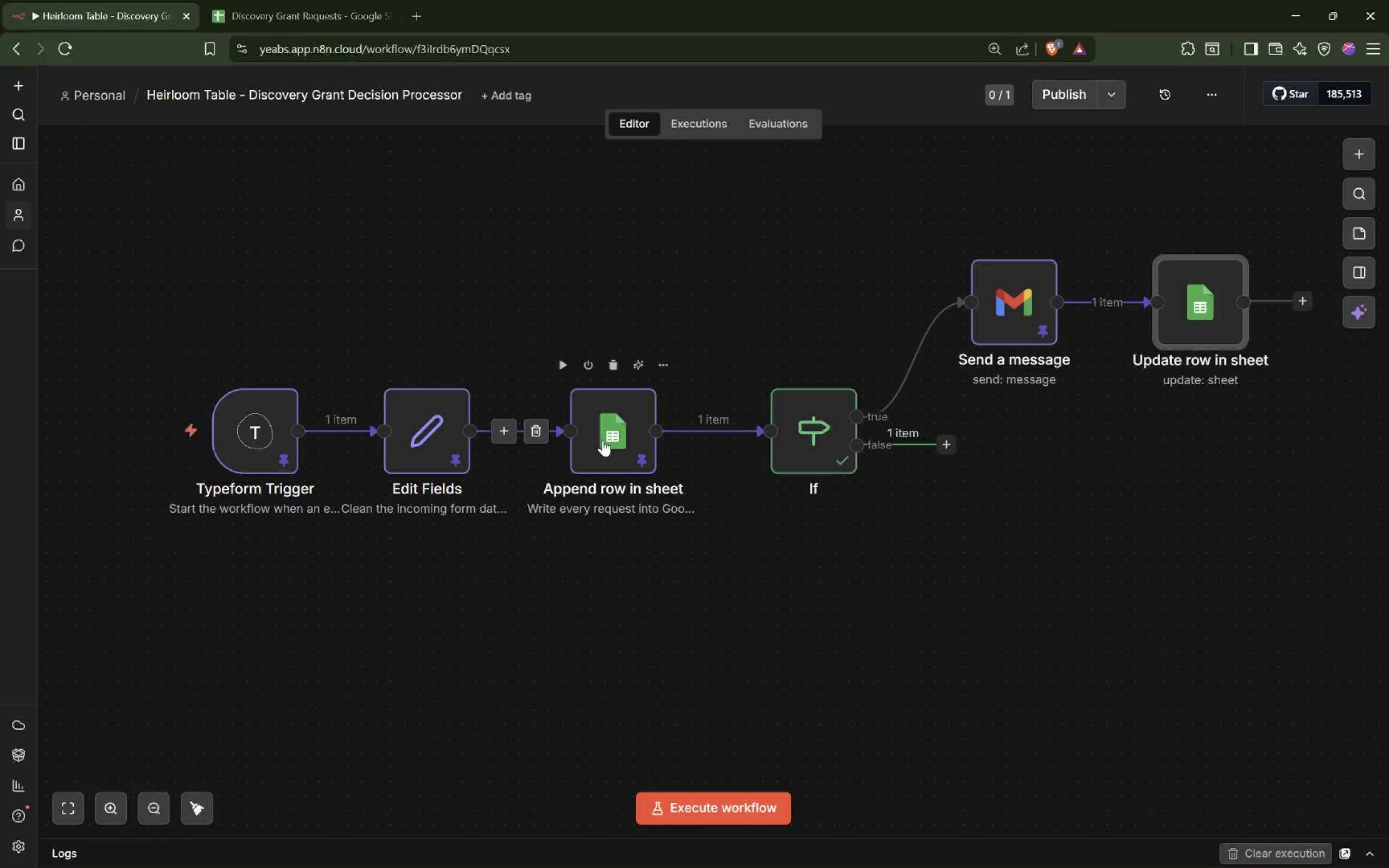 
double_click([609, 442])
 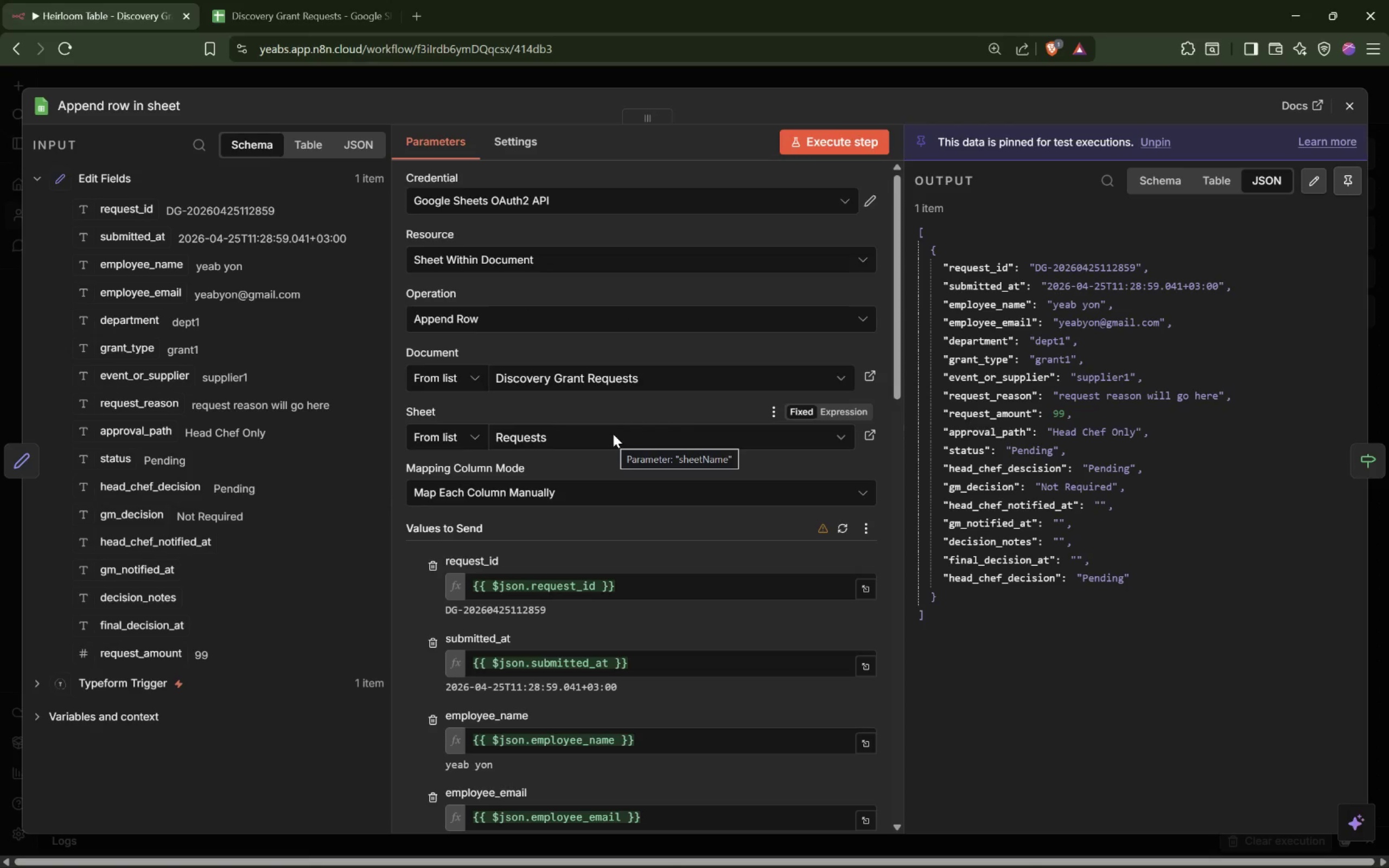 
wait(6.12)
 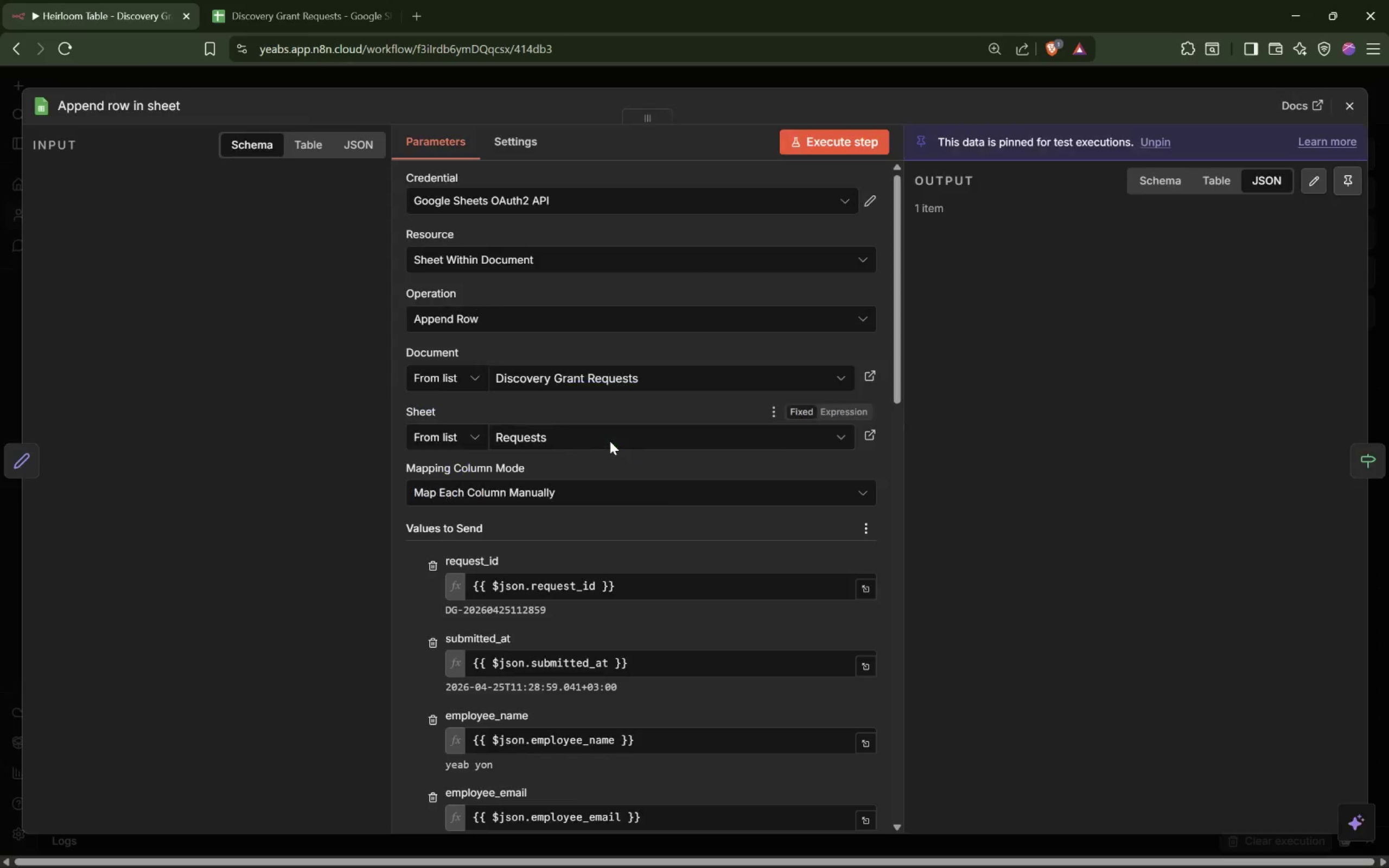 
scroll: coordinate [613, 431], scroll_direction: down, amount: 18.0
 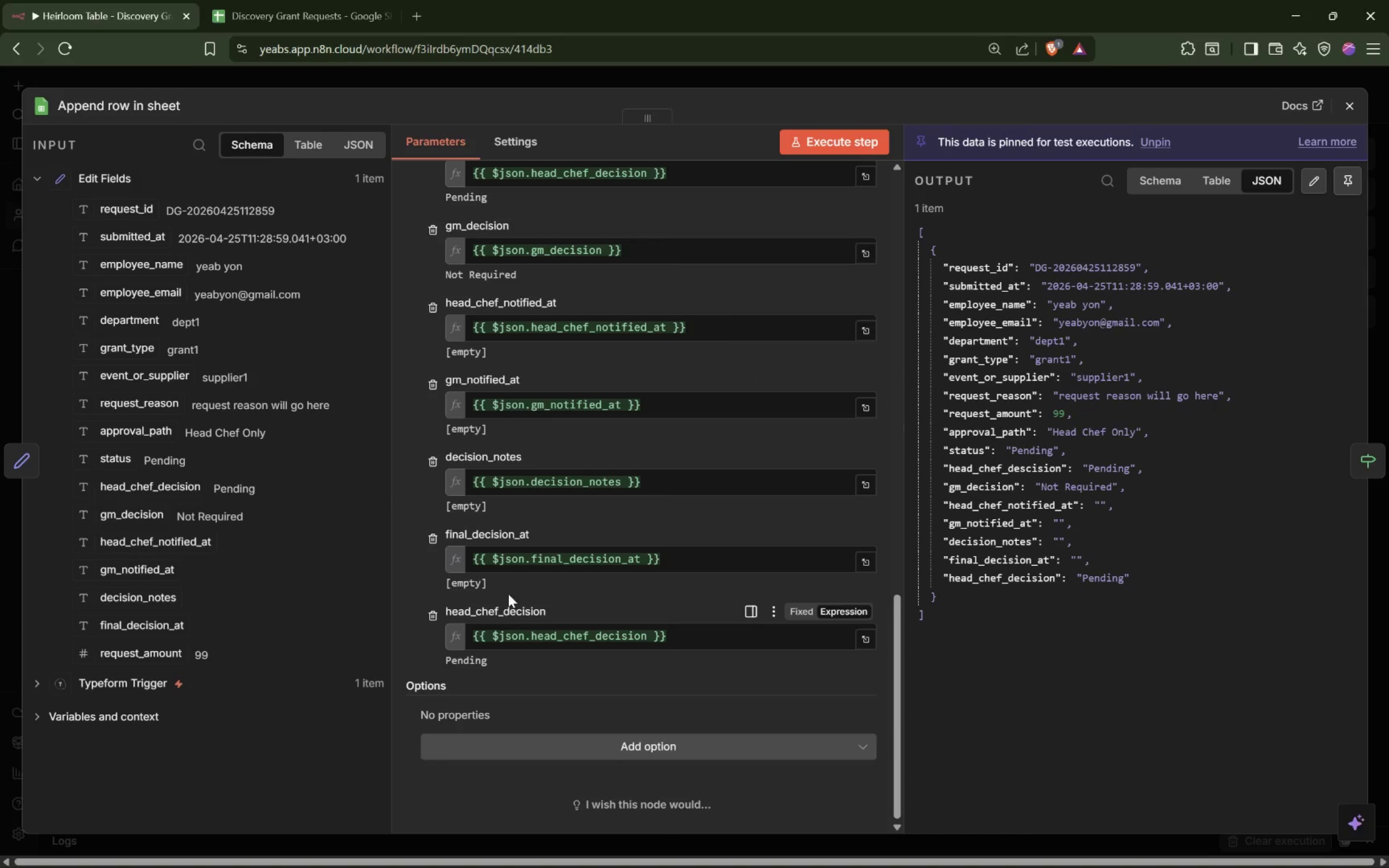 
scroll: coordinate [555, 450], scroll_direction: up, amount: 2.0
 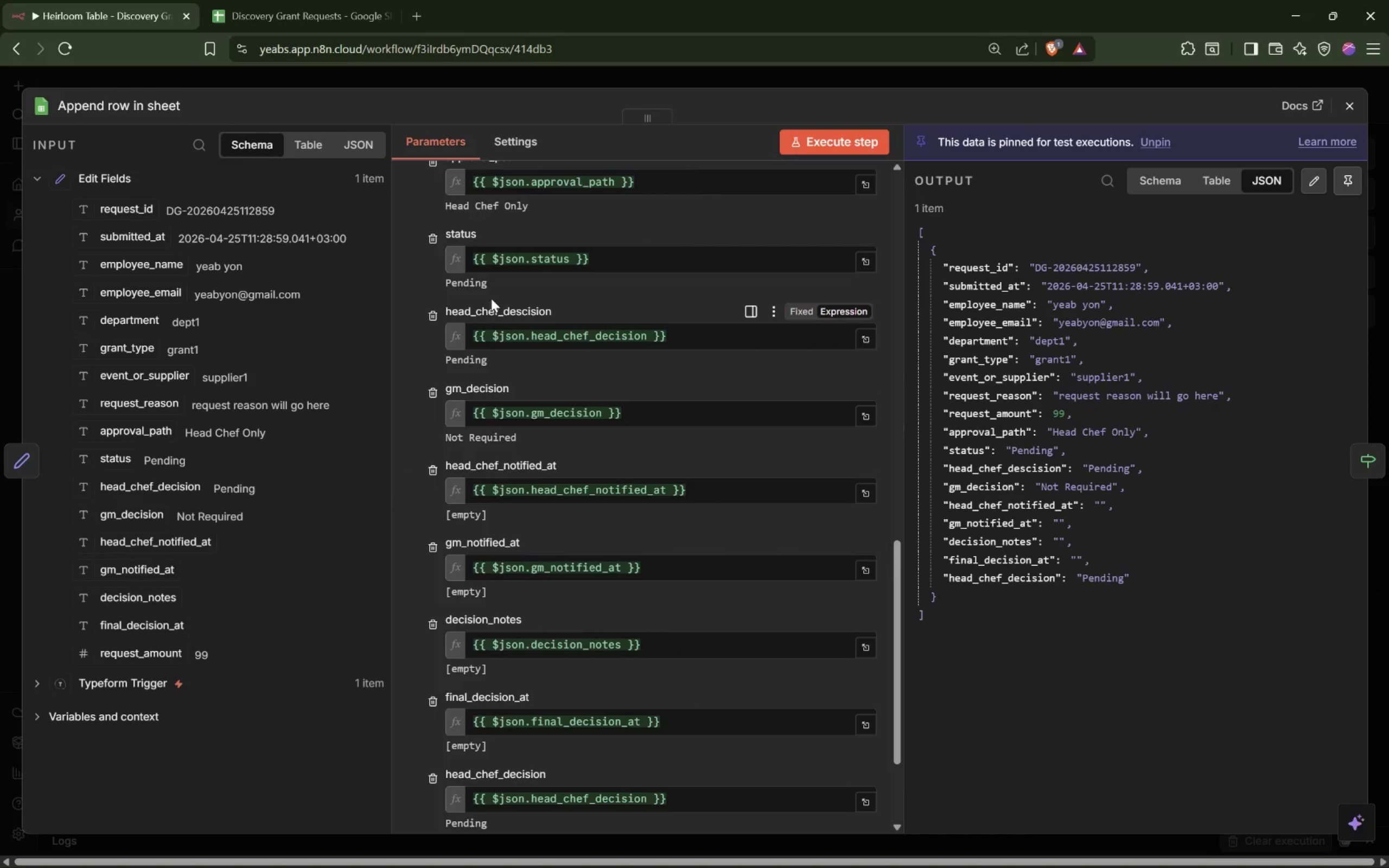 
scroll: coordinate [626, 493], scroll_direction: down, amount: 2.0
 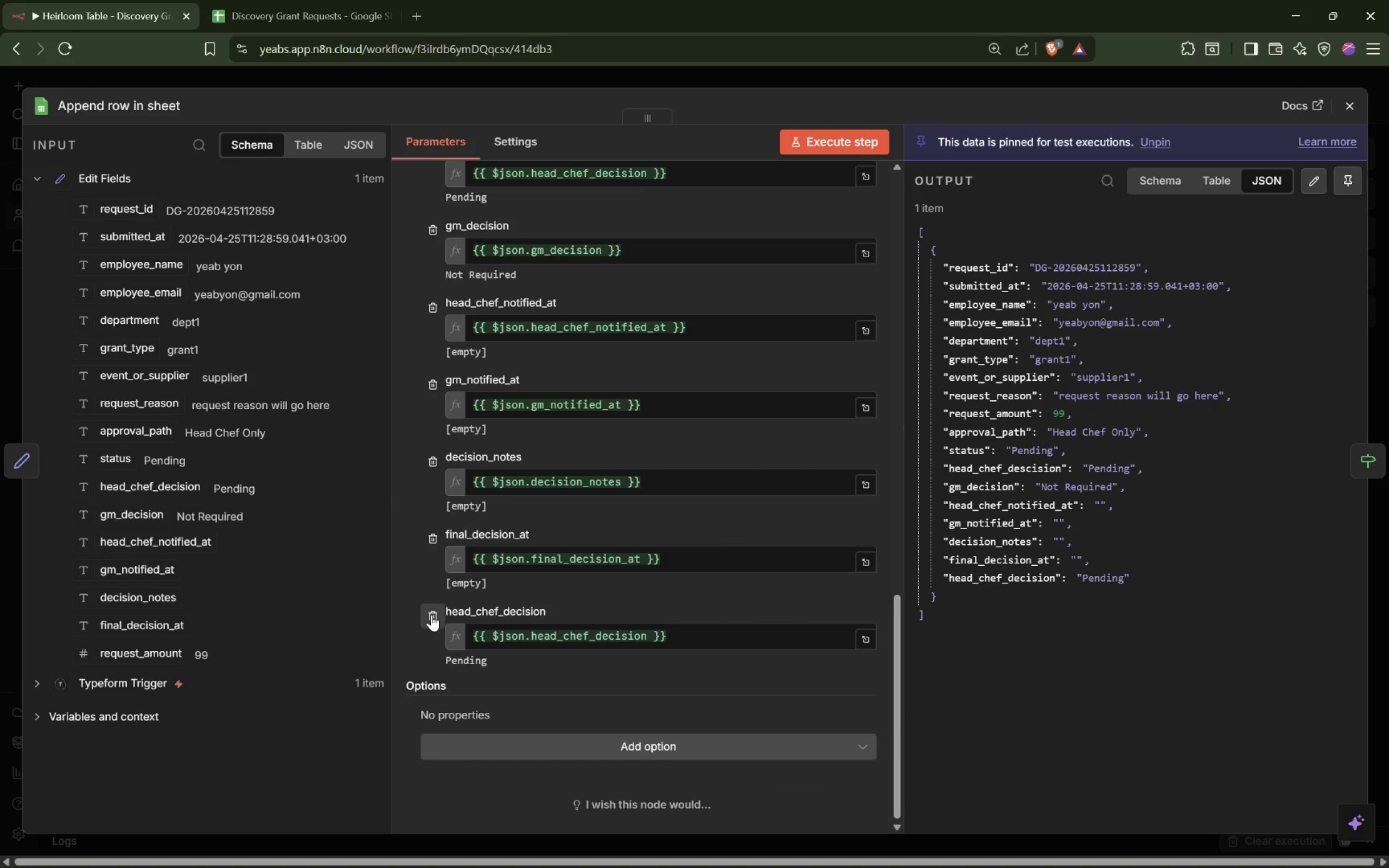 
left_click_drag(start_coordinate=[436, 612], to_coordinate=[437, 609])
 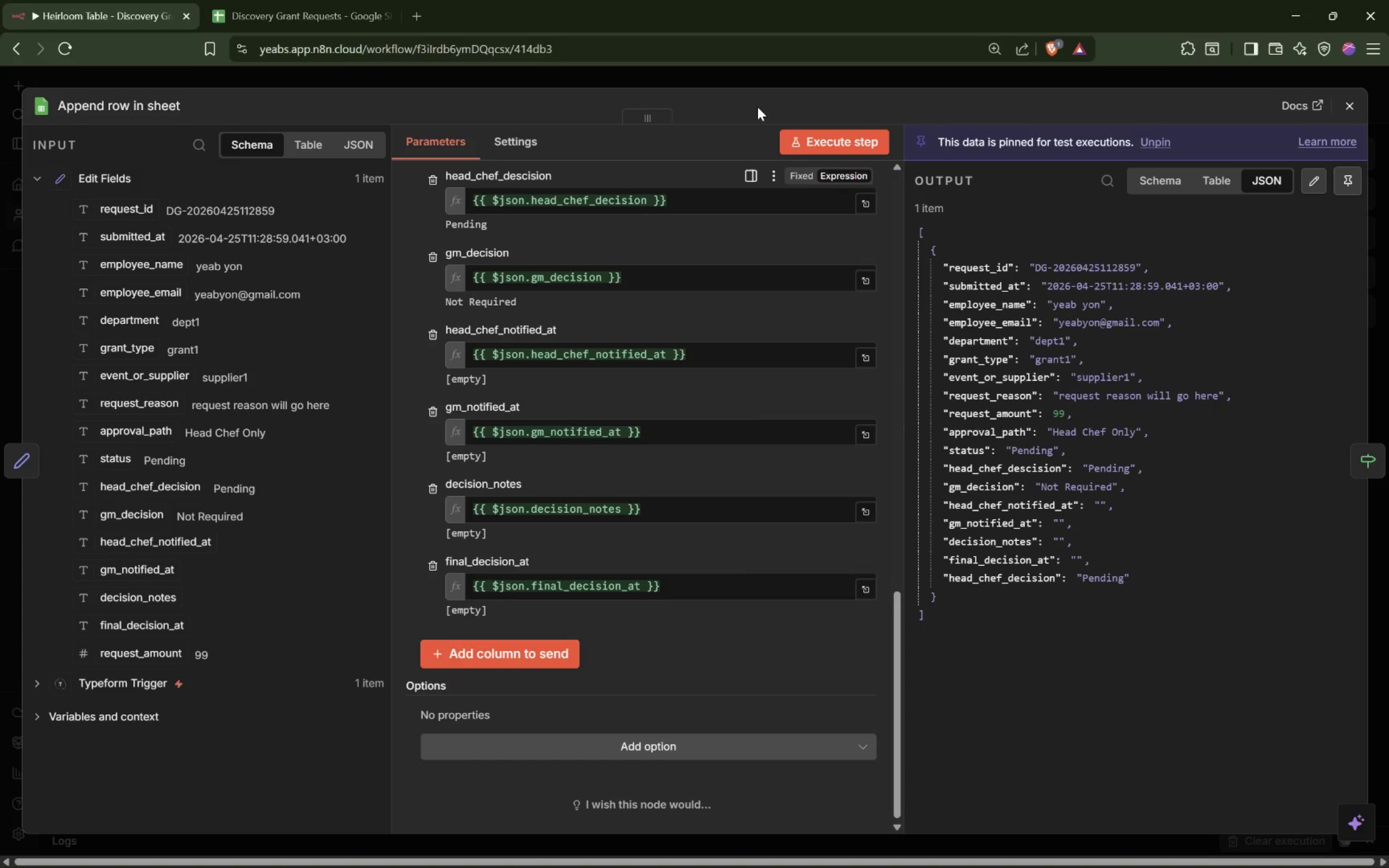 
left_click([774, 68])
 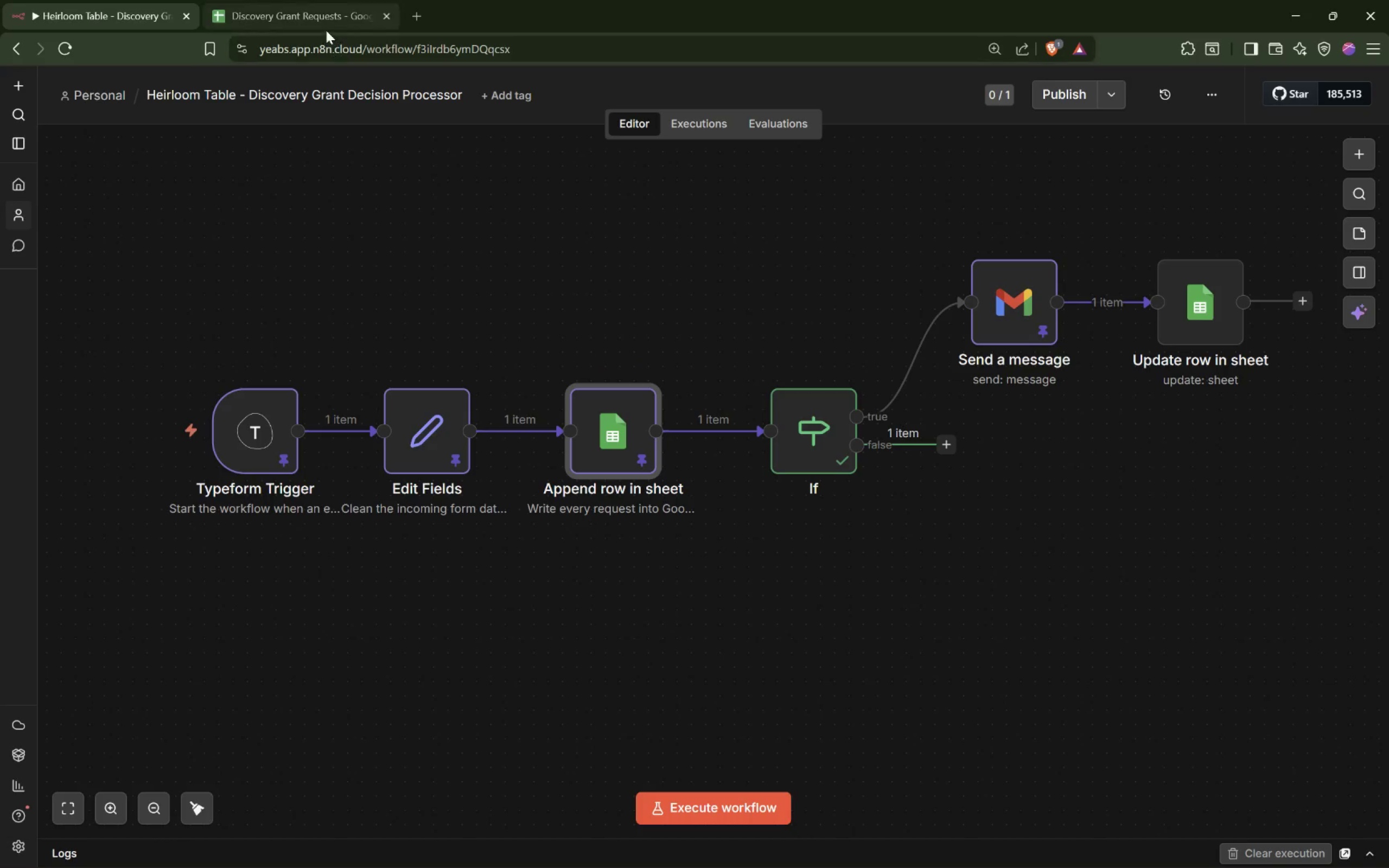 
left_click([312, 21])
 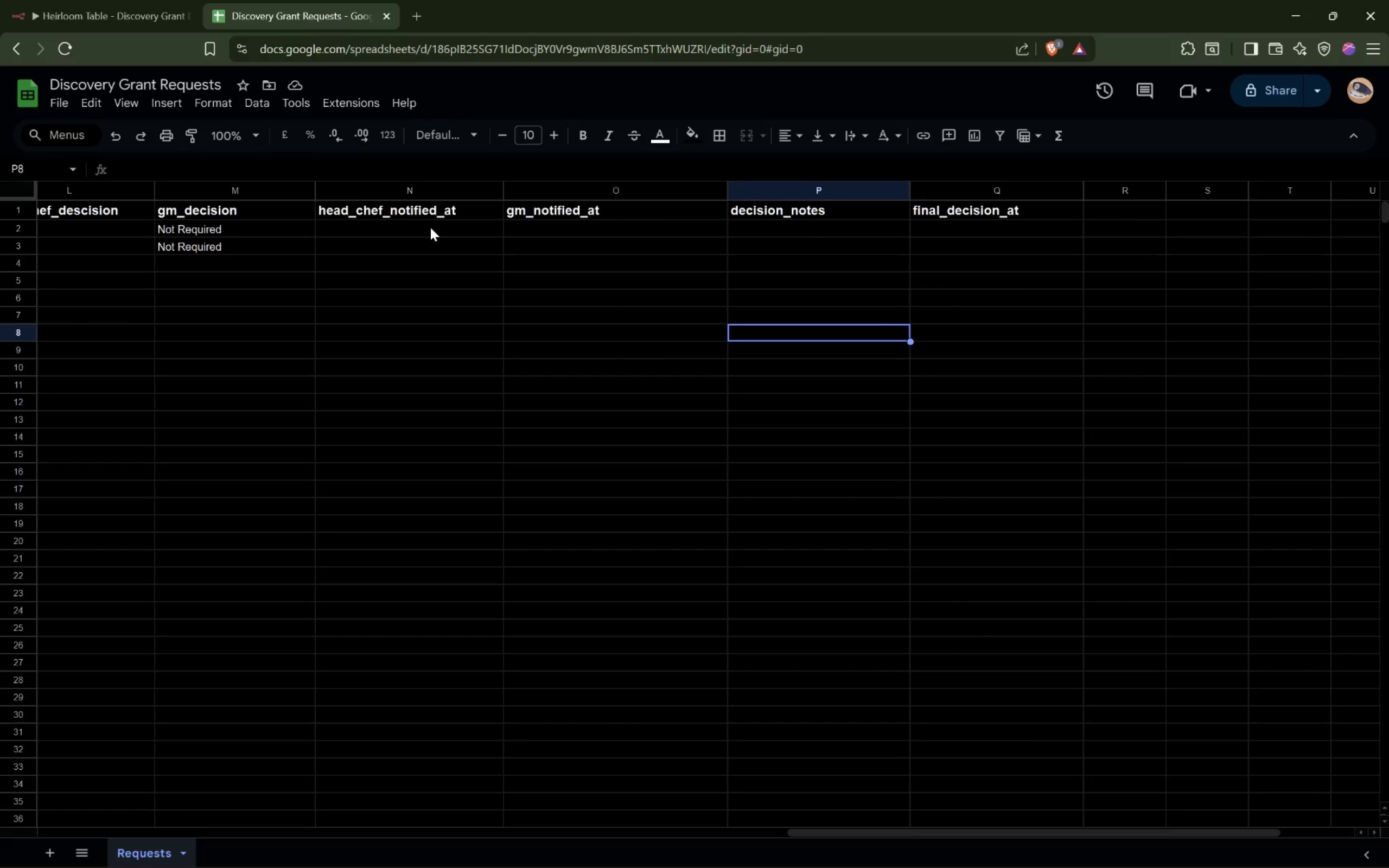 
left_click([107, 22])
 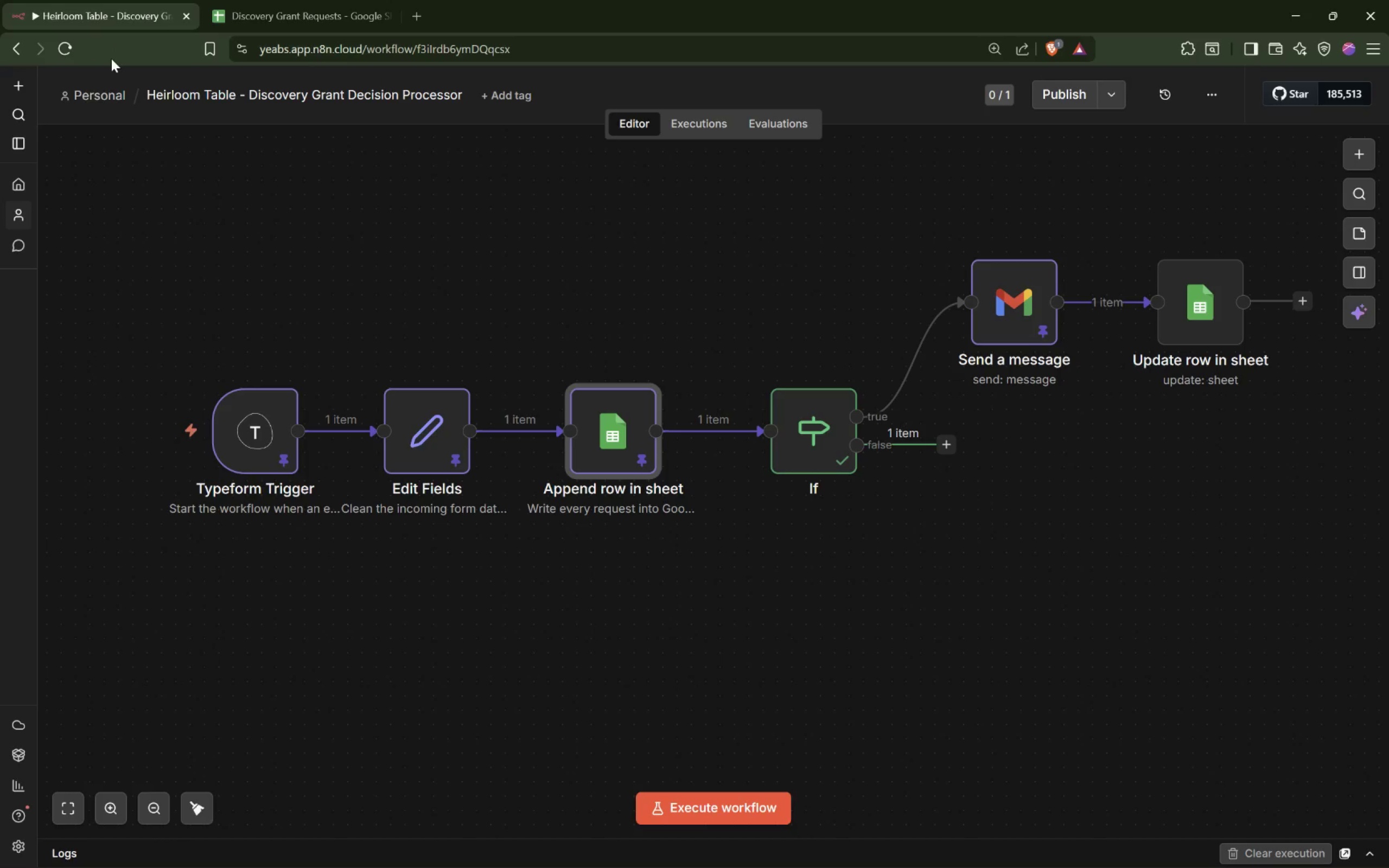 
wait(7.52)
 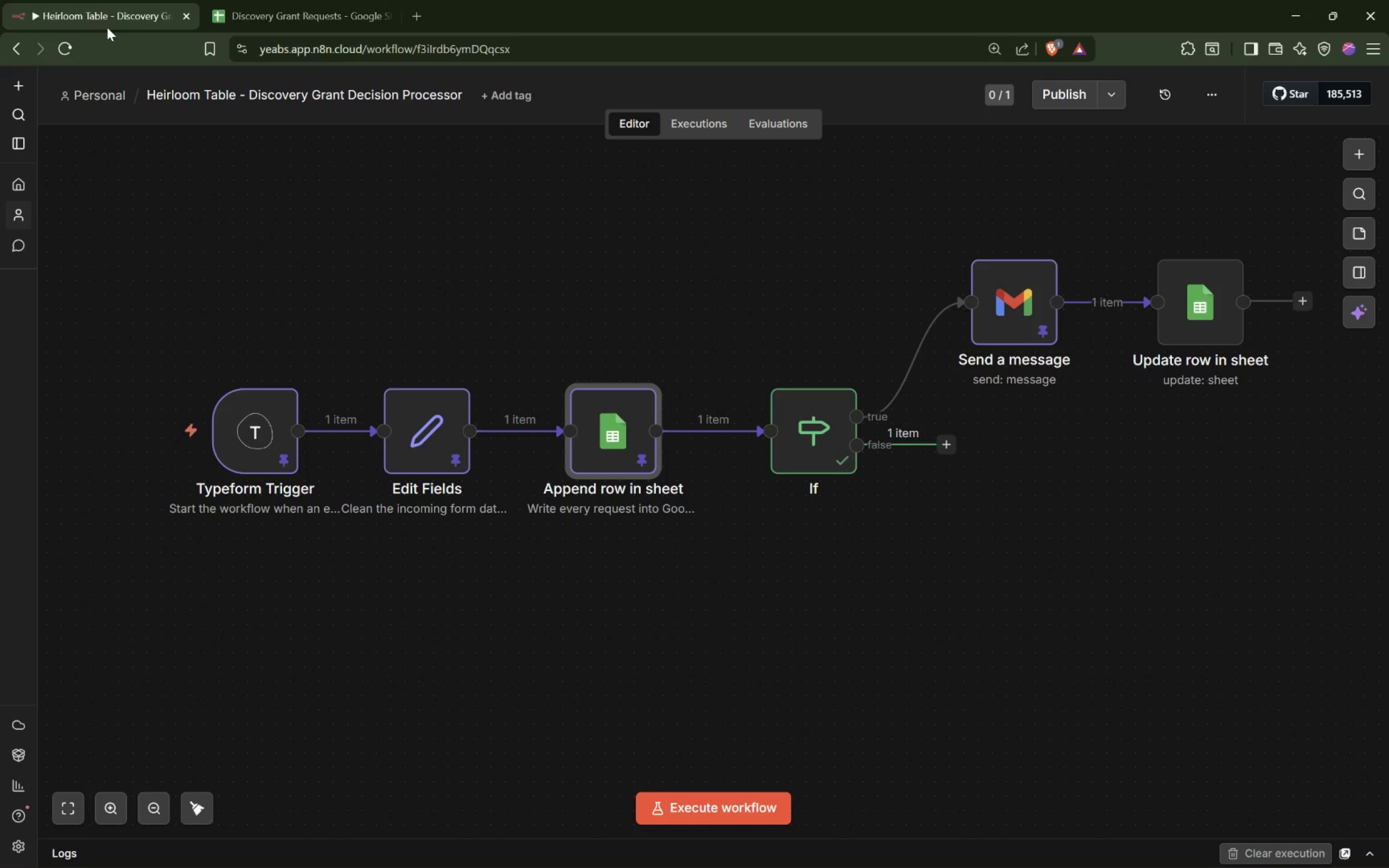 
hold_key(key=ShiftLeft, duration=1.92)
scroll: coordinate [208, 271], scroll_direction: down, amount: 3.0
 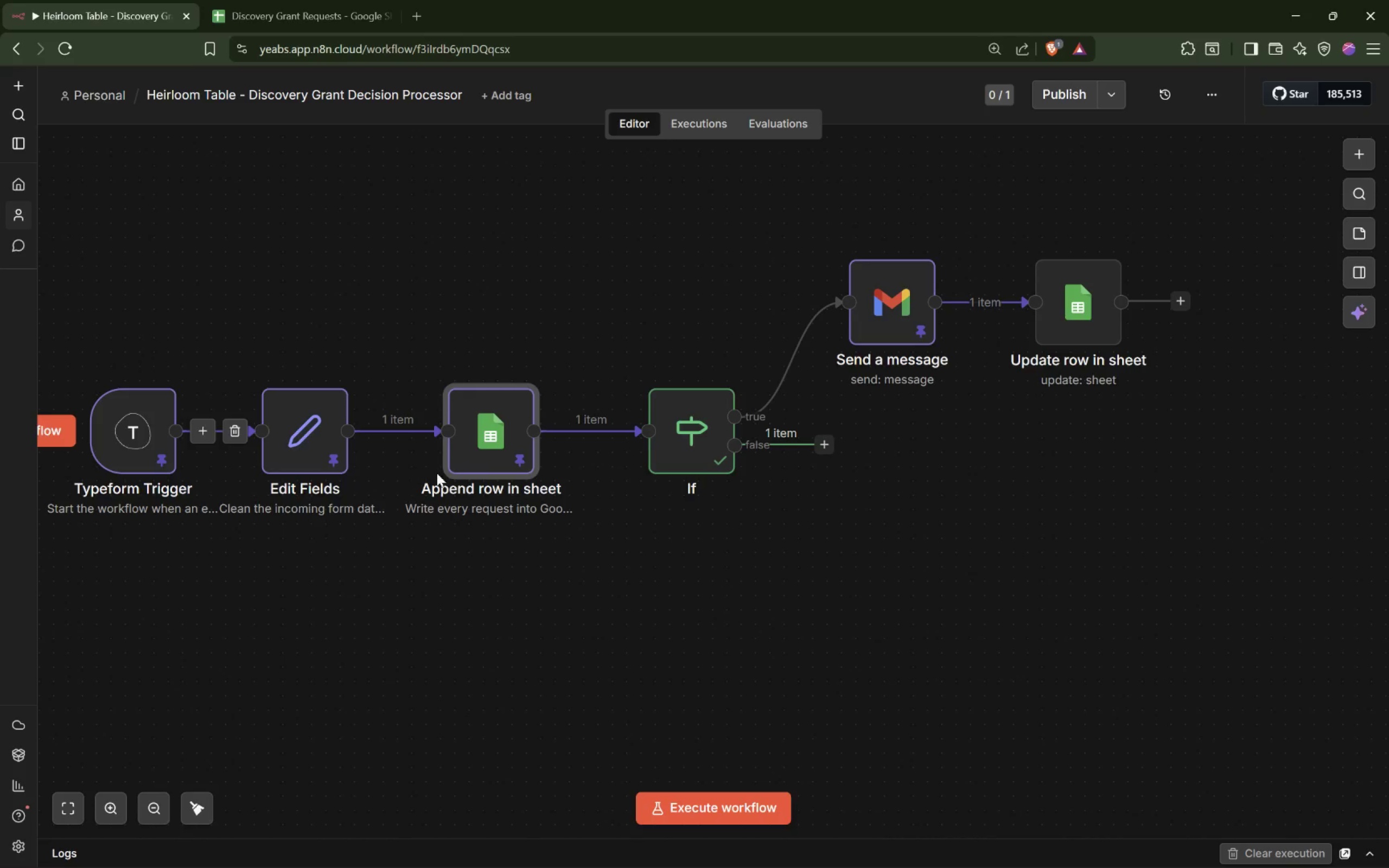 
left_click_drag(start_coordinate=[495, 453], to_coordinate=[466, 446])
 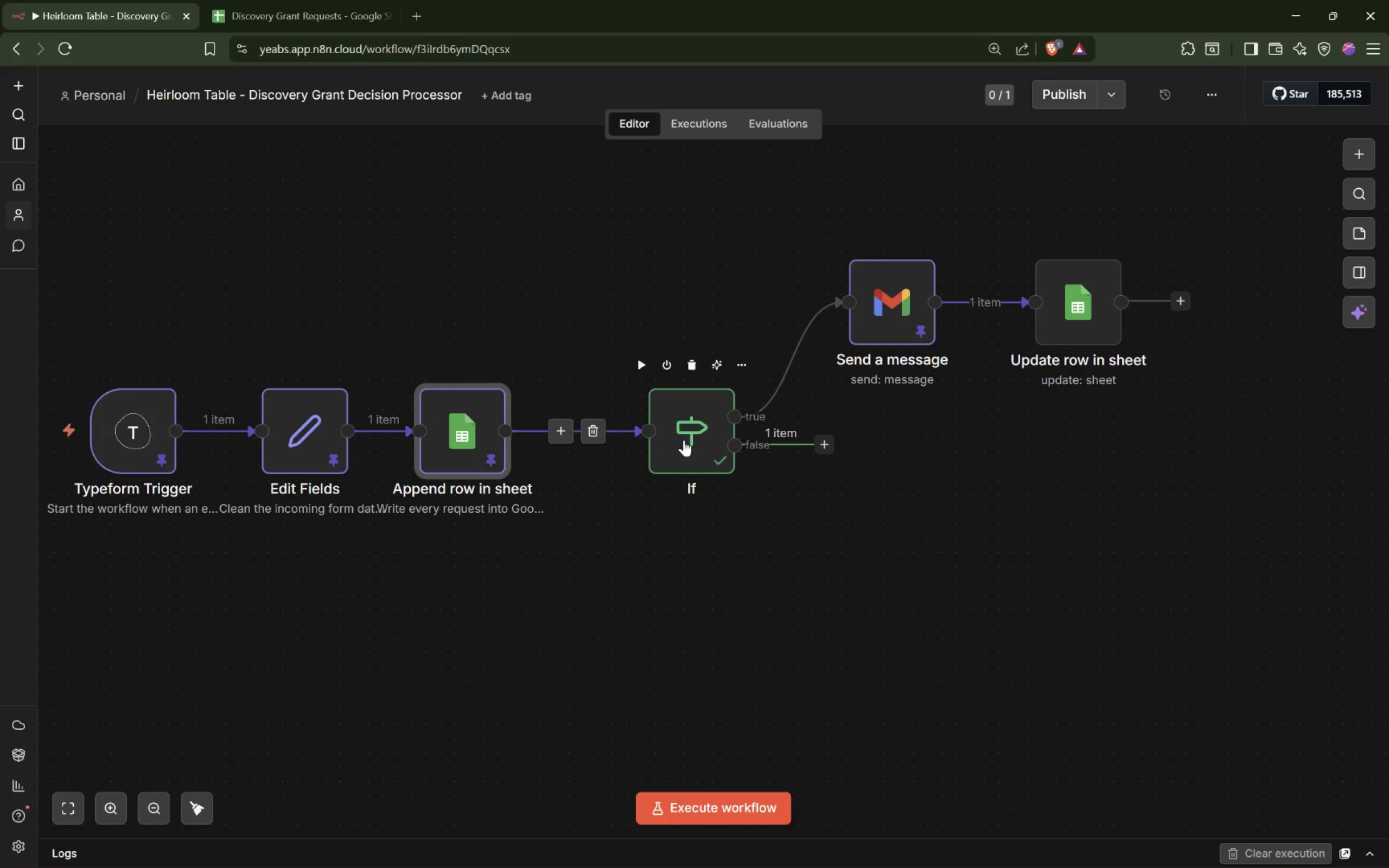 
left_click_drag(start_coordinate=[684, 440], to_coordinate=[625, 437])
 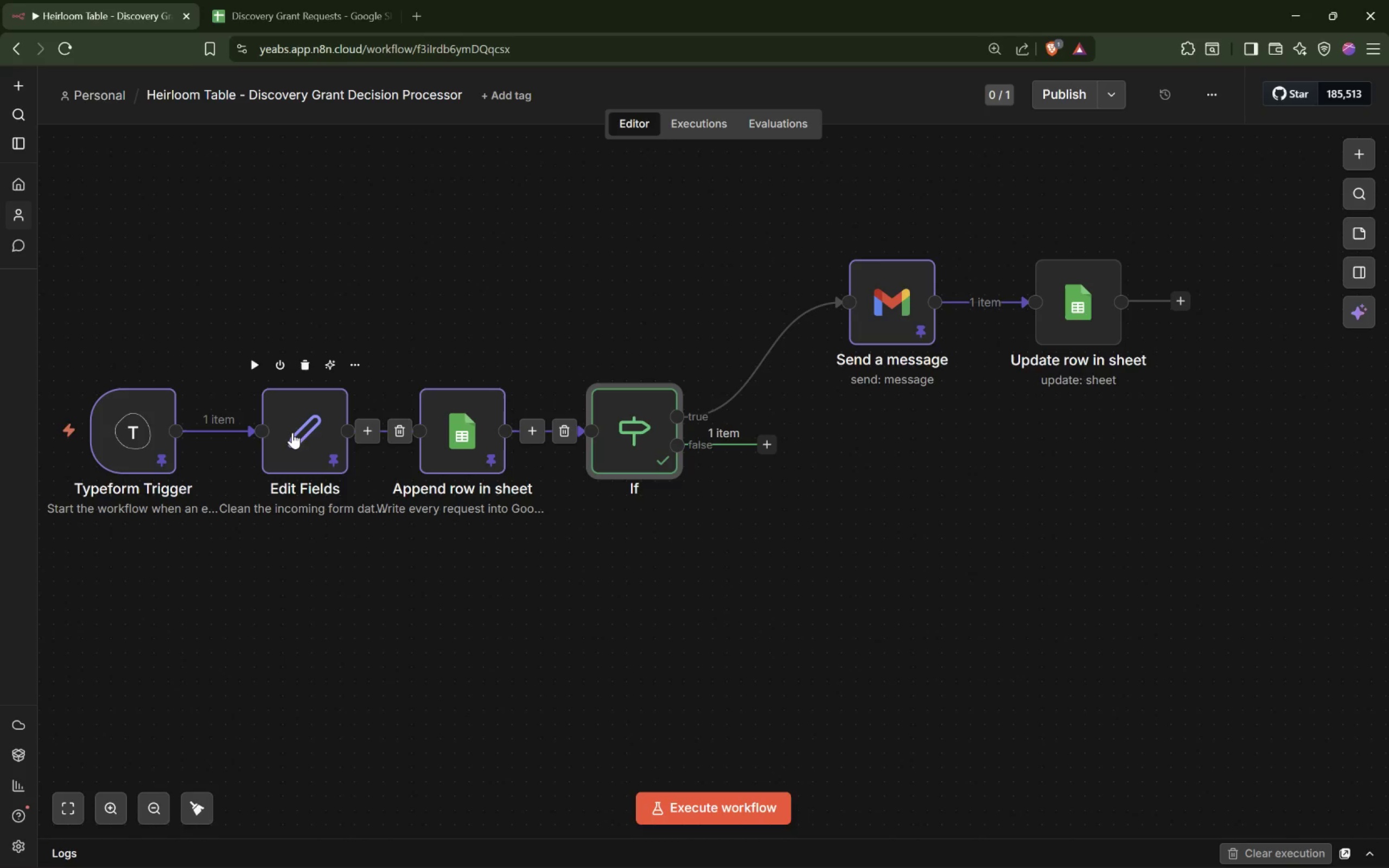 
left_click_drag(start_coordinate=[292, 433], to_coordinate=[281, 433])
 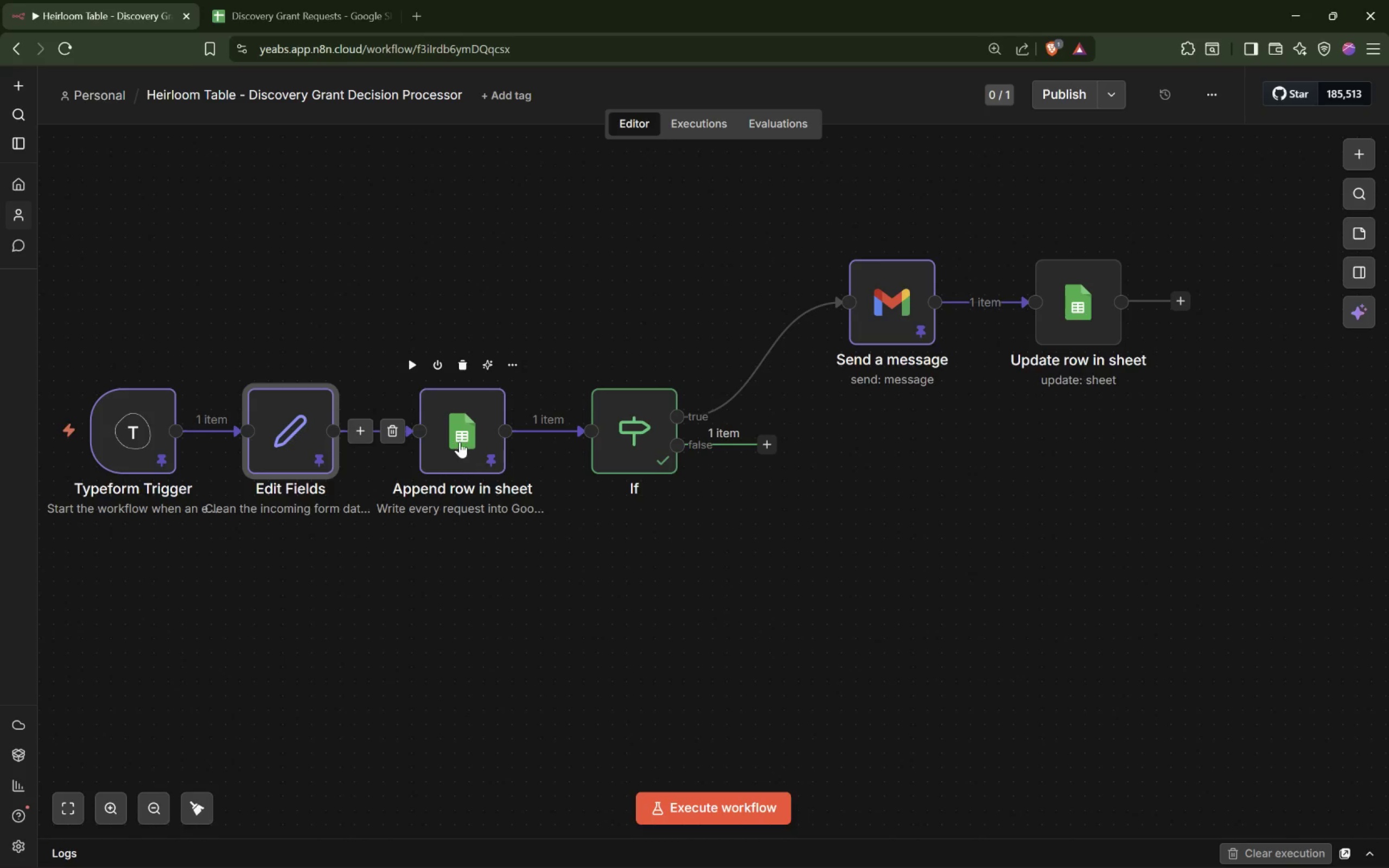 
left_click_drag(start_coordinate=[460, 442], to_coordinate=[450, 442])
 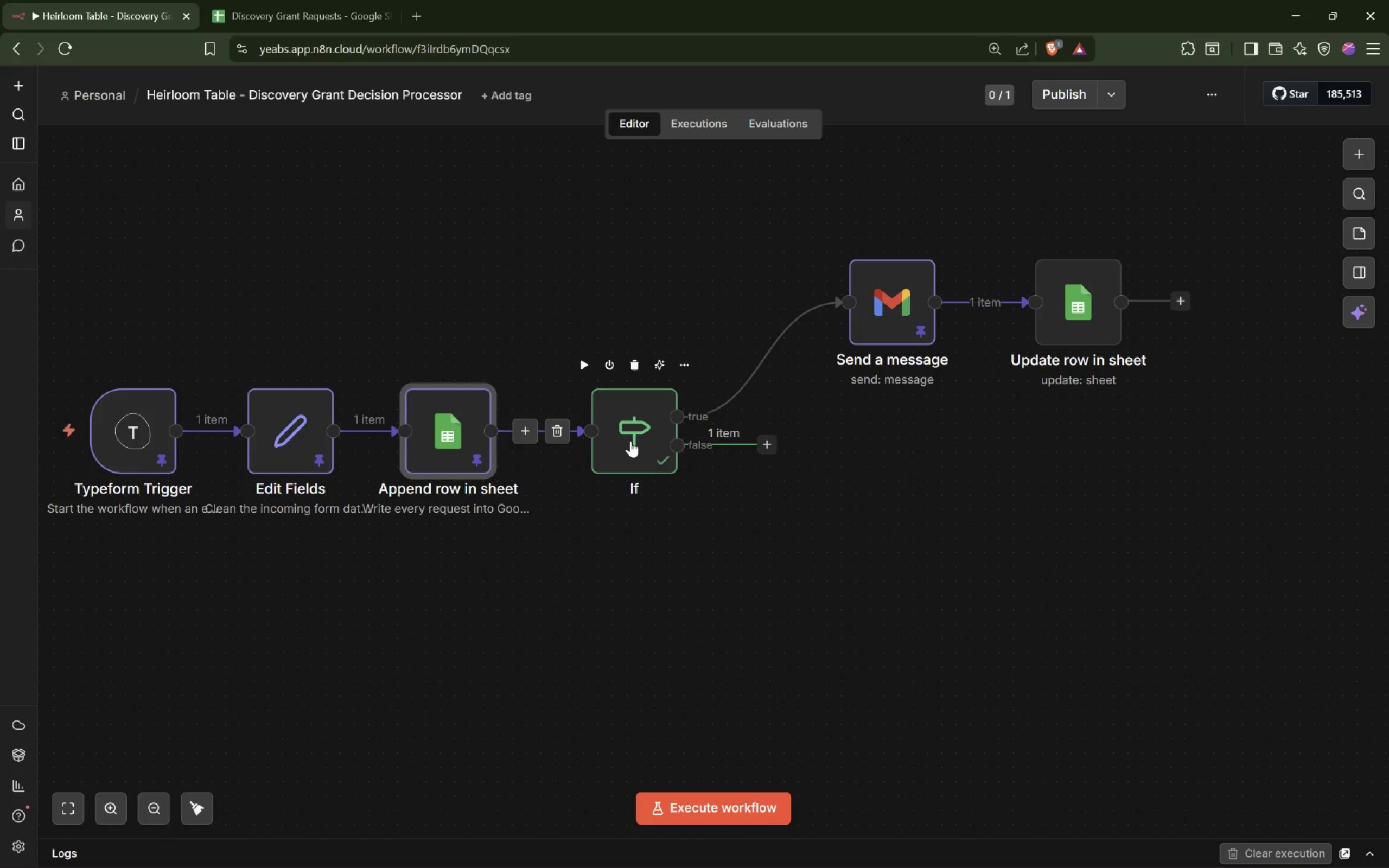 
left_click_drag(start_coordinate=[631, 441], to_coordinate=[621, 440])
 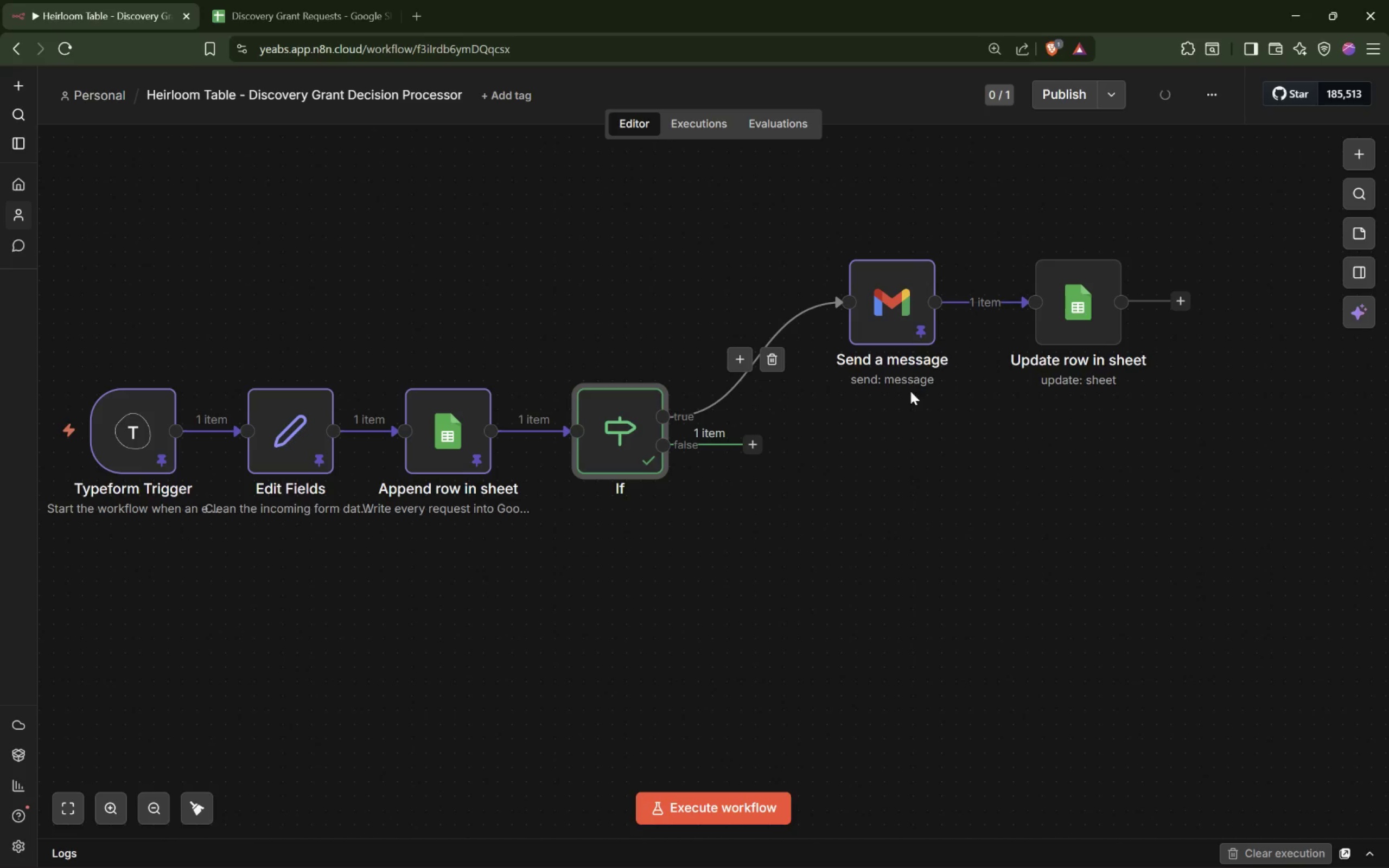 
left_click_drag(start_coordinate=[856, 398], to_coordinate=[1178, 205])
 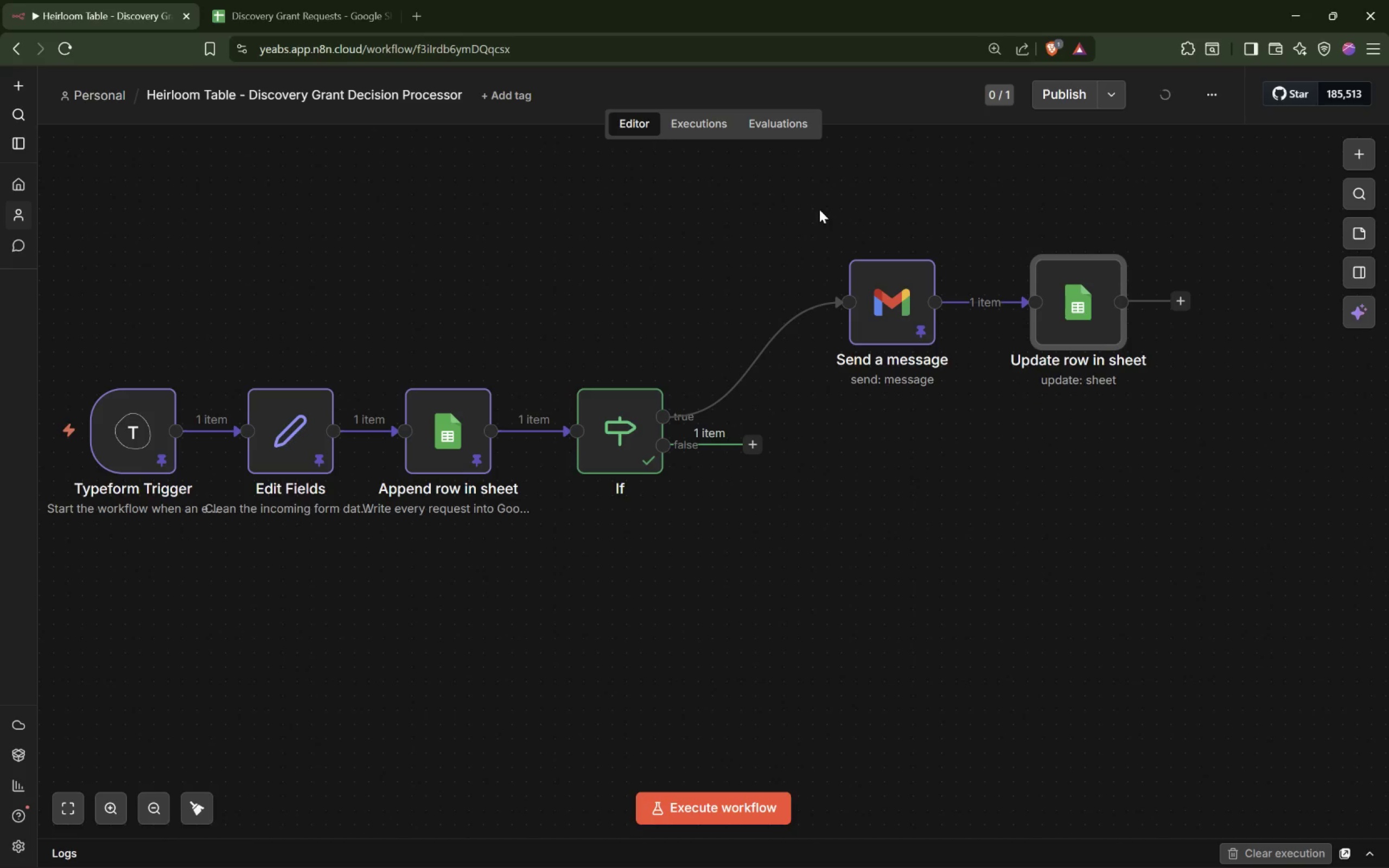 
left_click_drag(start_coordinate=[807, 209], to_coordinate=[1161, 457])
 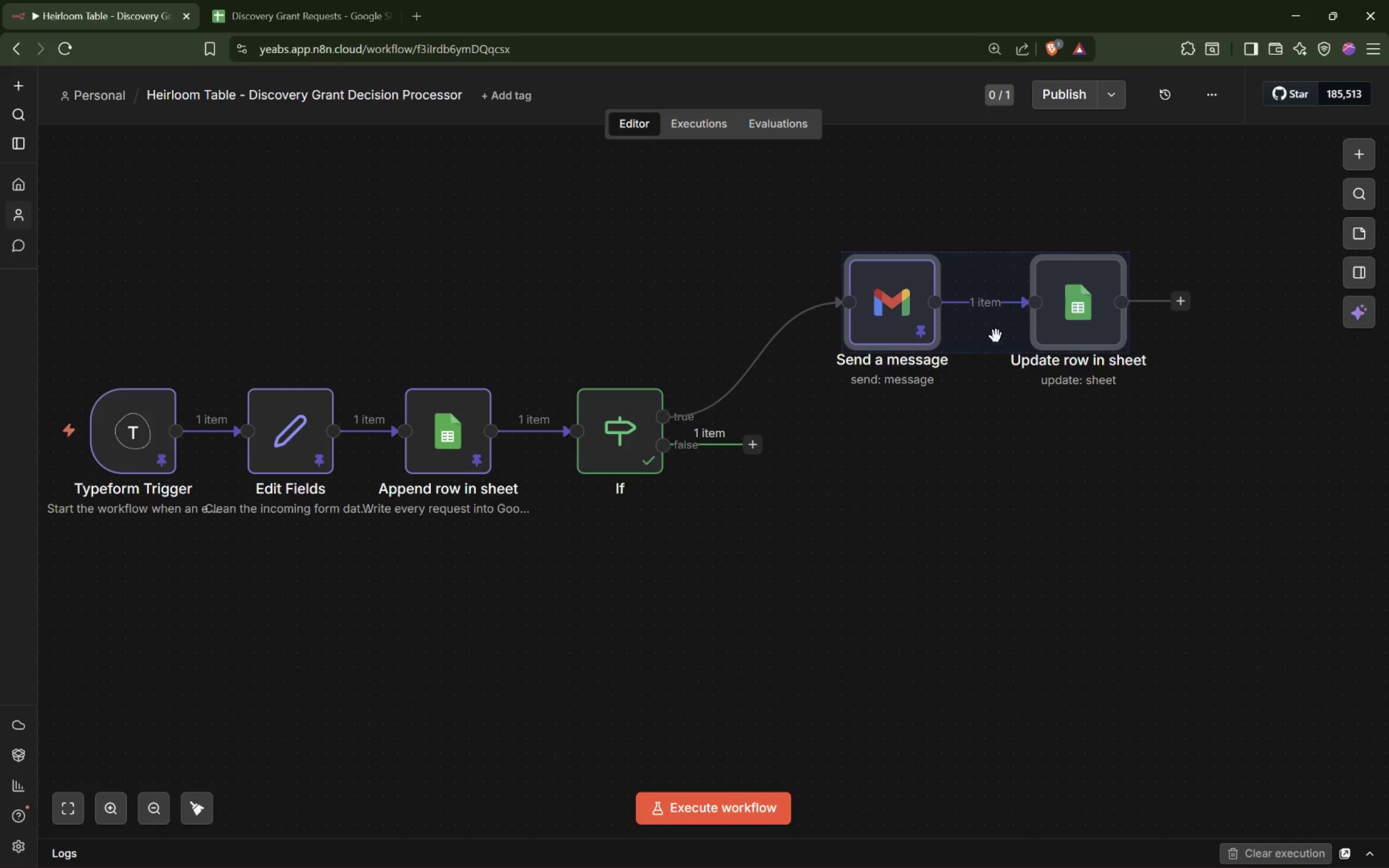 
left_click_drag(start_coordinate=[995, 335], to_coordinate=[897, 316])
 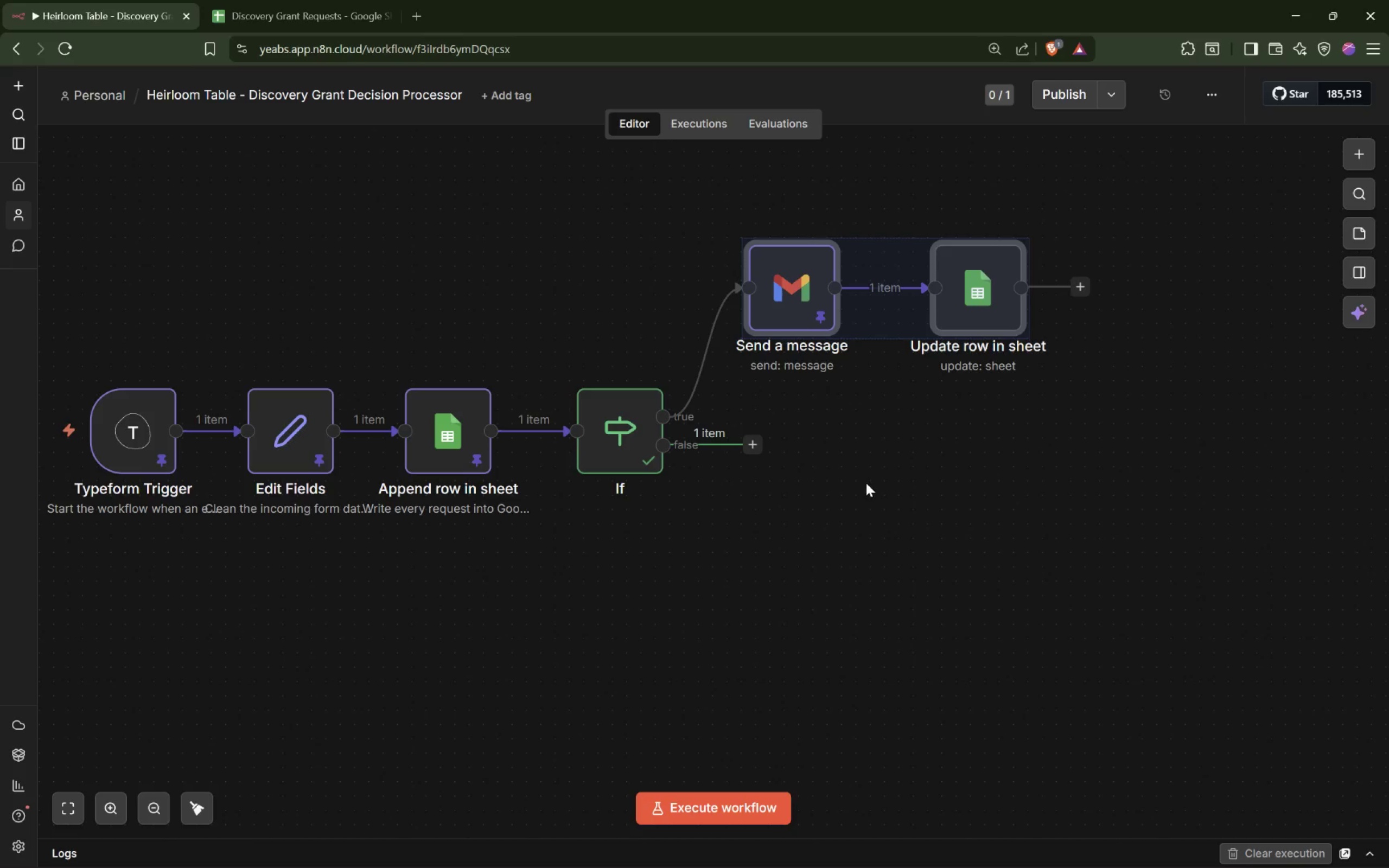 
left_click([866, 483])
 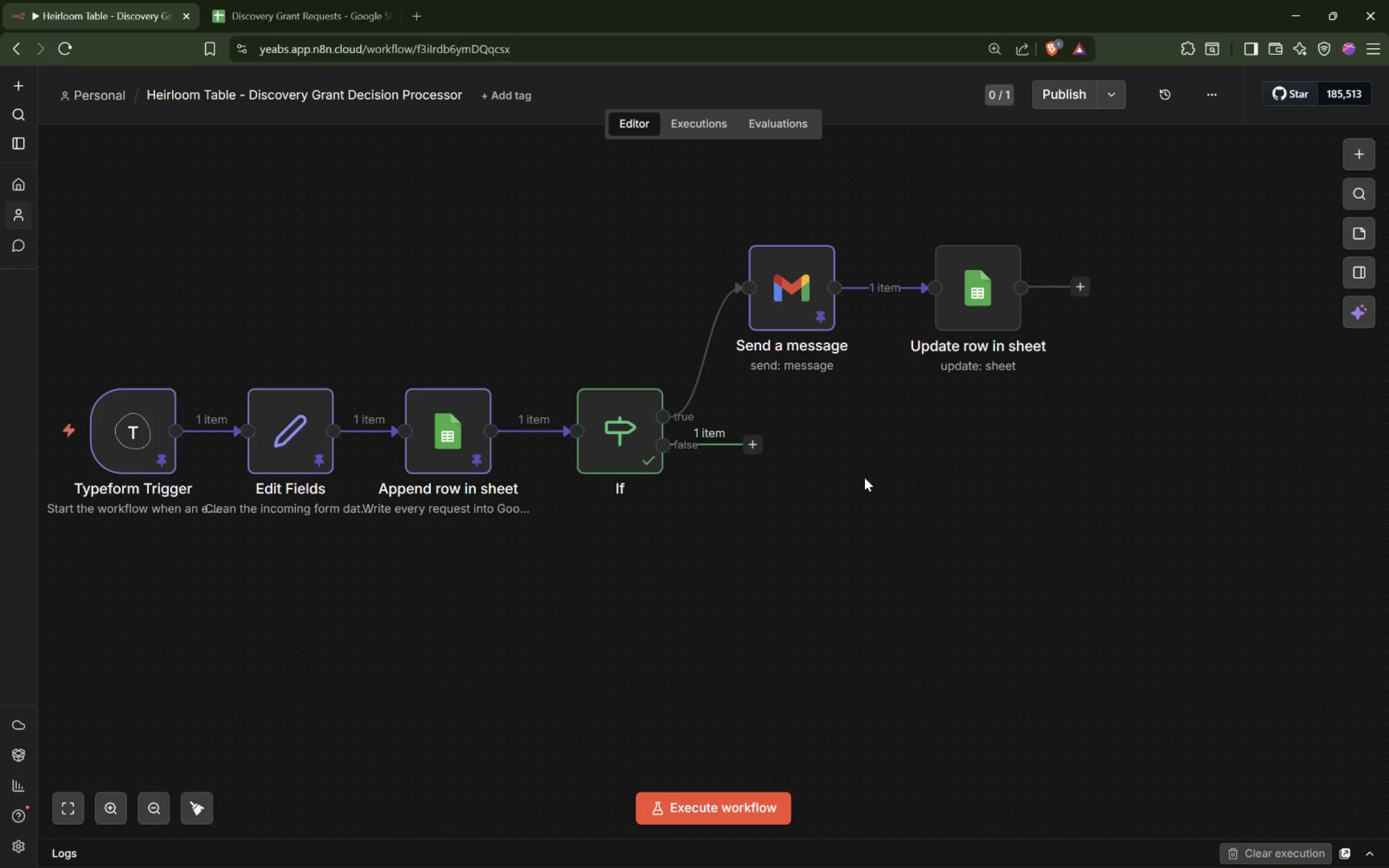 
wait(19.56)
 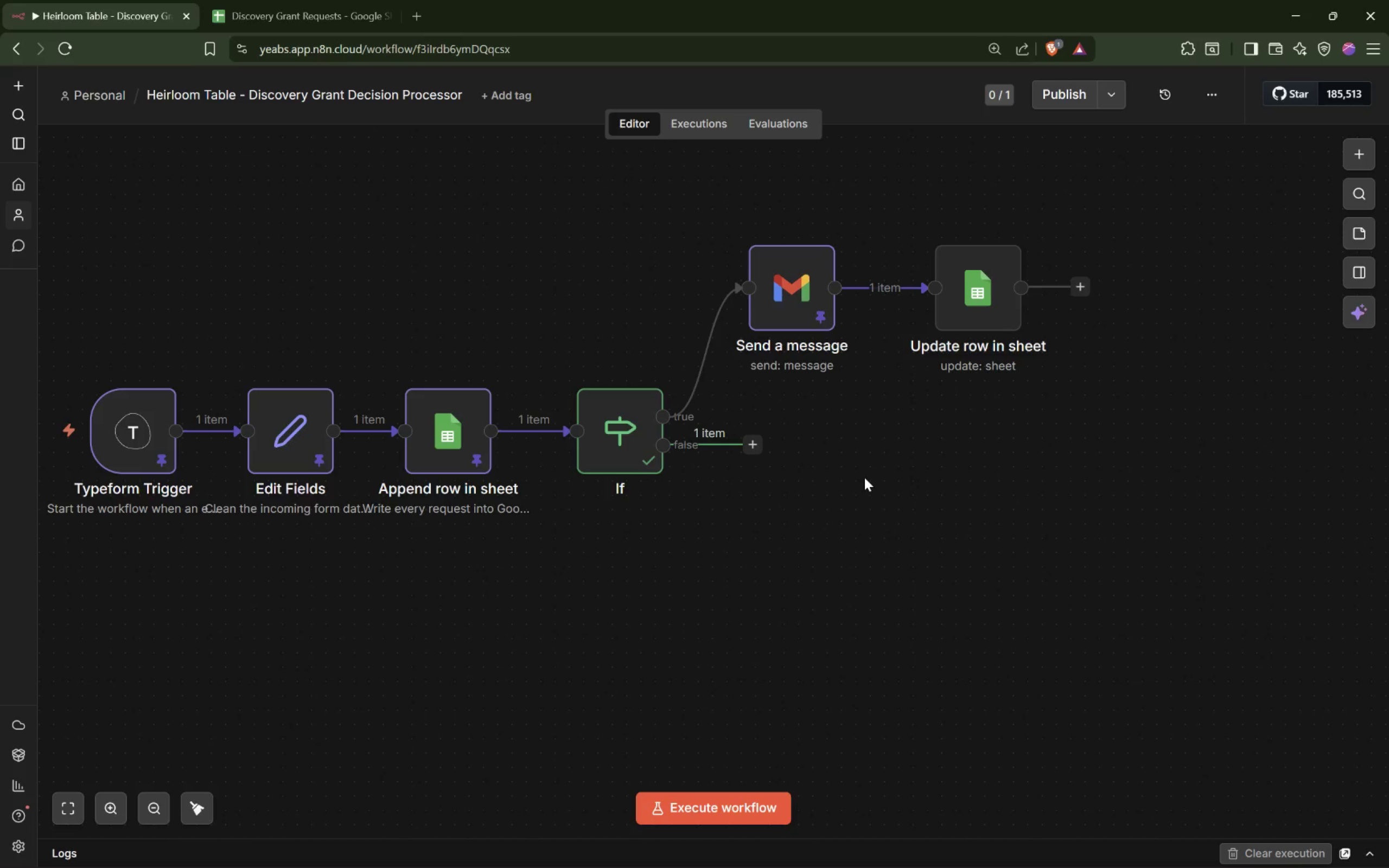 
left_click_drag(start_coordinate=[733, 393], to_coordinate=[1182, 214])
 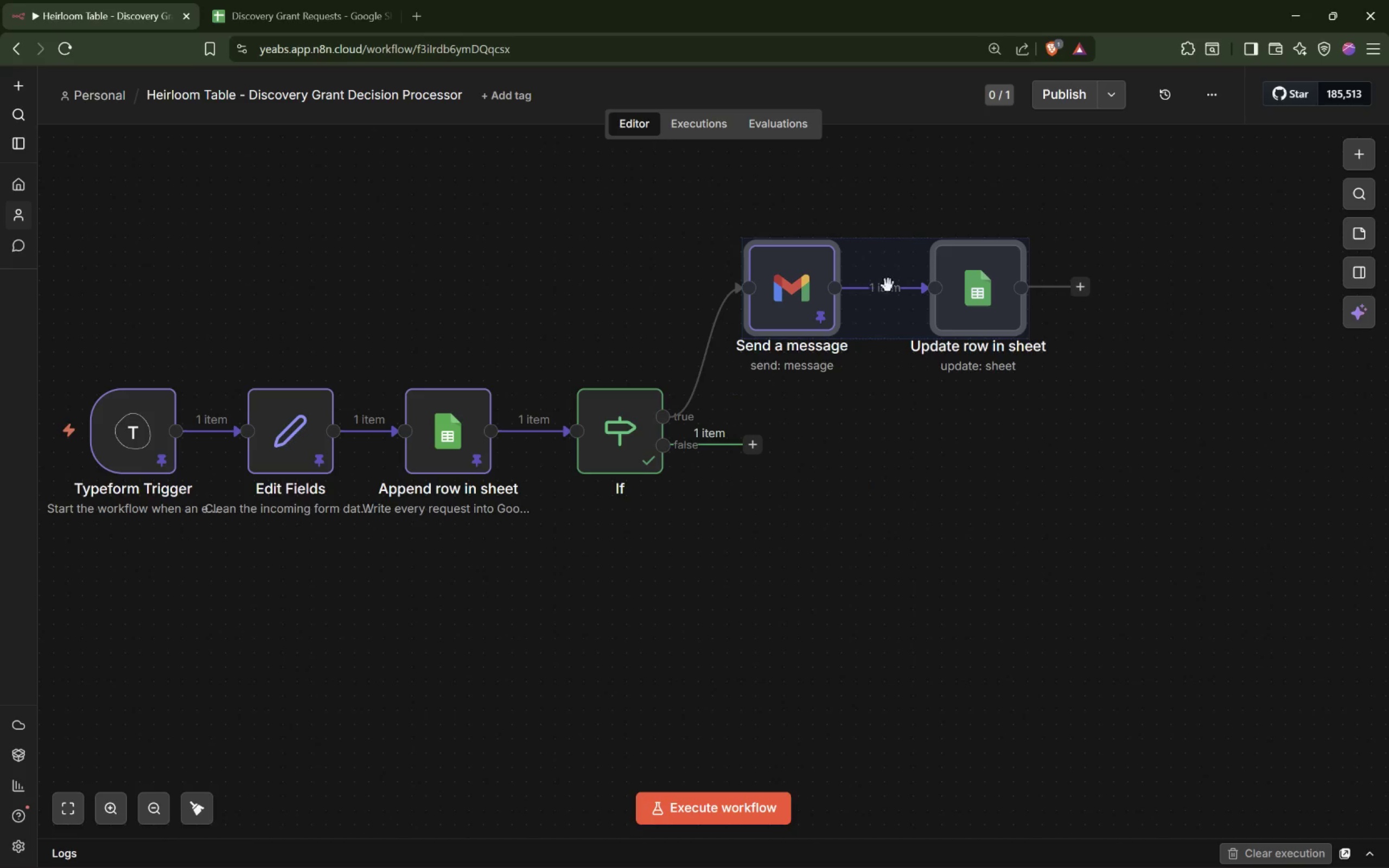 
left_click_drag(start_coordinate=[893, 284], to_coordinate=[911, 280])
 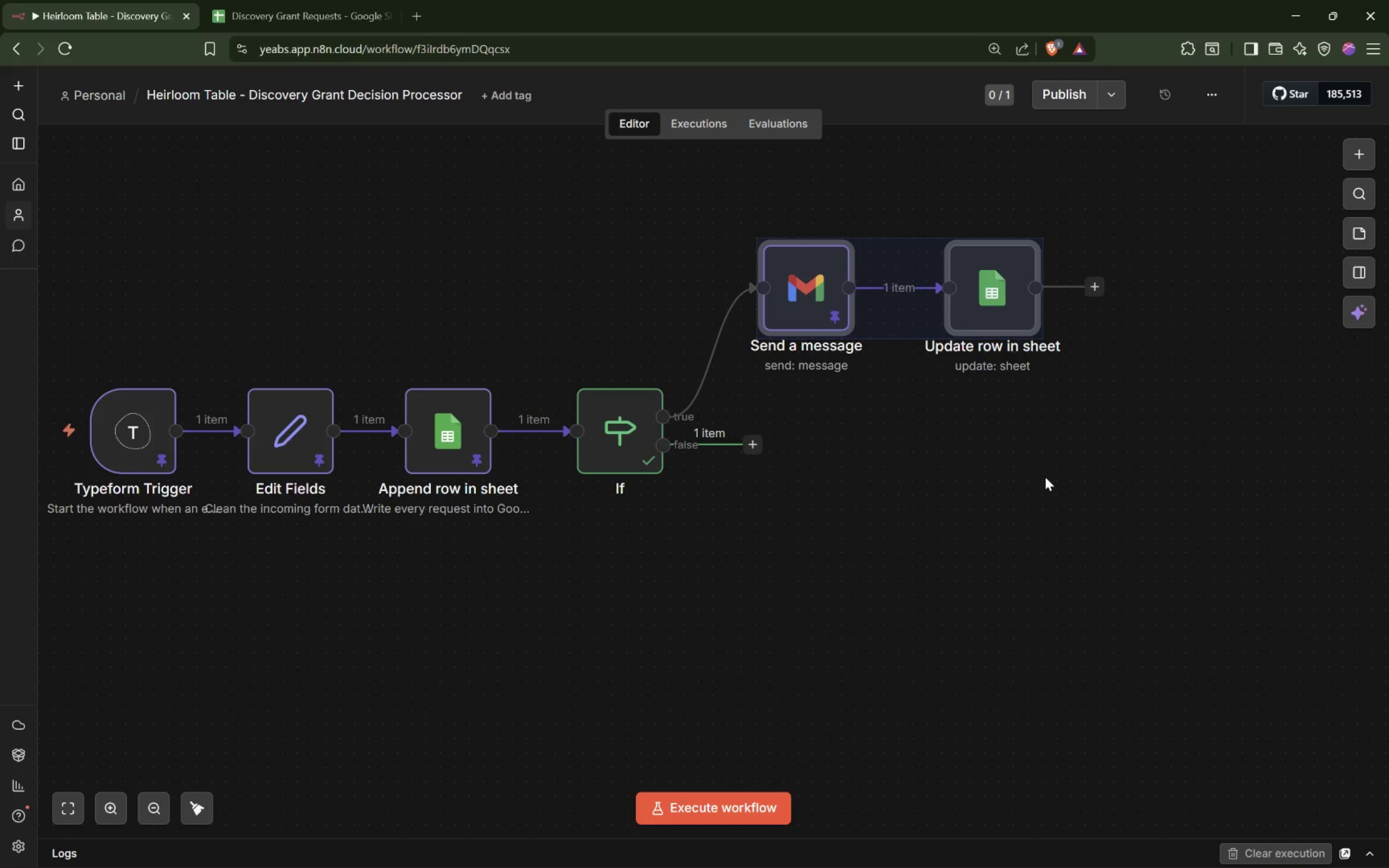 
left_click([977, 480])
 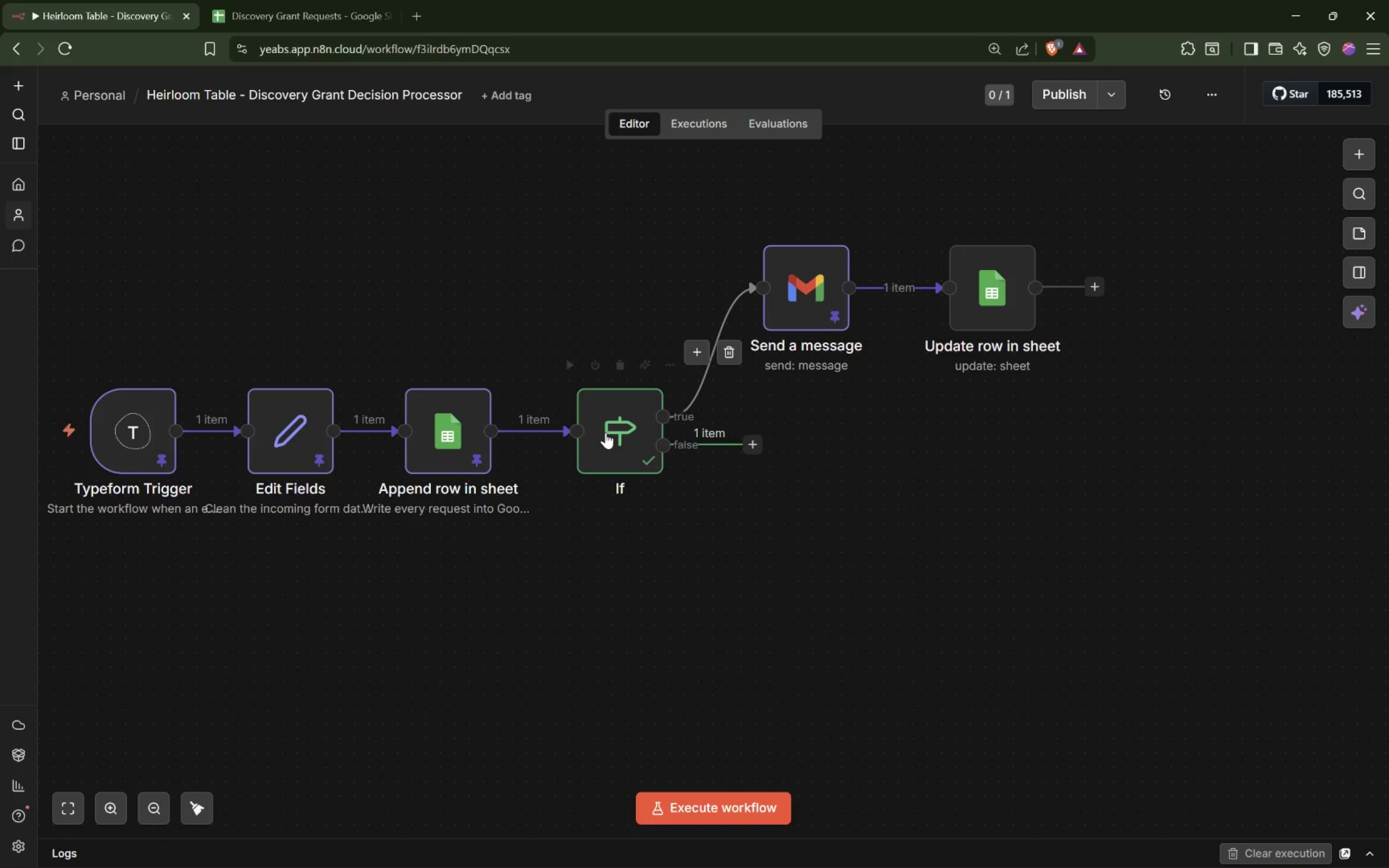 
wait(7.14)
 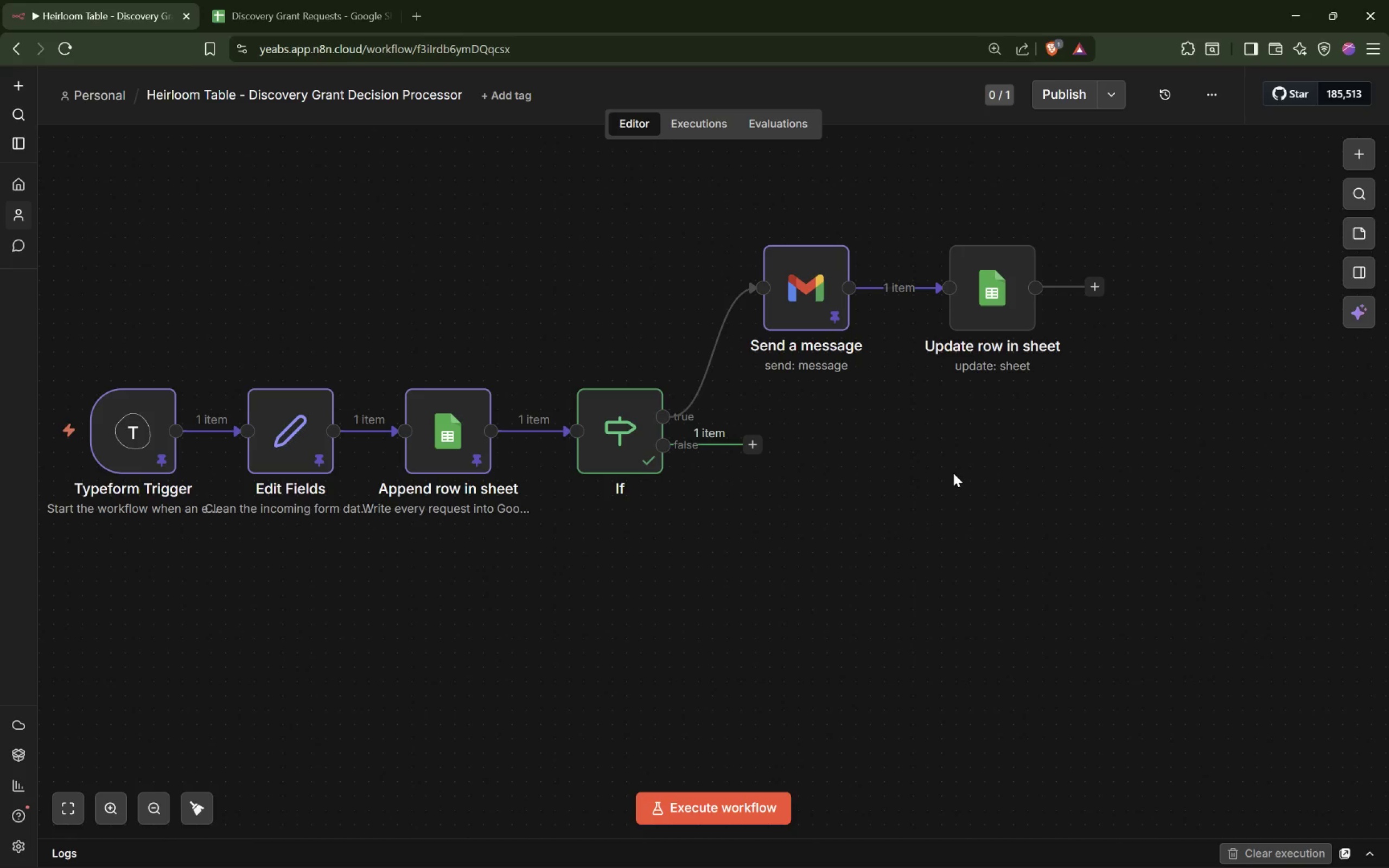 
double_click([460, 439])
 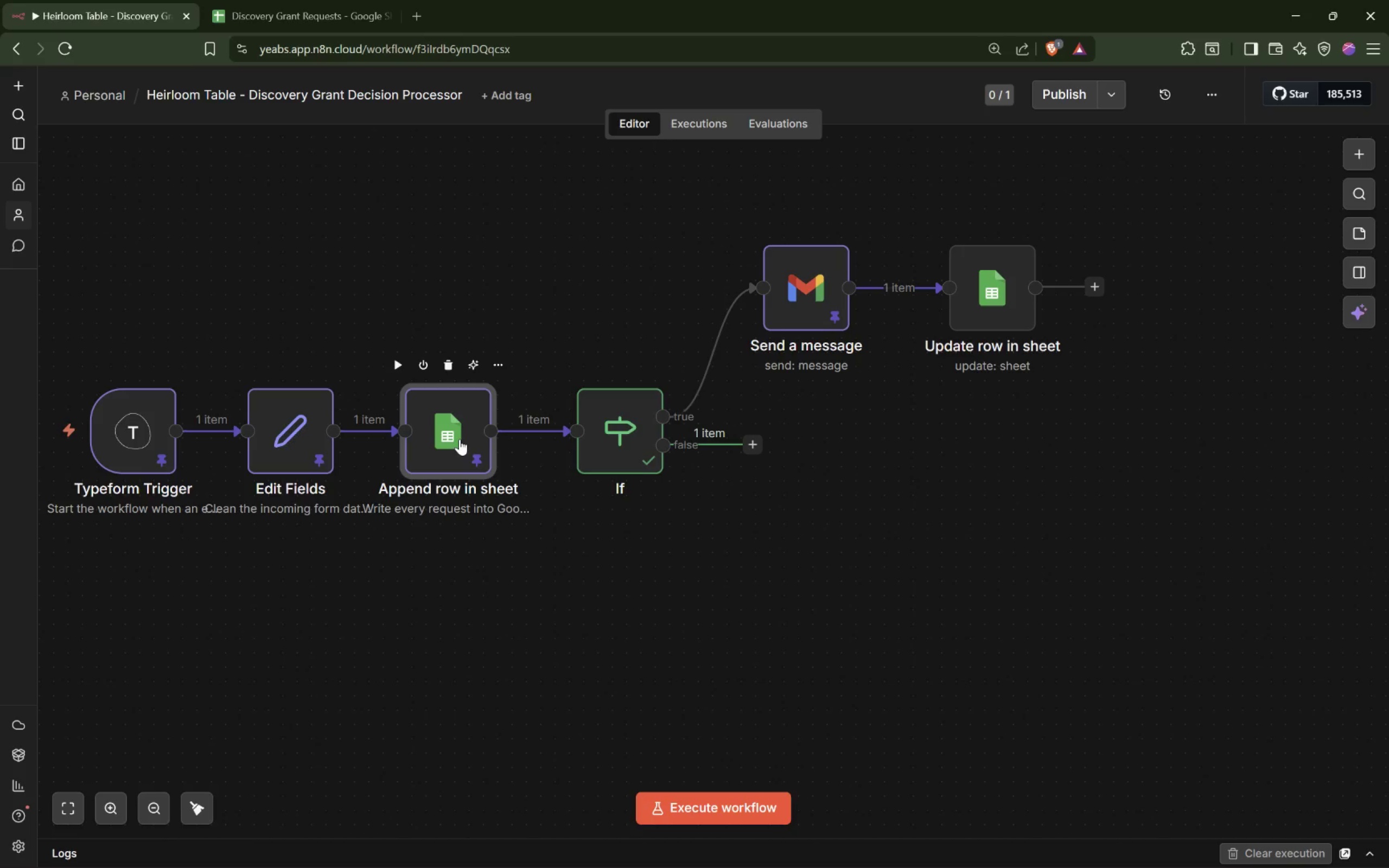 
left_click([460, 439])
 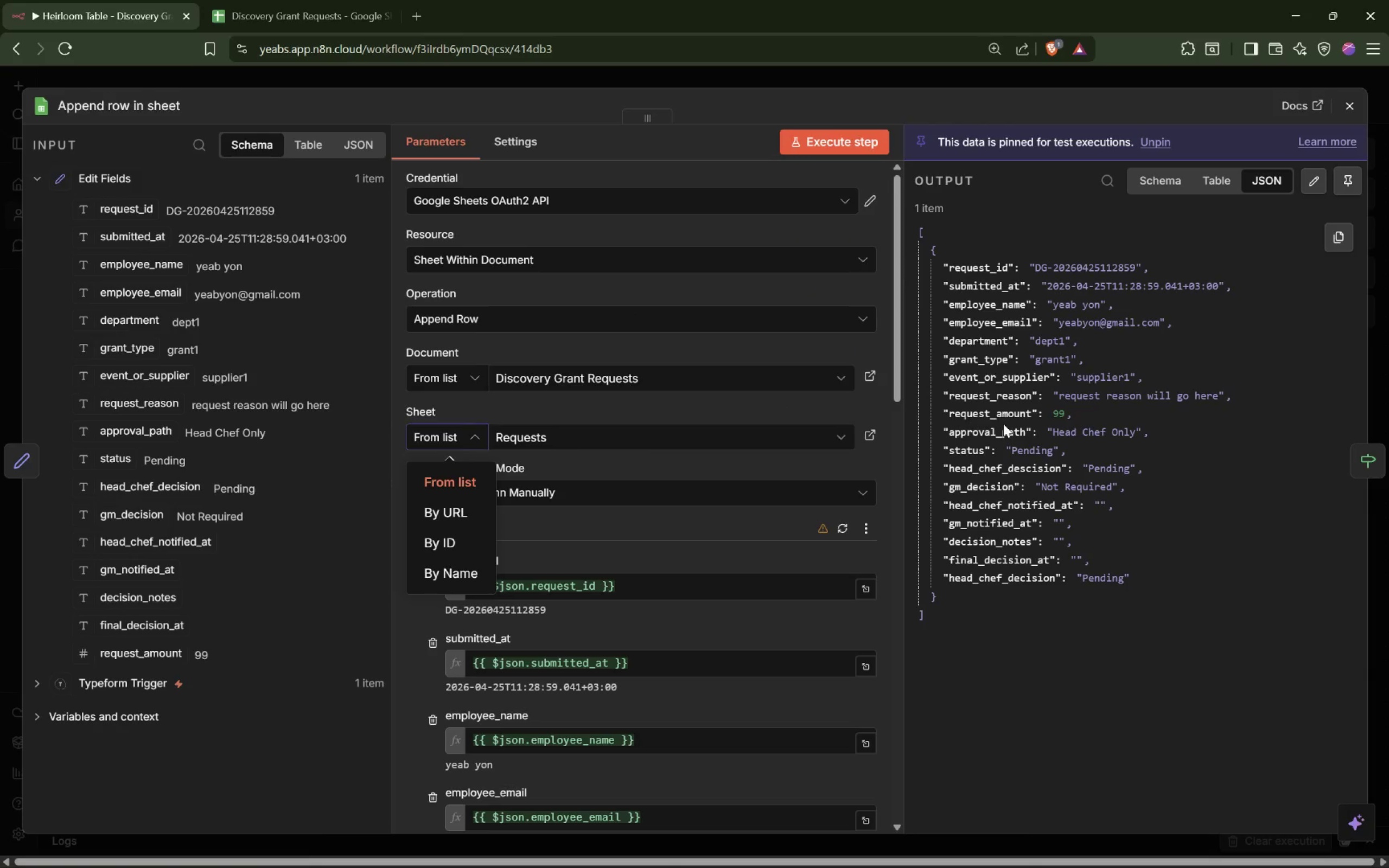 
left_click([1059, 416])
 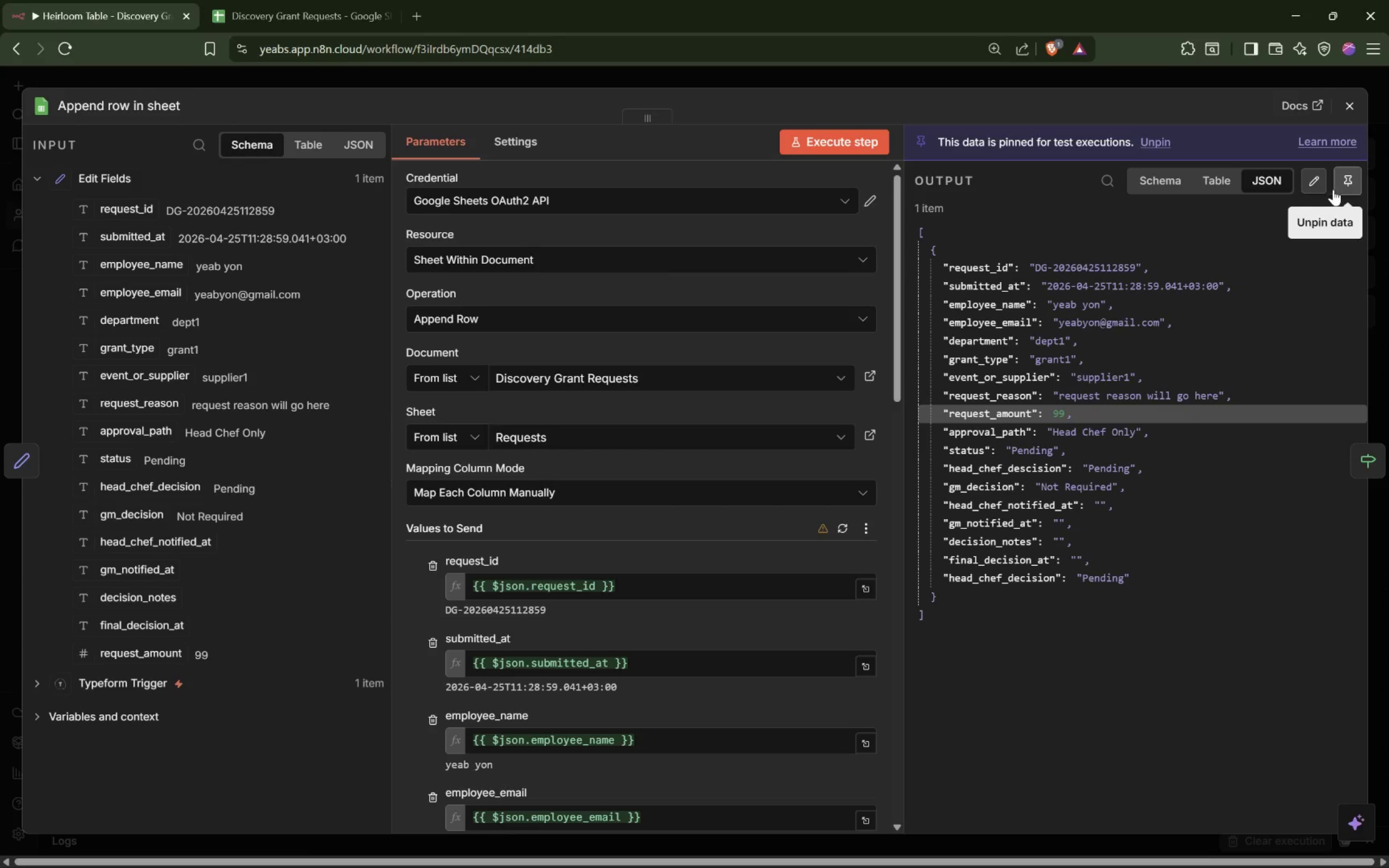 
left_click([1320, 184])
 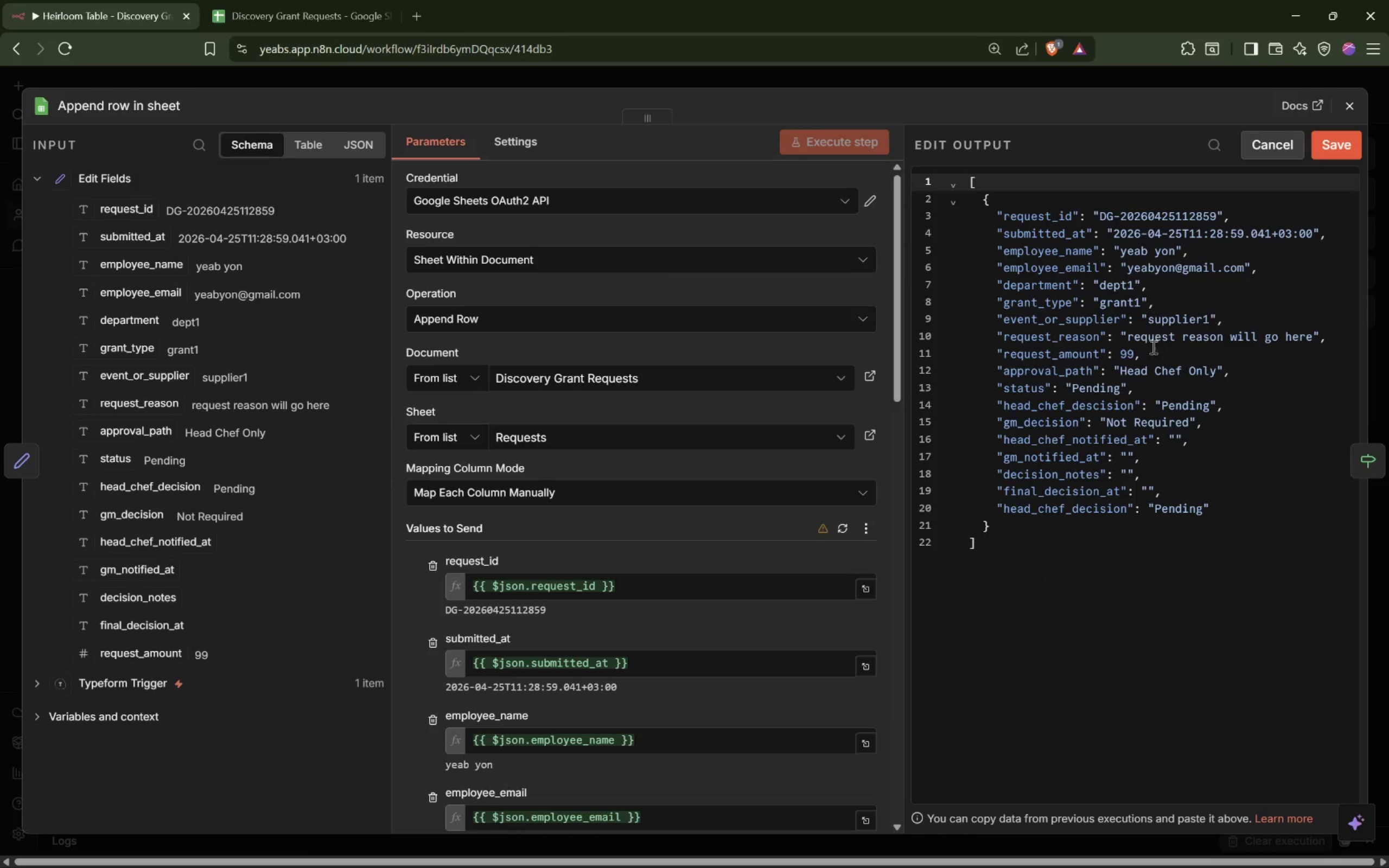 
left_click([1133, 354])
 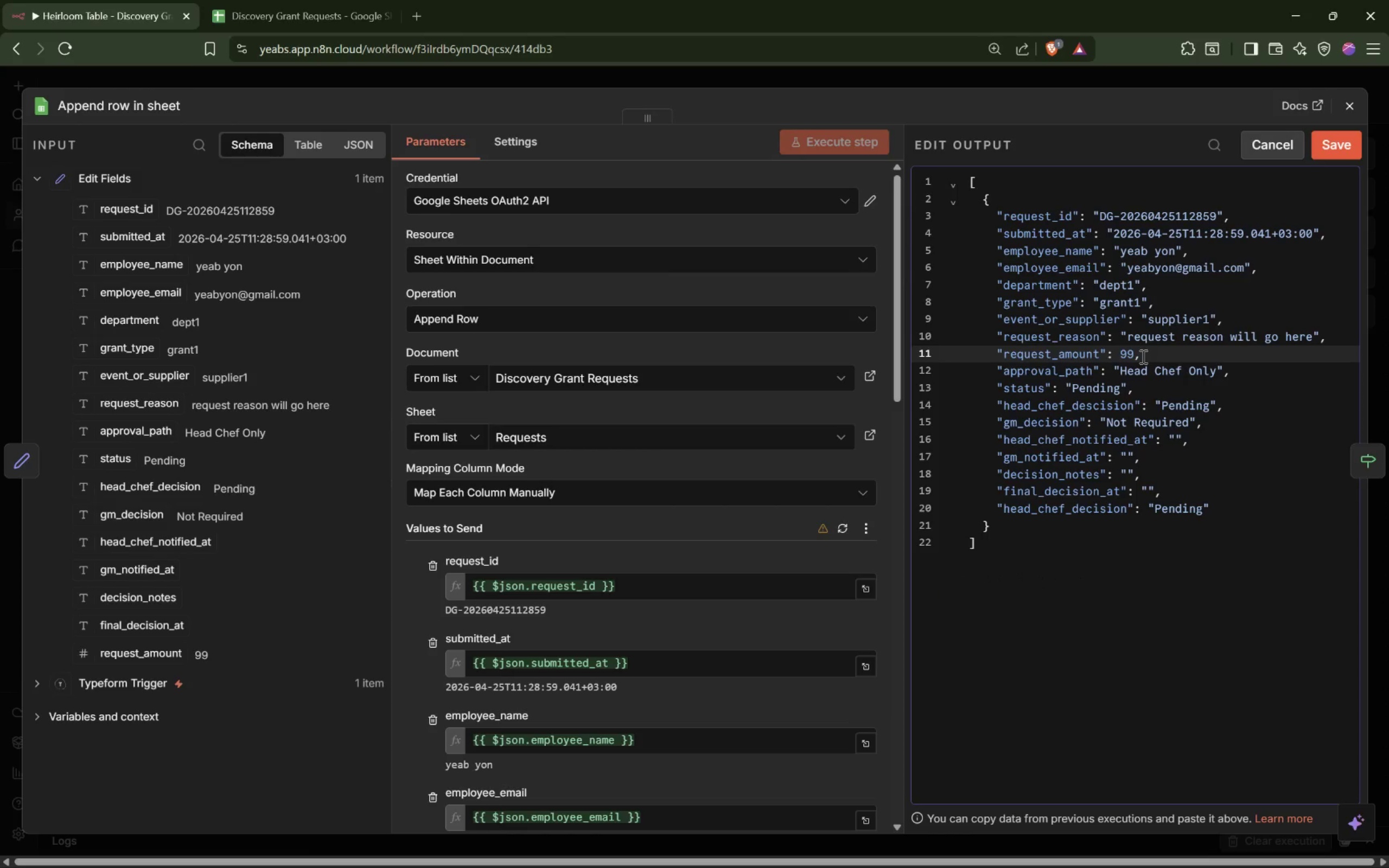 
key(ArrowLeft)
 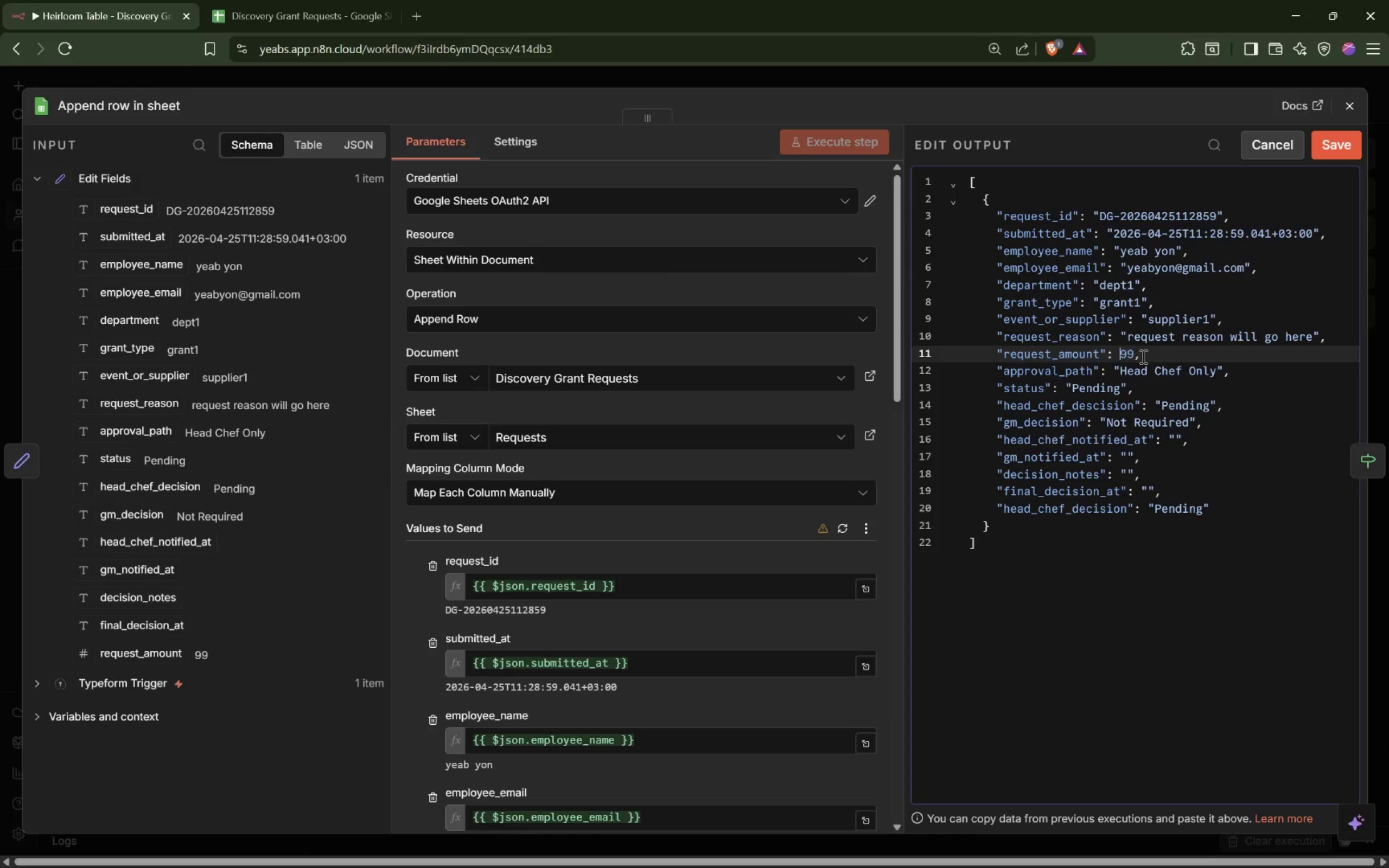 
key(ArrowLeft)
 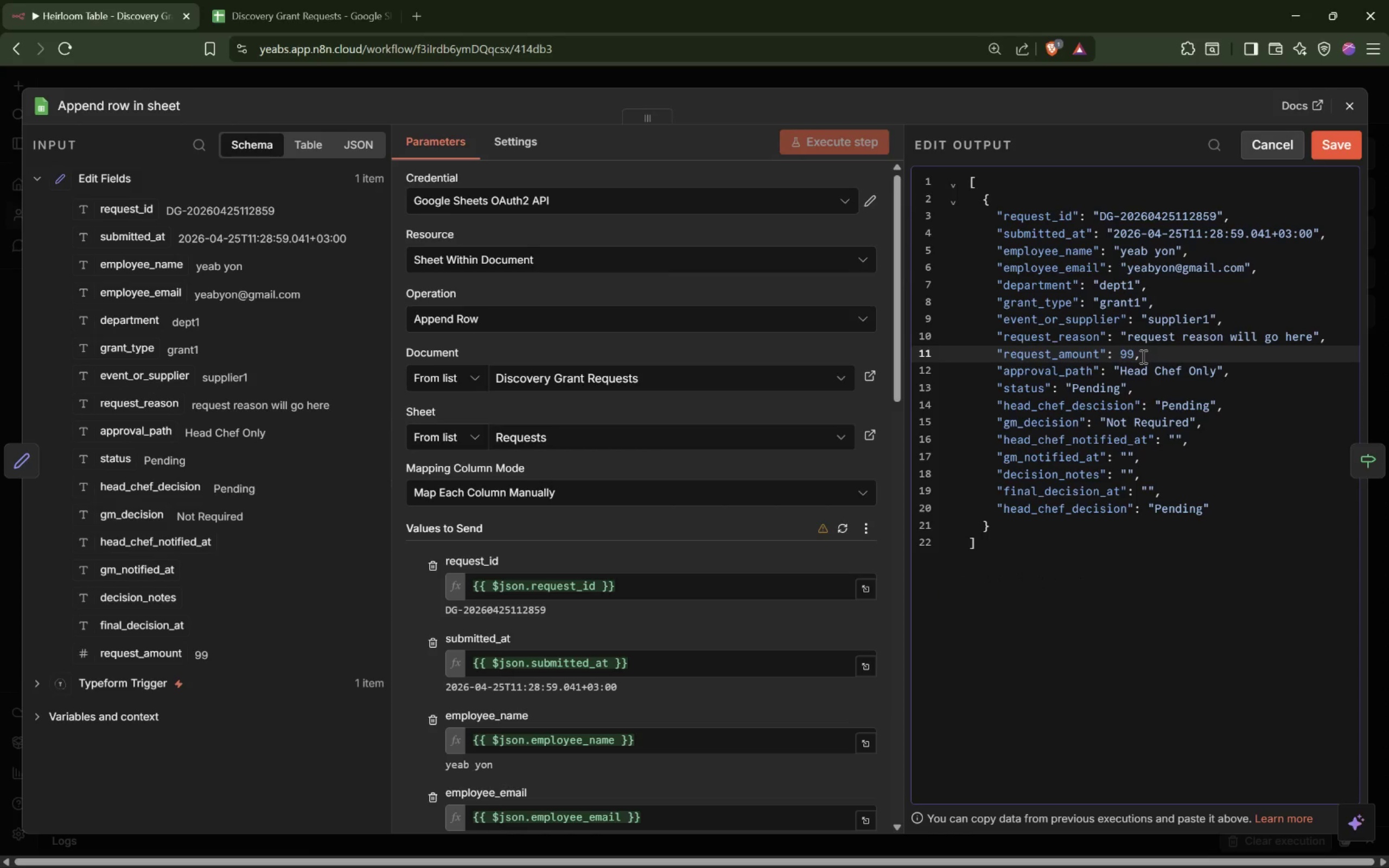 
key(1)
 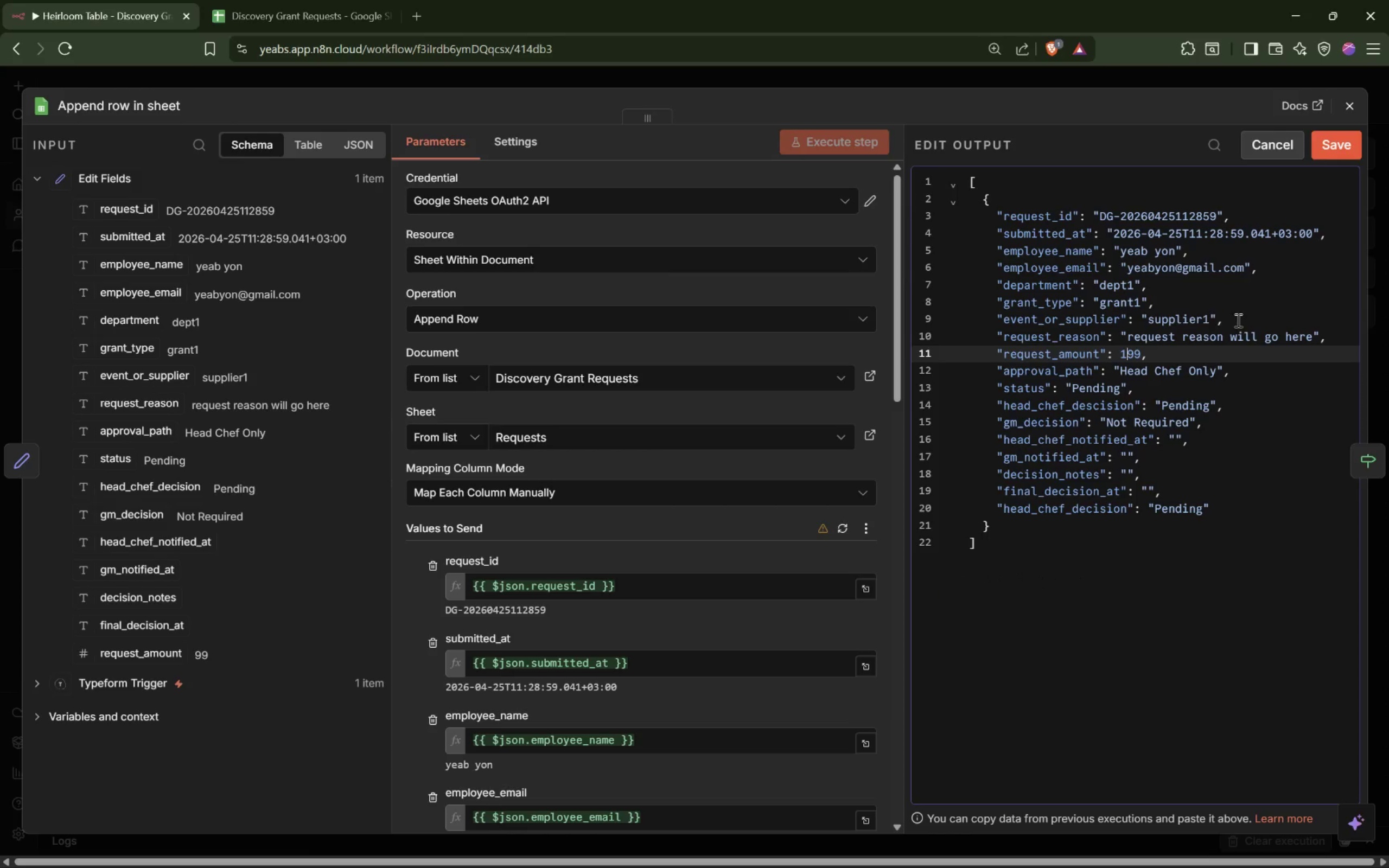 
left_click([1342, 149])
 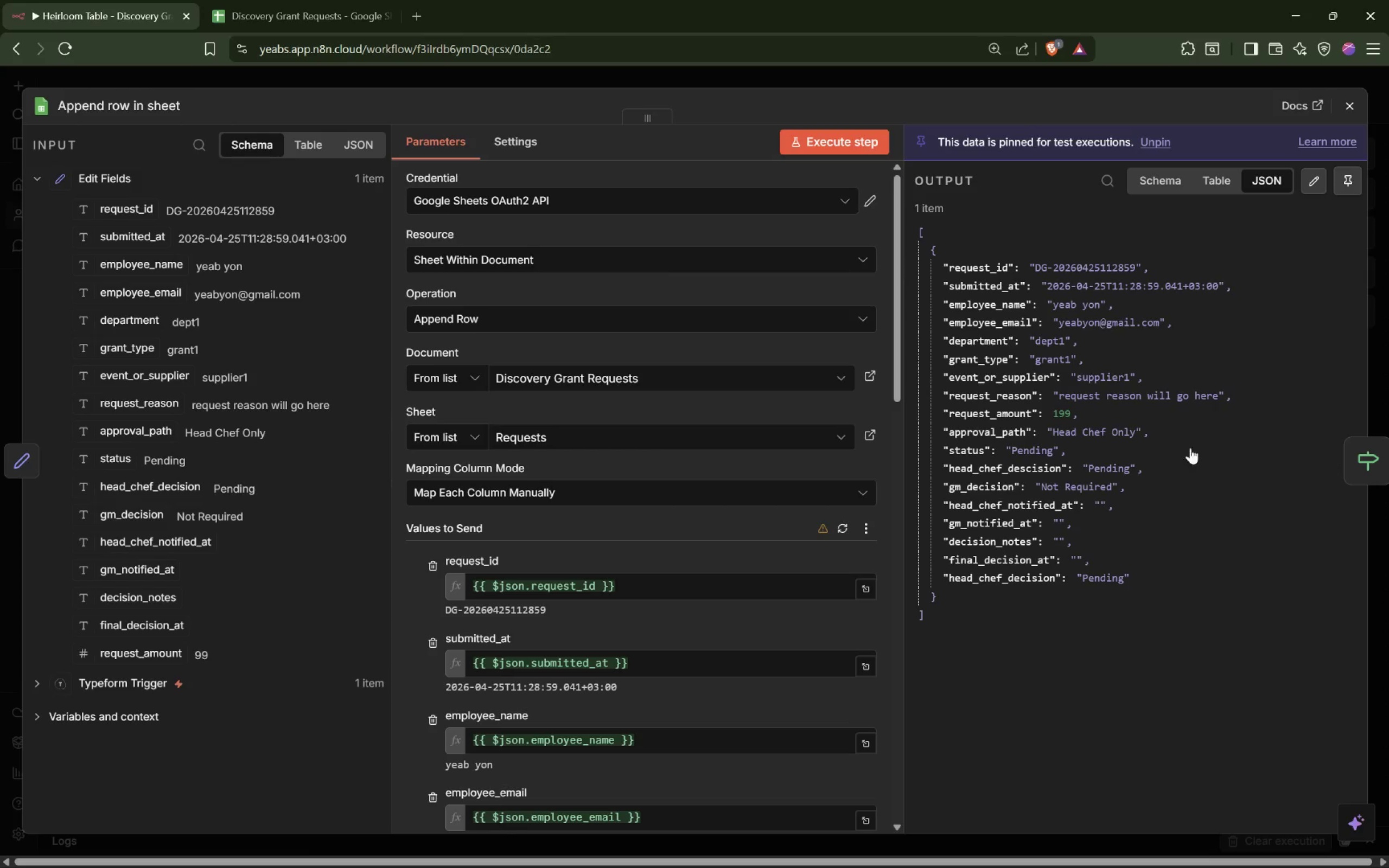 
left_click([941, 137])
 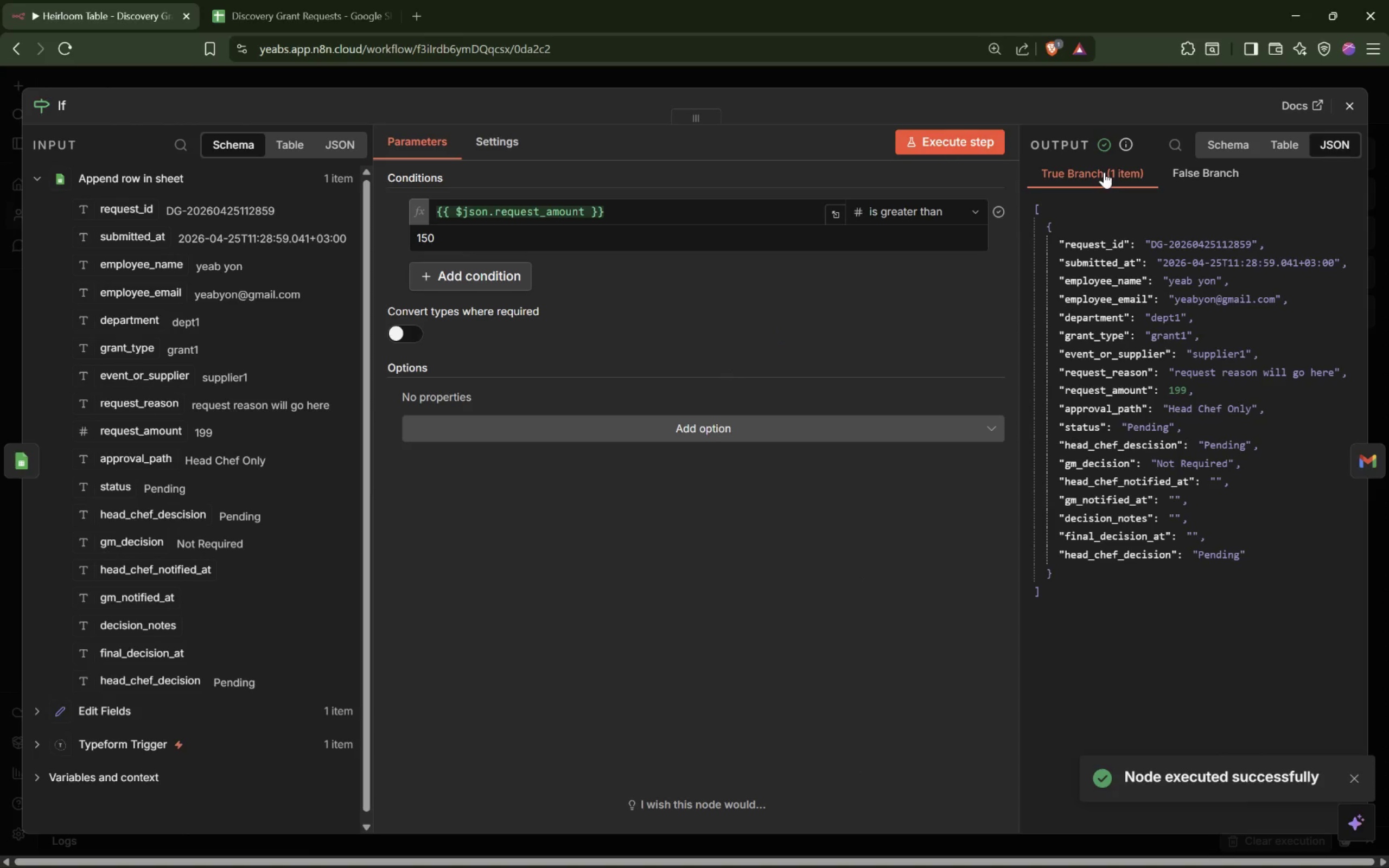 
left_click([971, 78])
 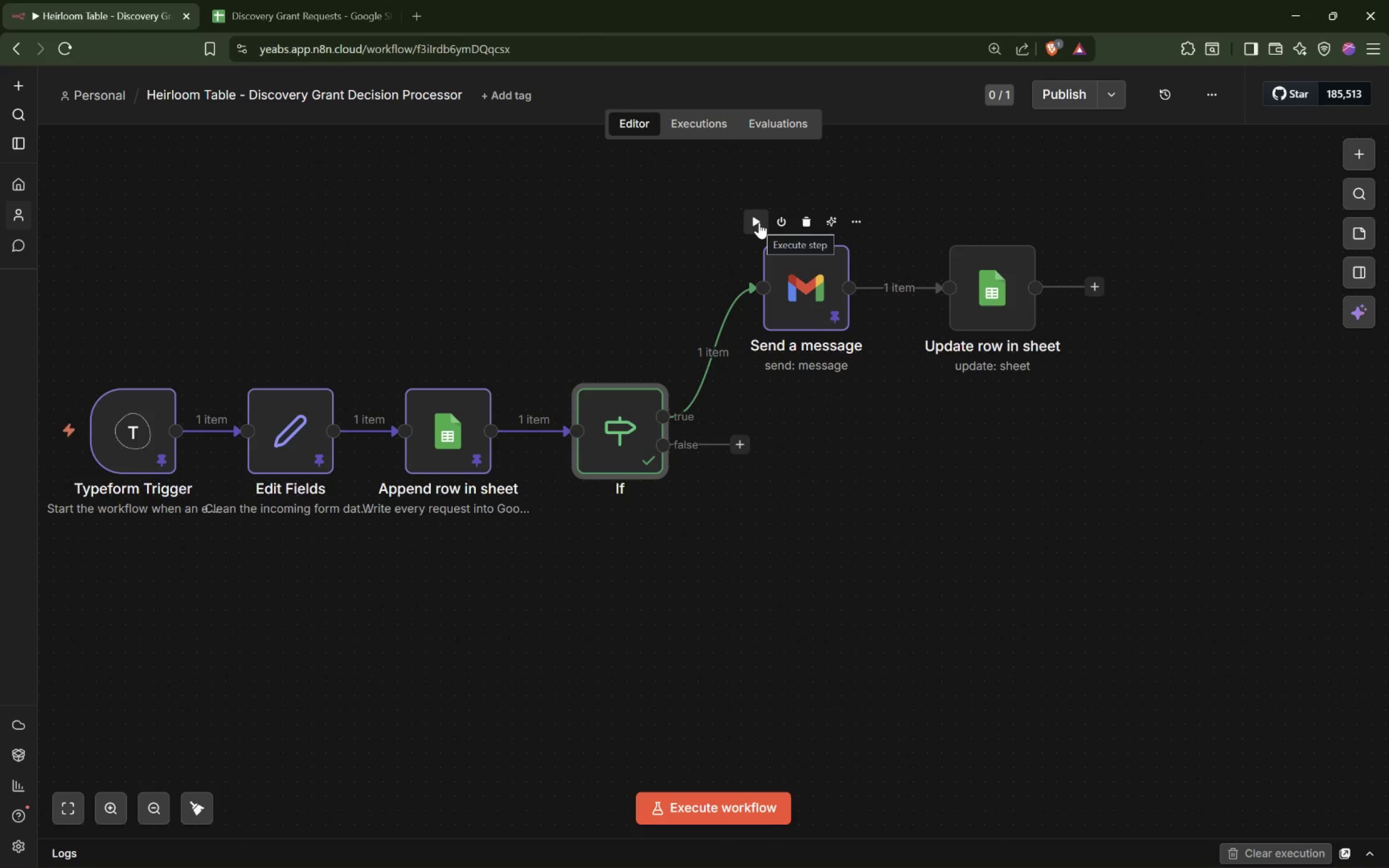 
left_click([759, 222])
 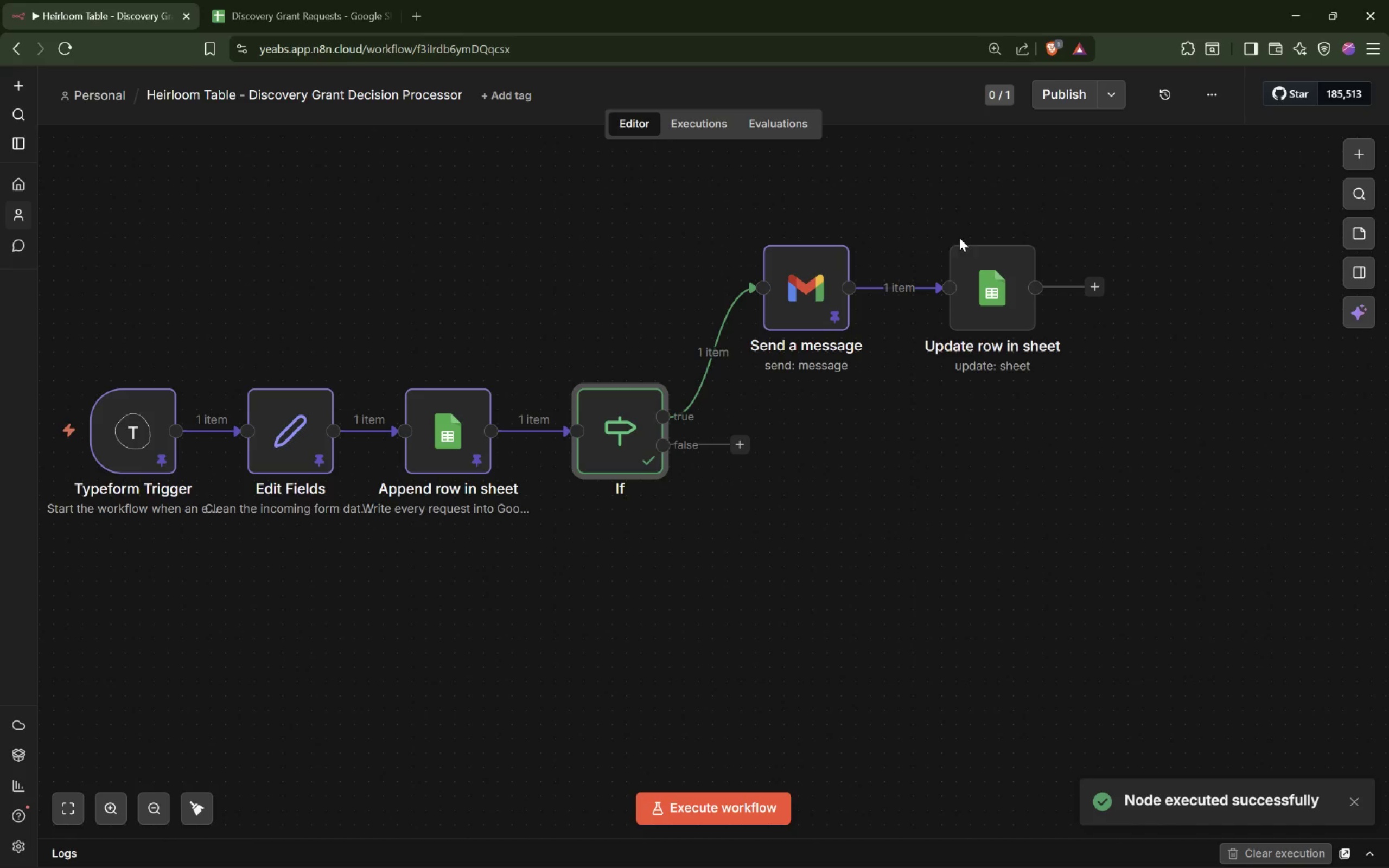 
left_click([941, 222])
 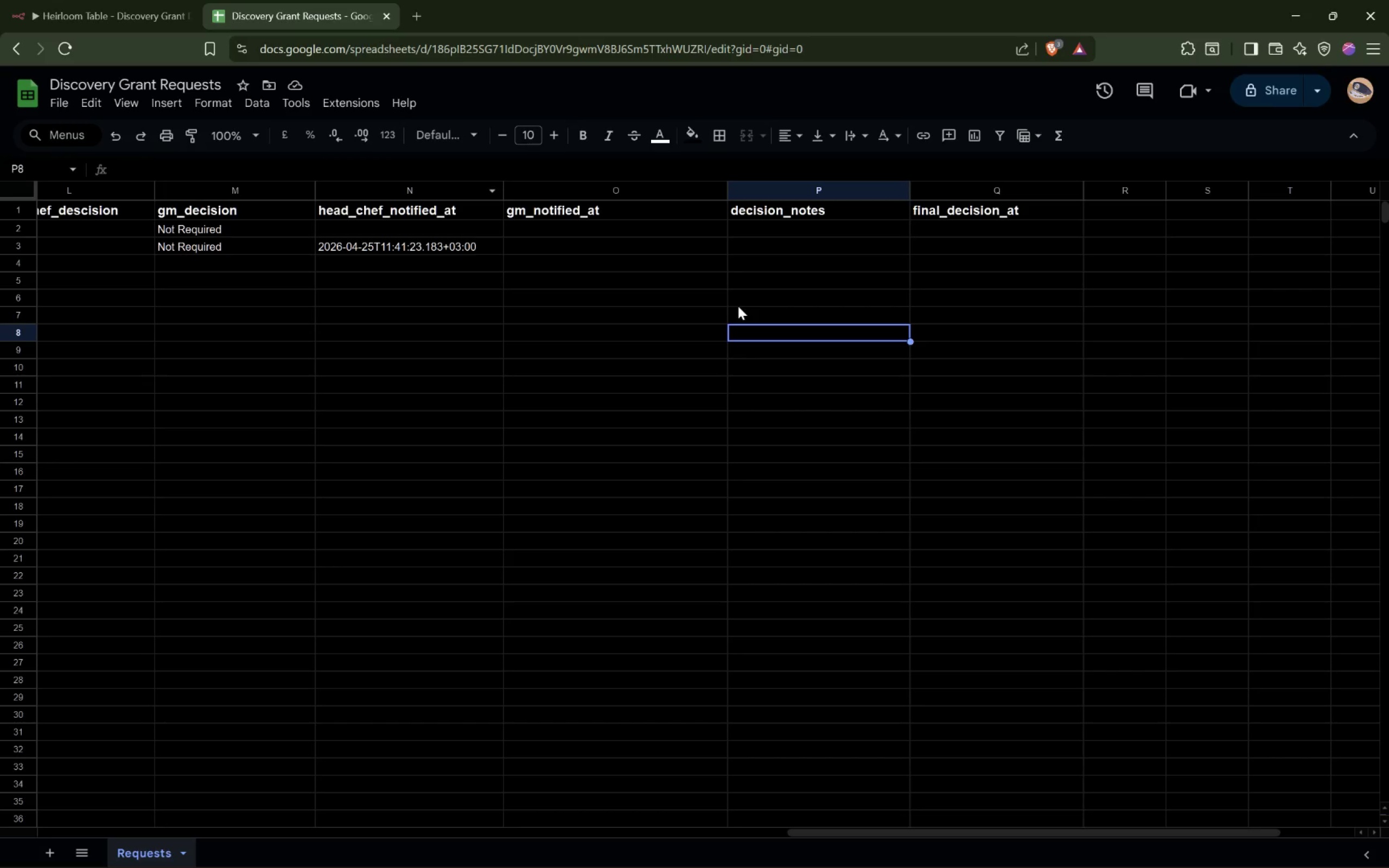 
wait(6.61)
 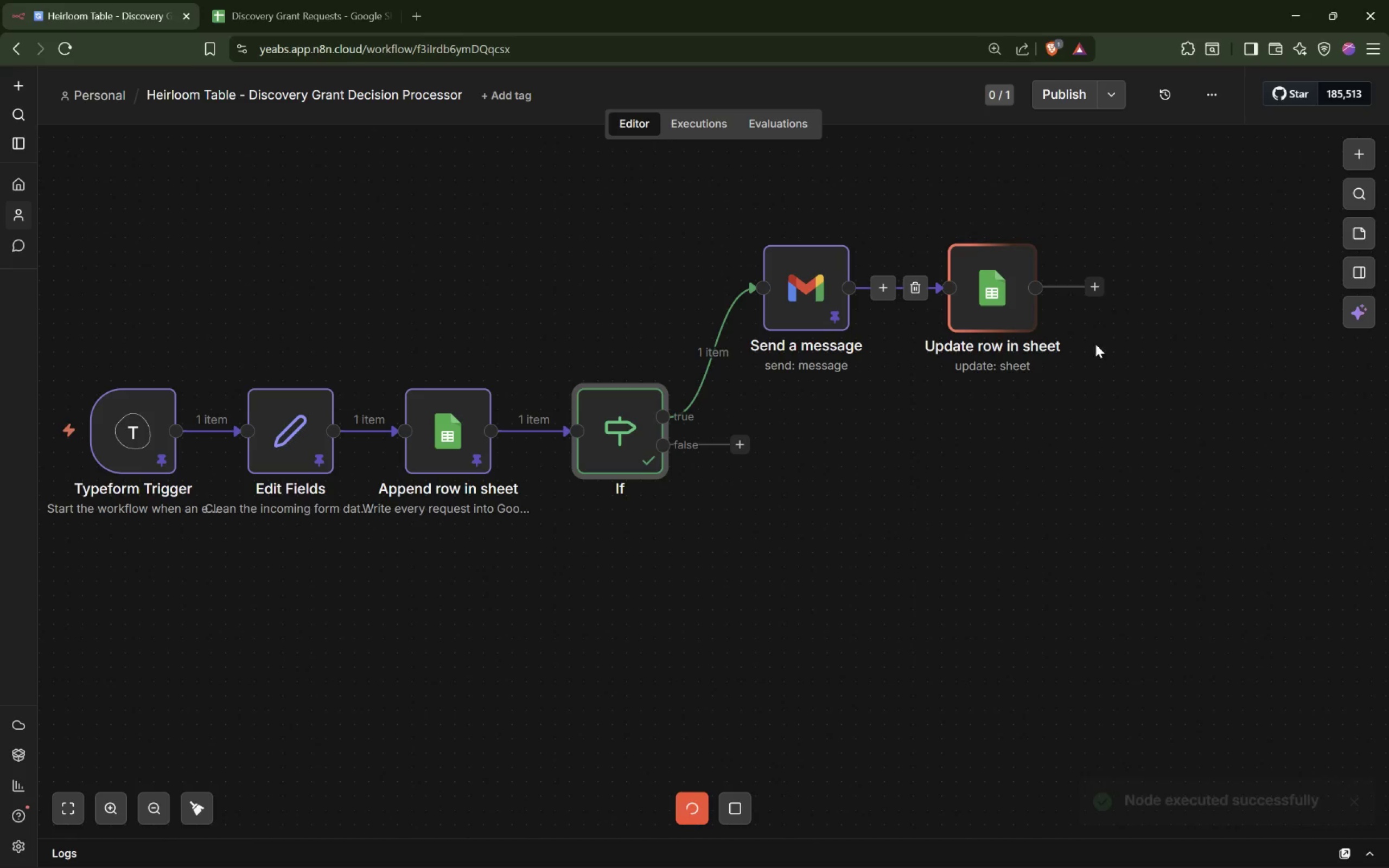 
left_click([391, 246])
 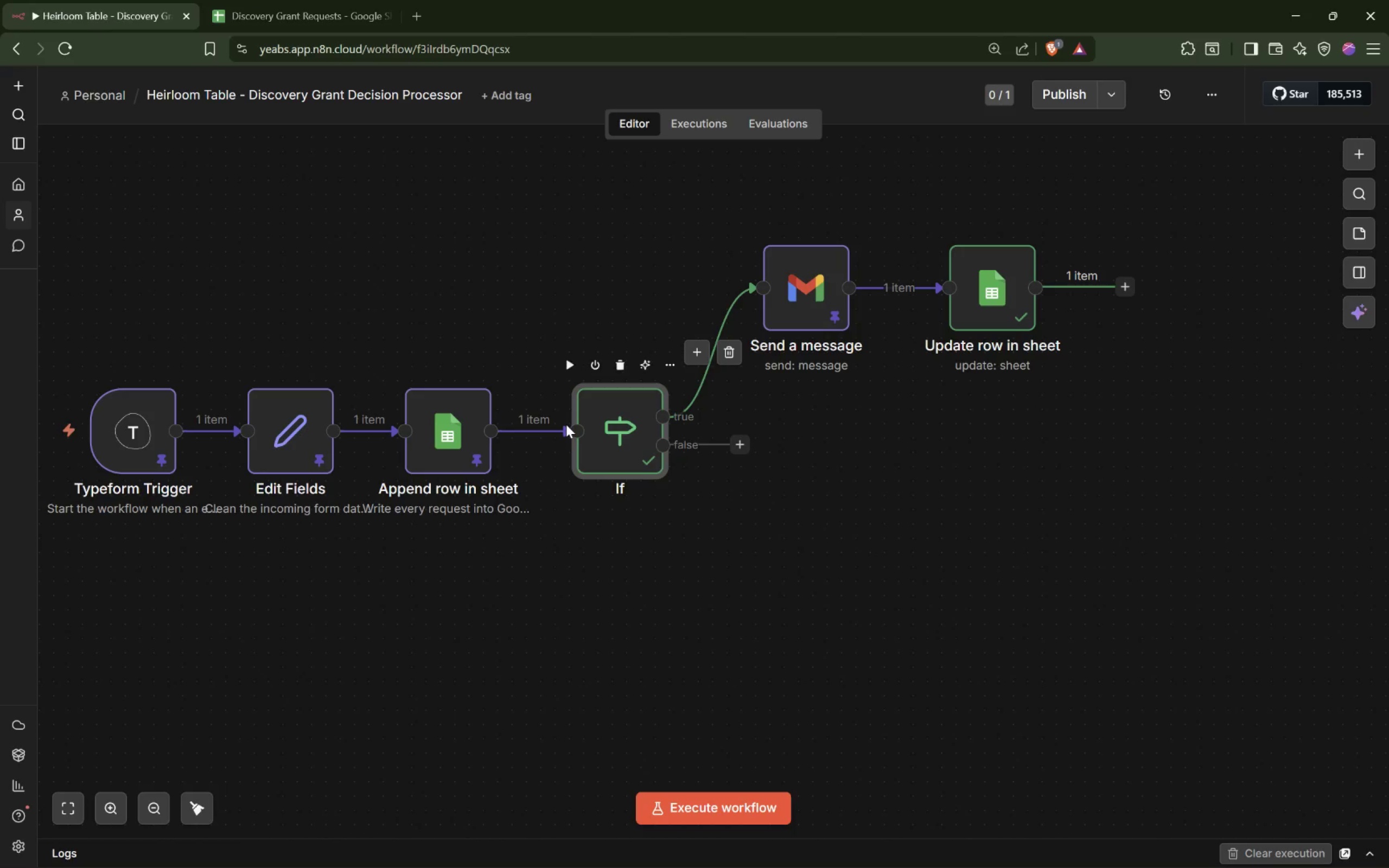 
double_click([435, 421])
 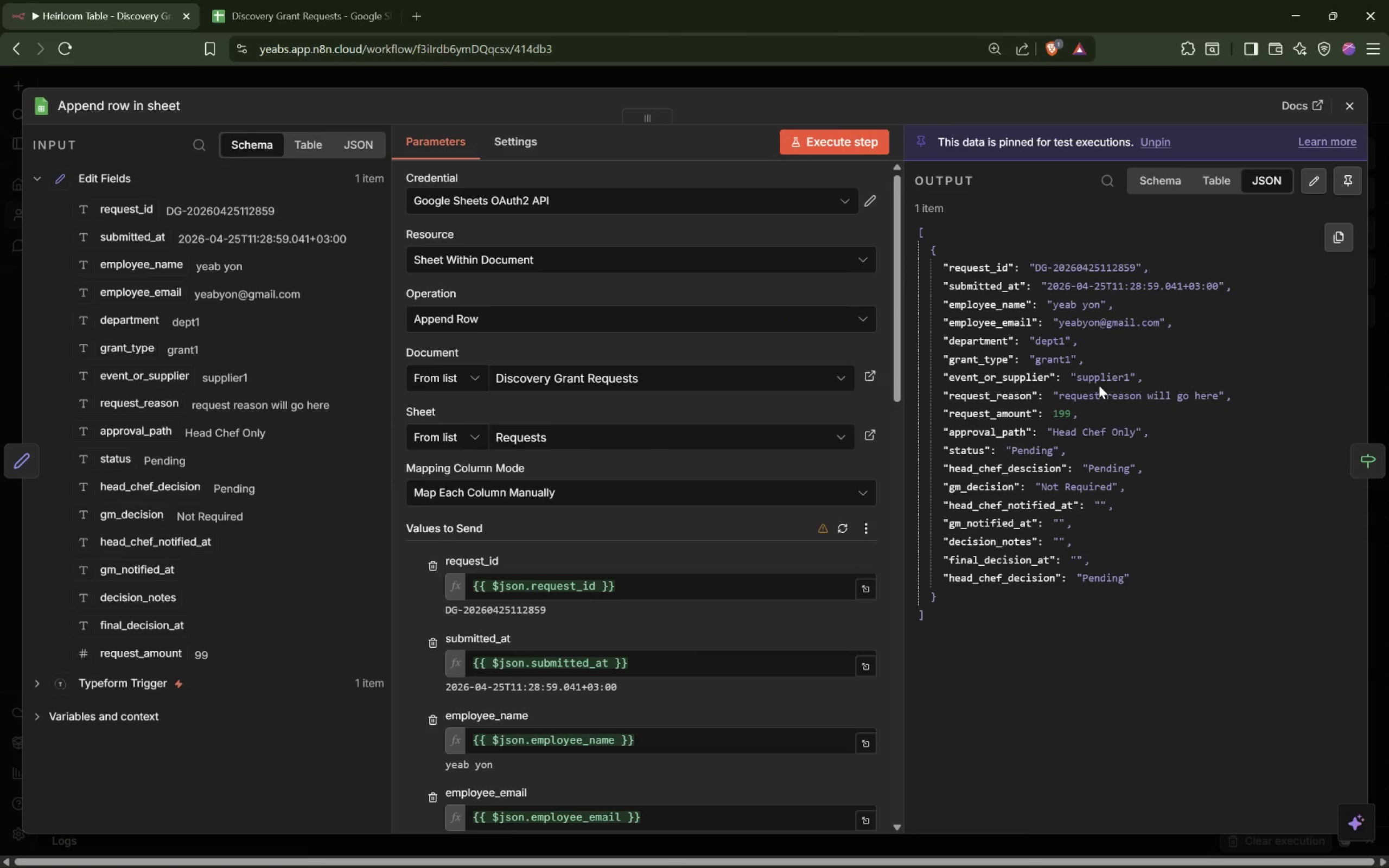 
left_click([1057, 413])
 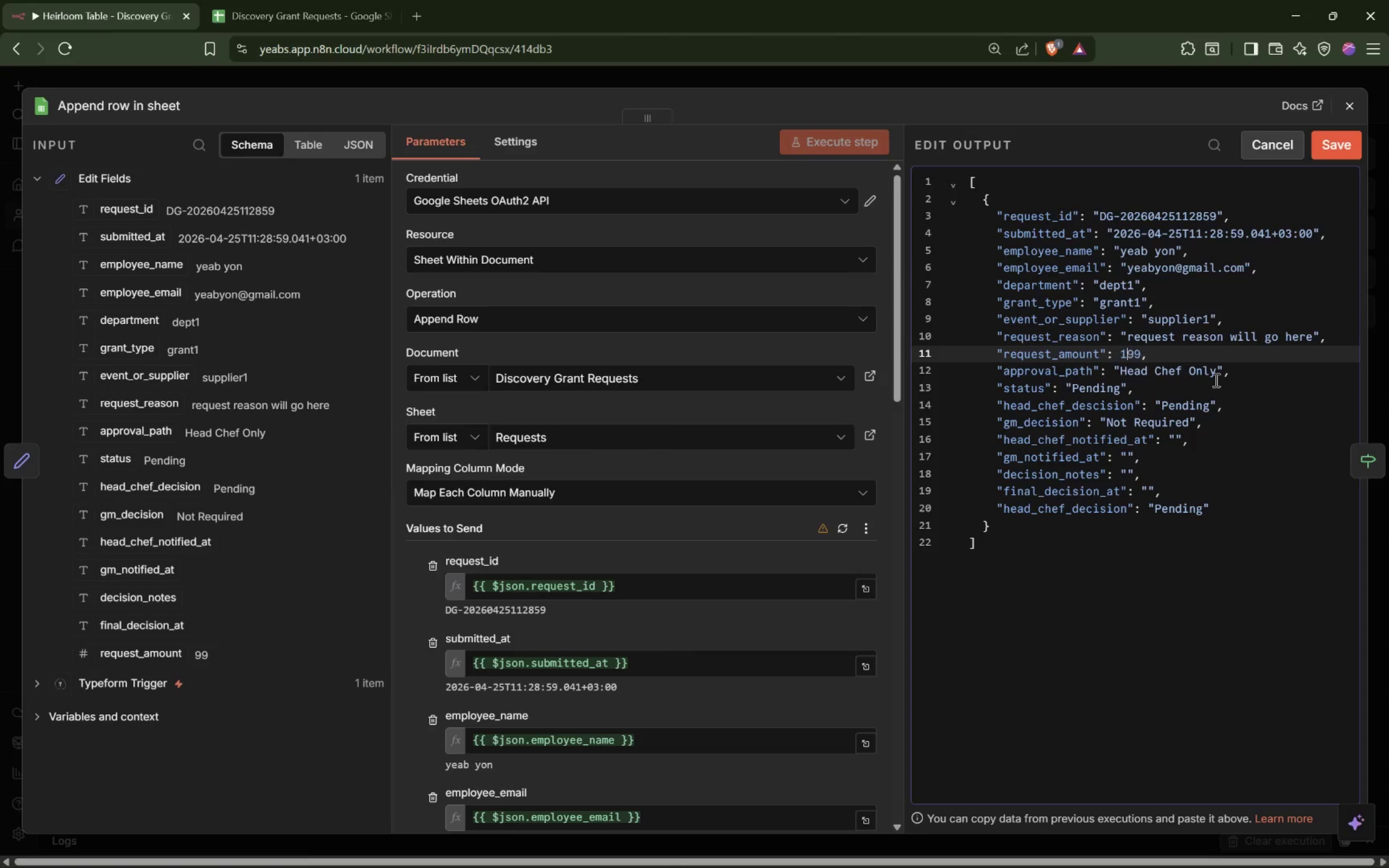 
key(Backspace)
 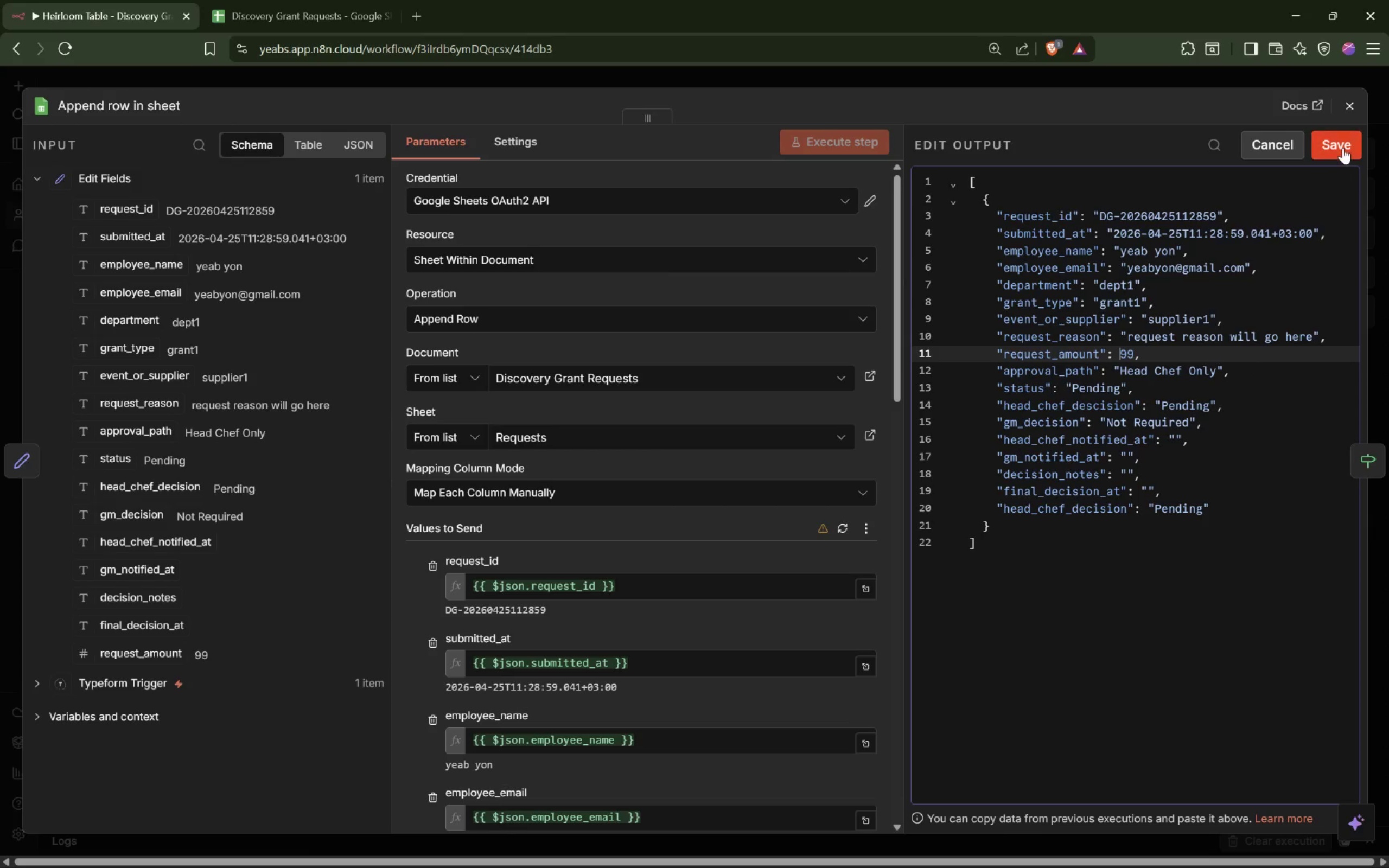 
left_click([1343, 147])
 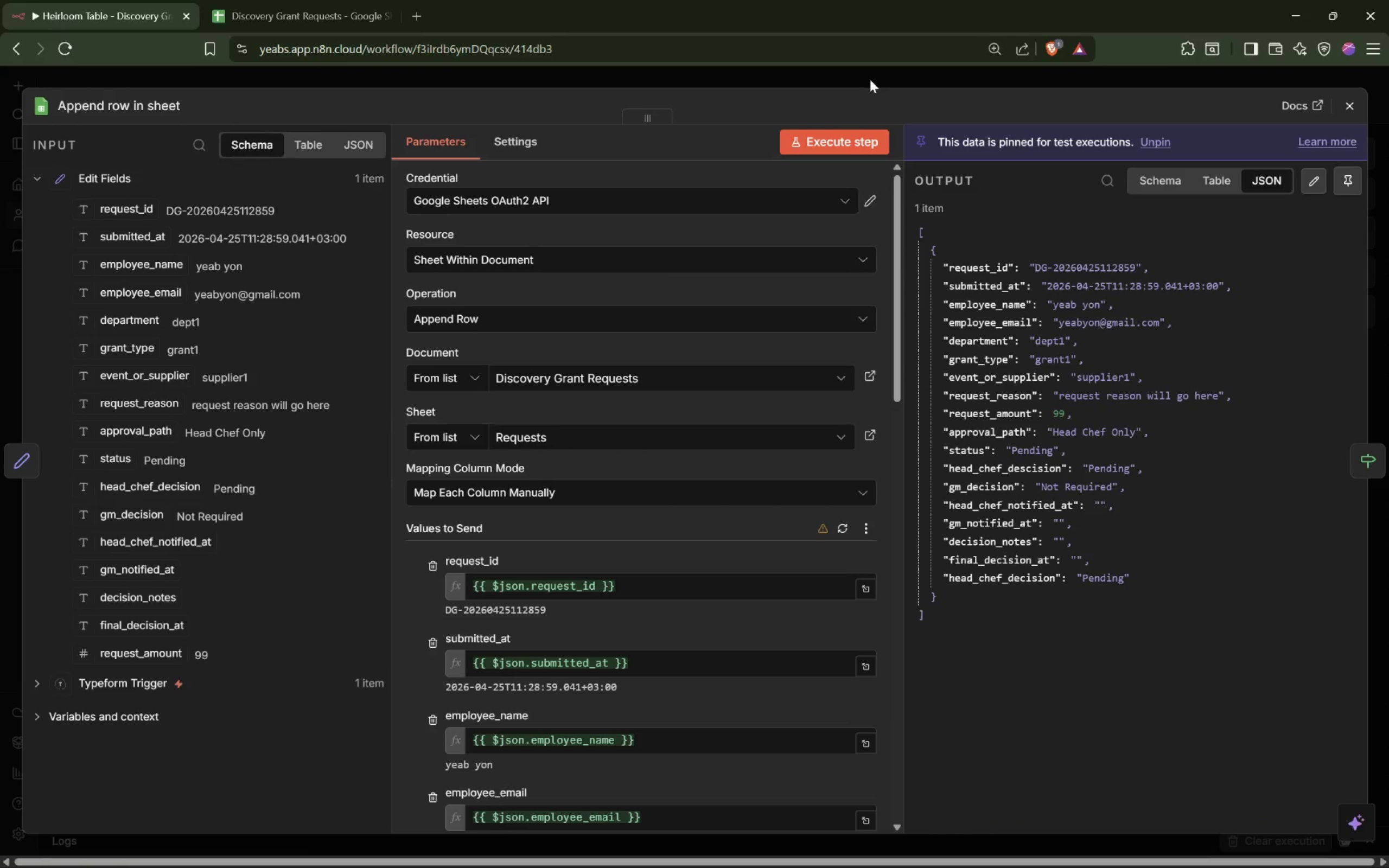 
wait(7.86)
 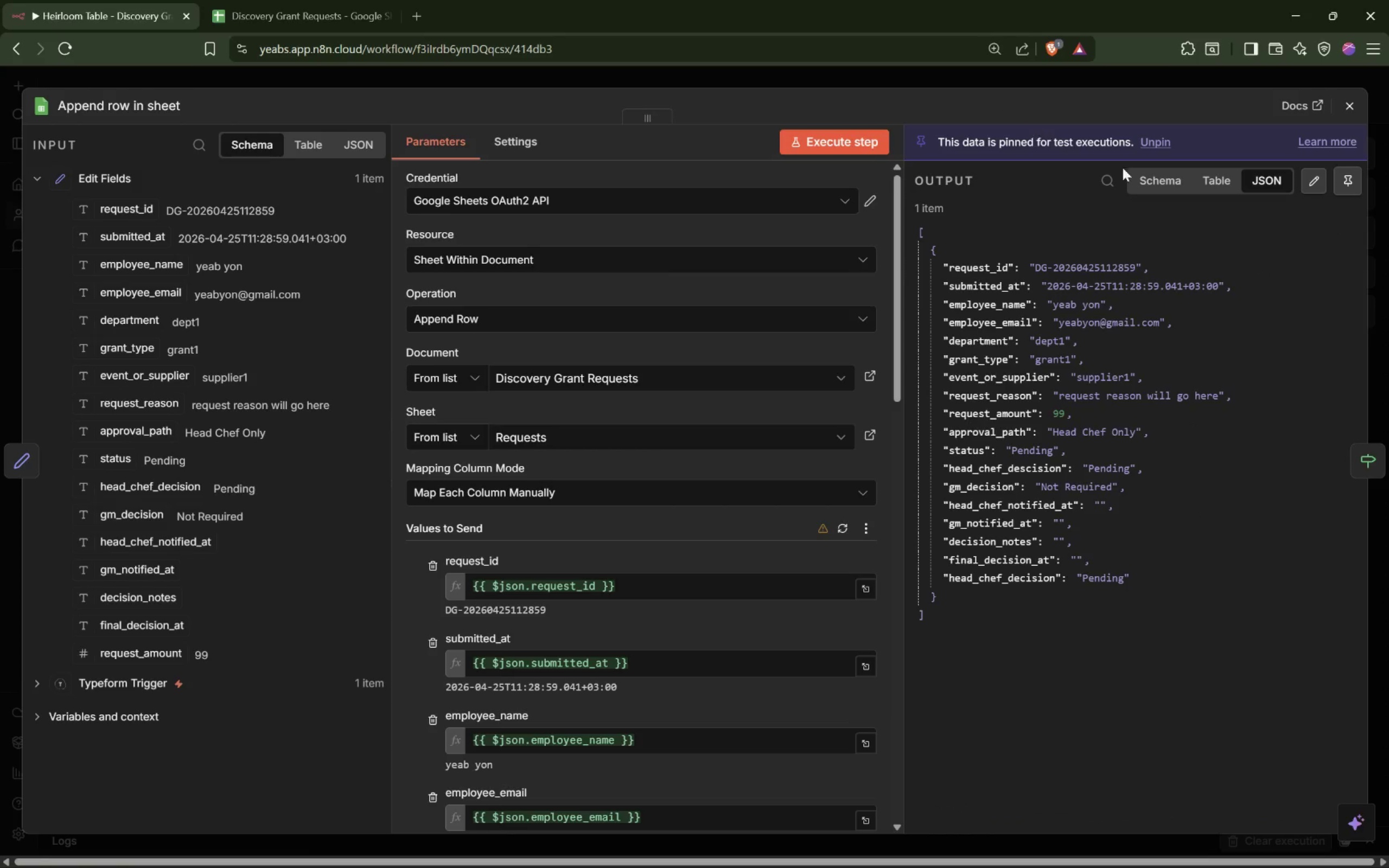 
left_click([579, 370])
 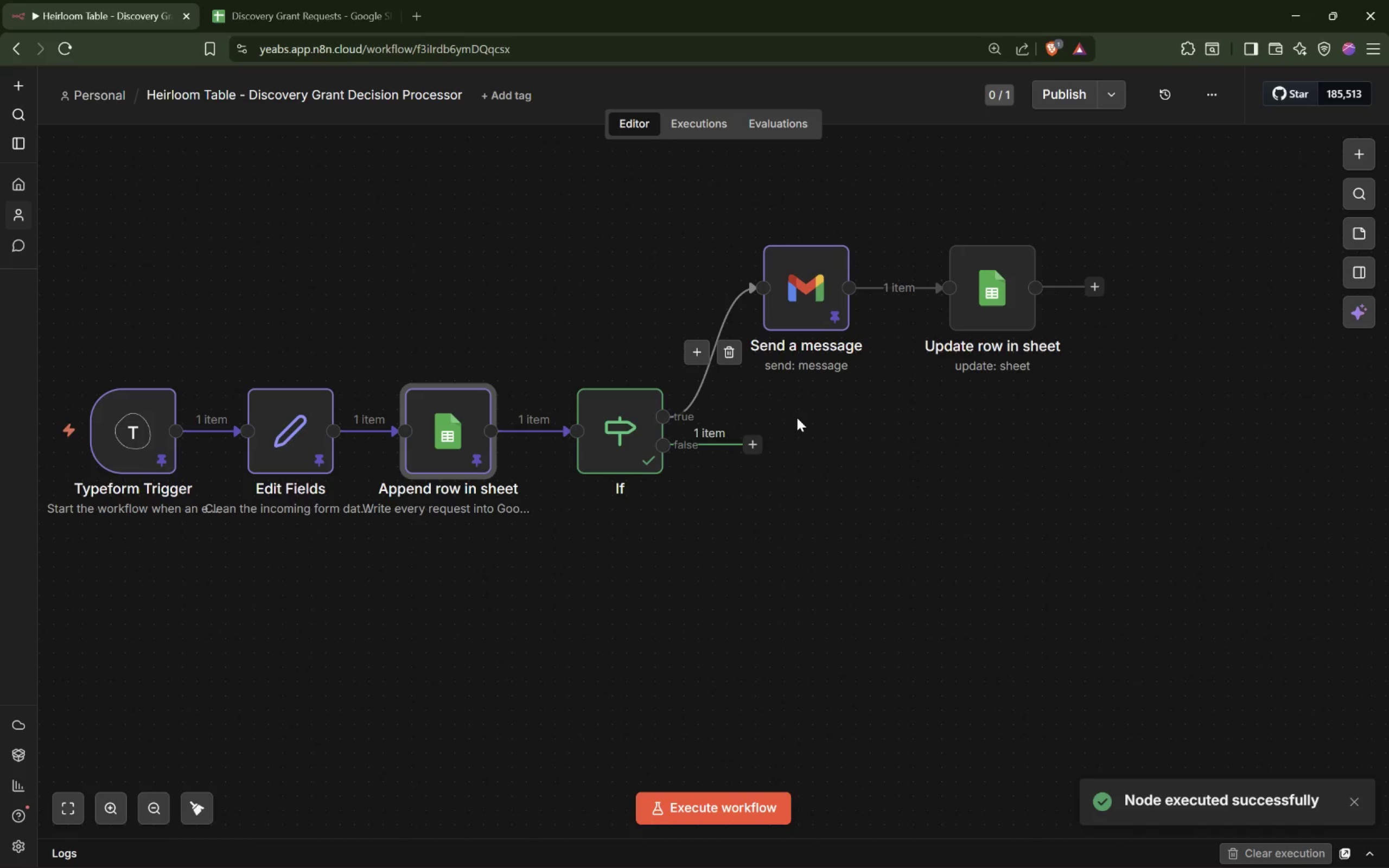 
left_click([916, 495])
 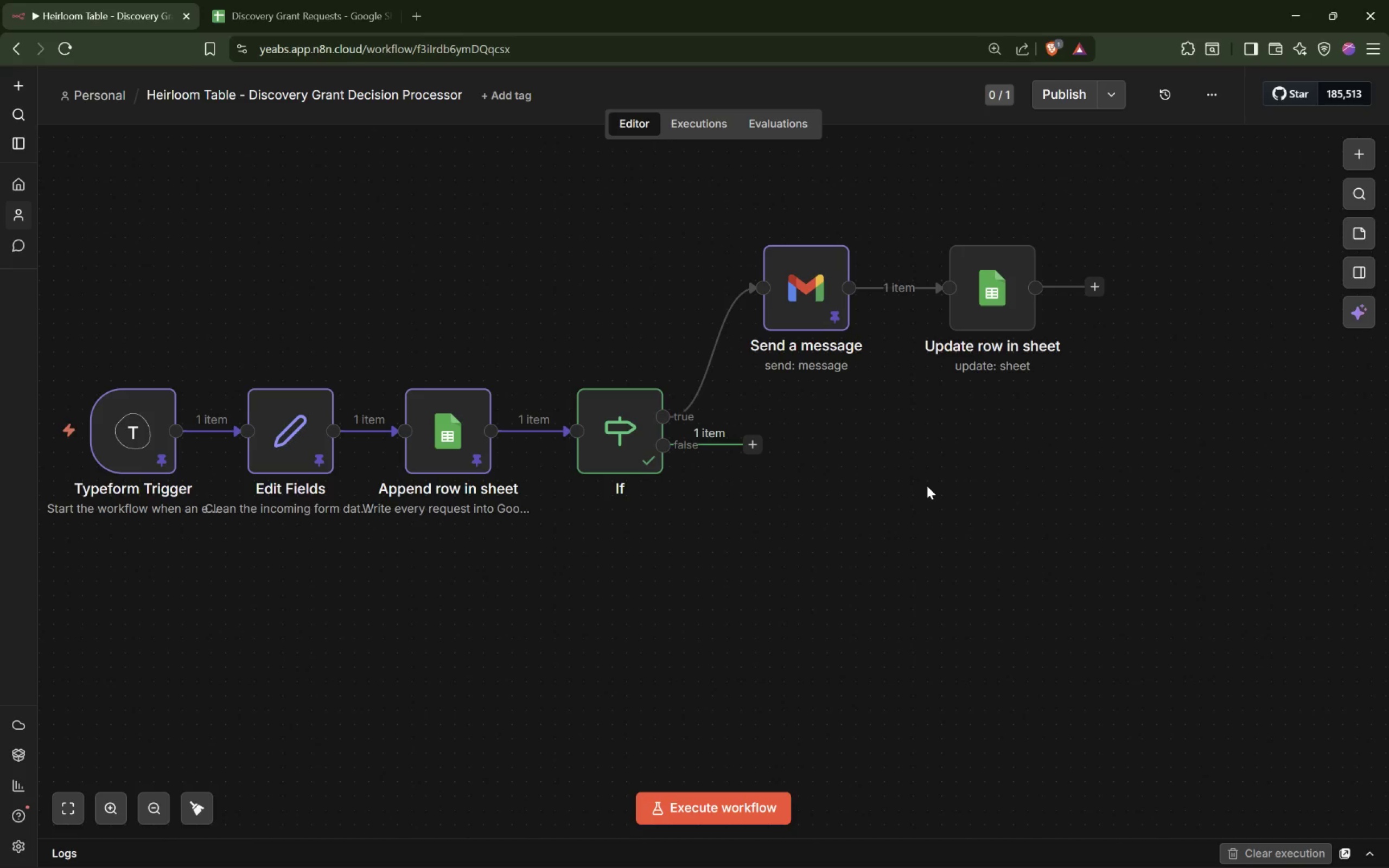 
wait(17.09)
 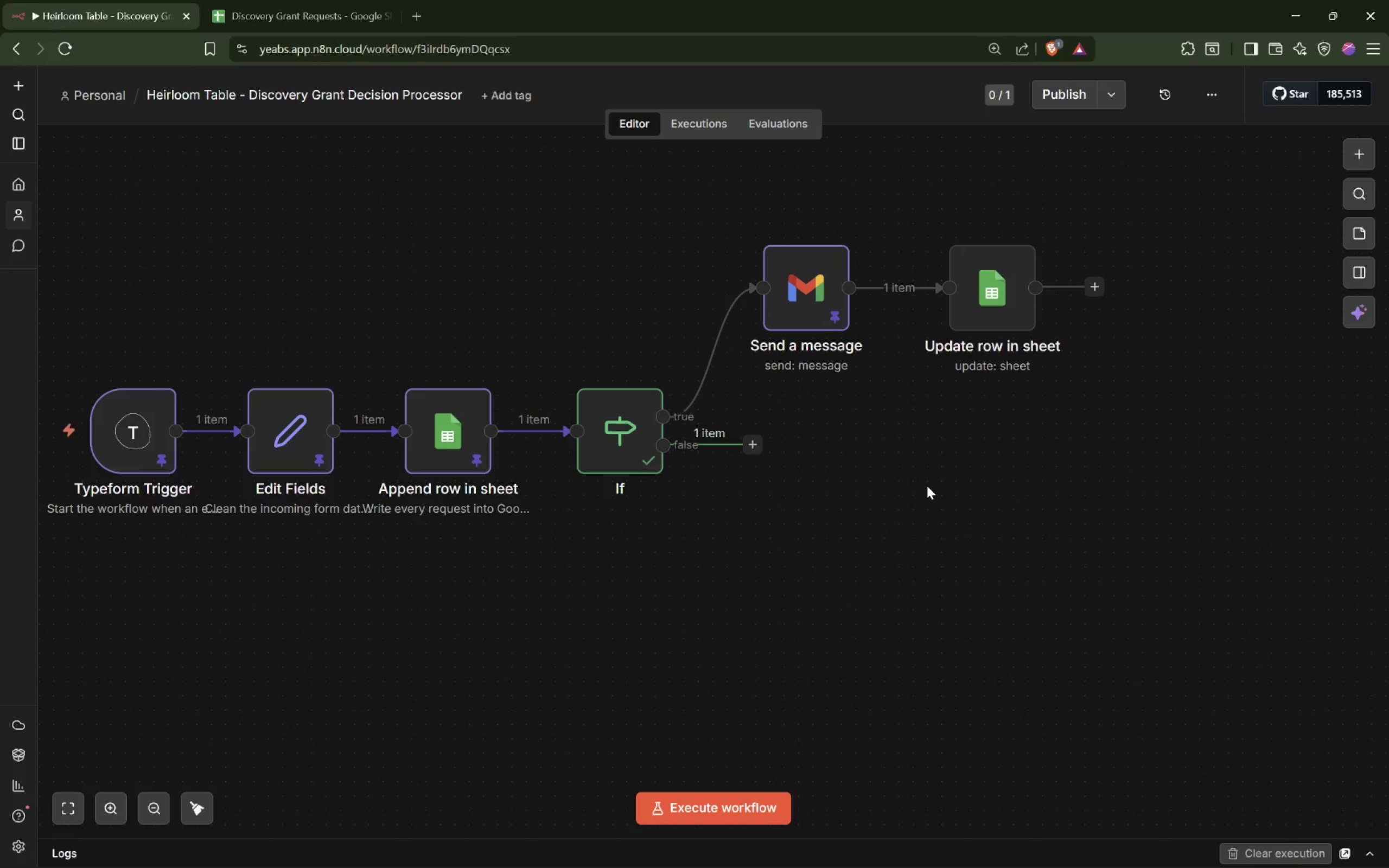 
type(Gmail)
 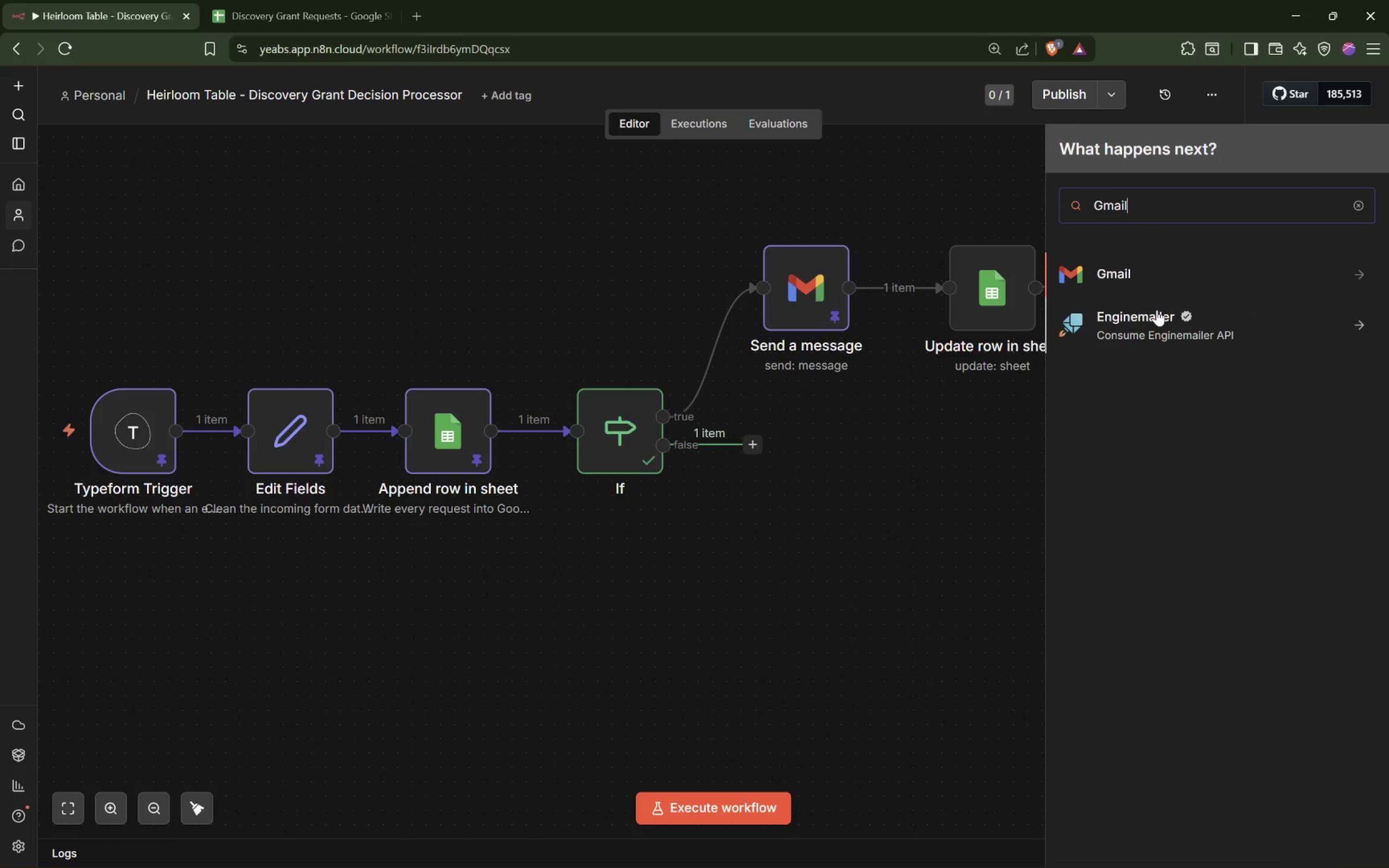 
left_click([1142, 275])
 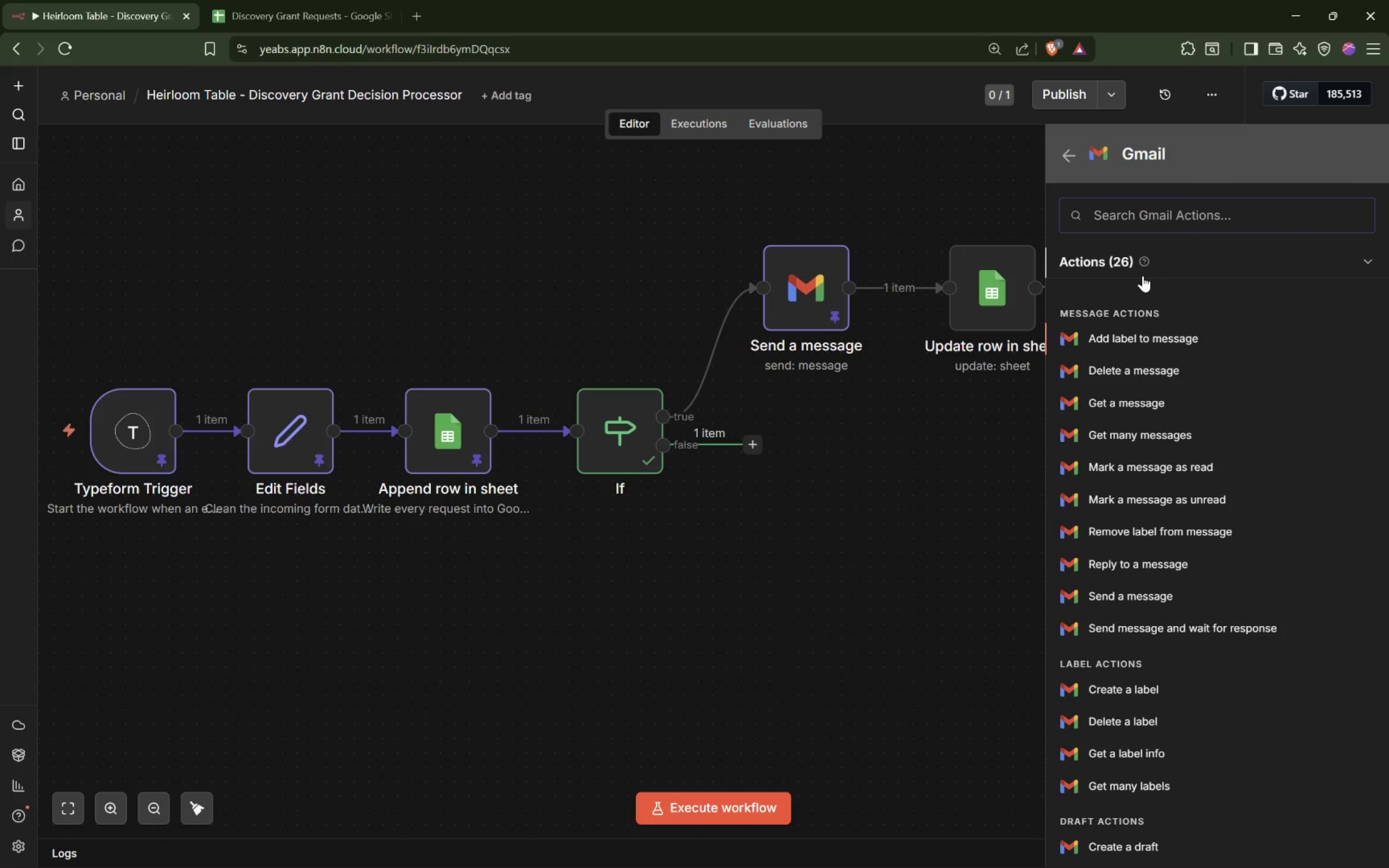 
wait(12.02)
 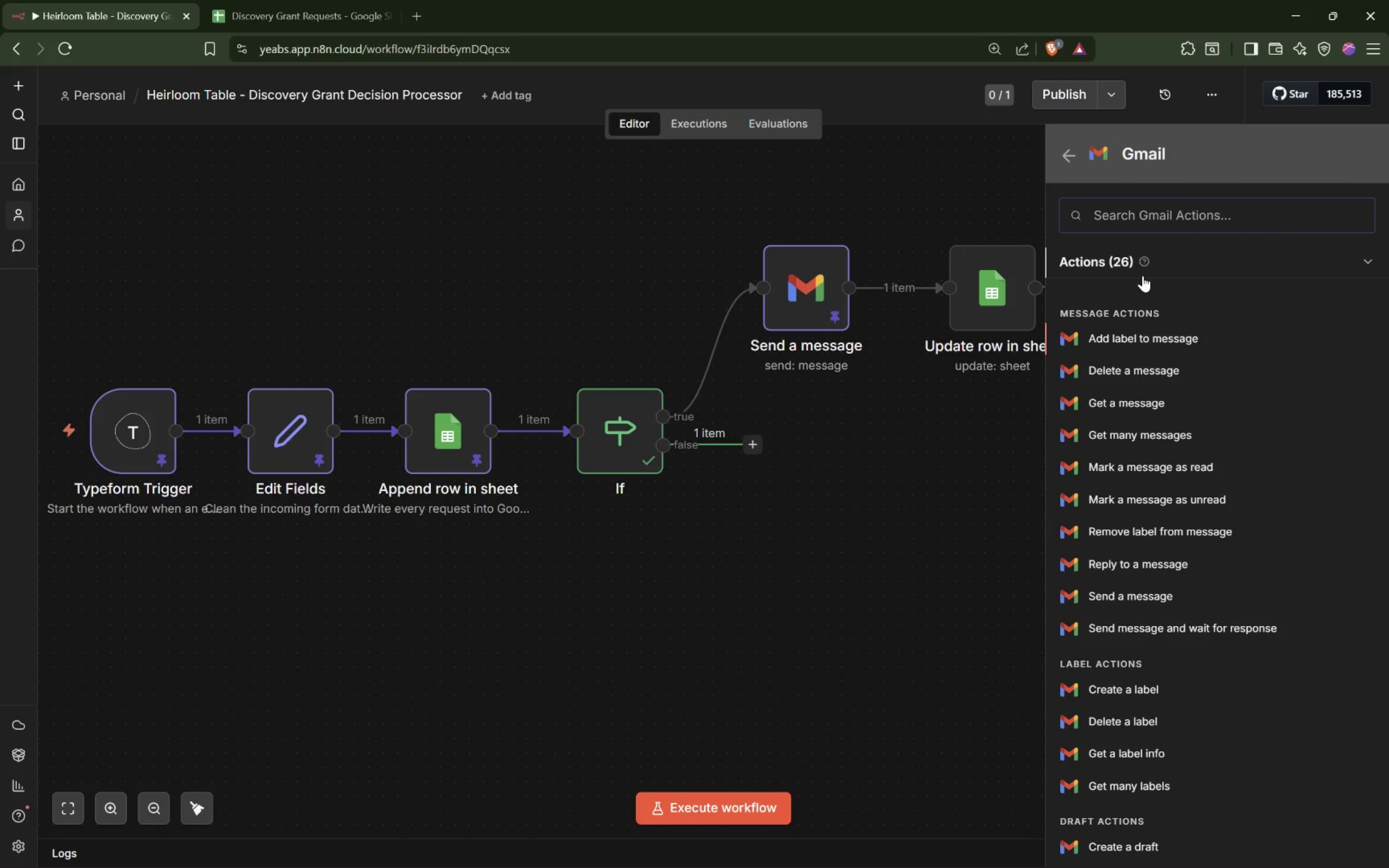 
left_click([1154, 602])
 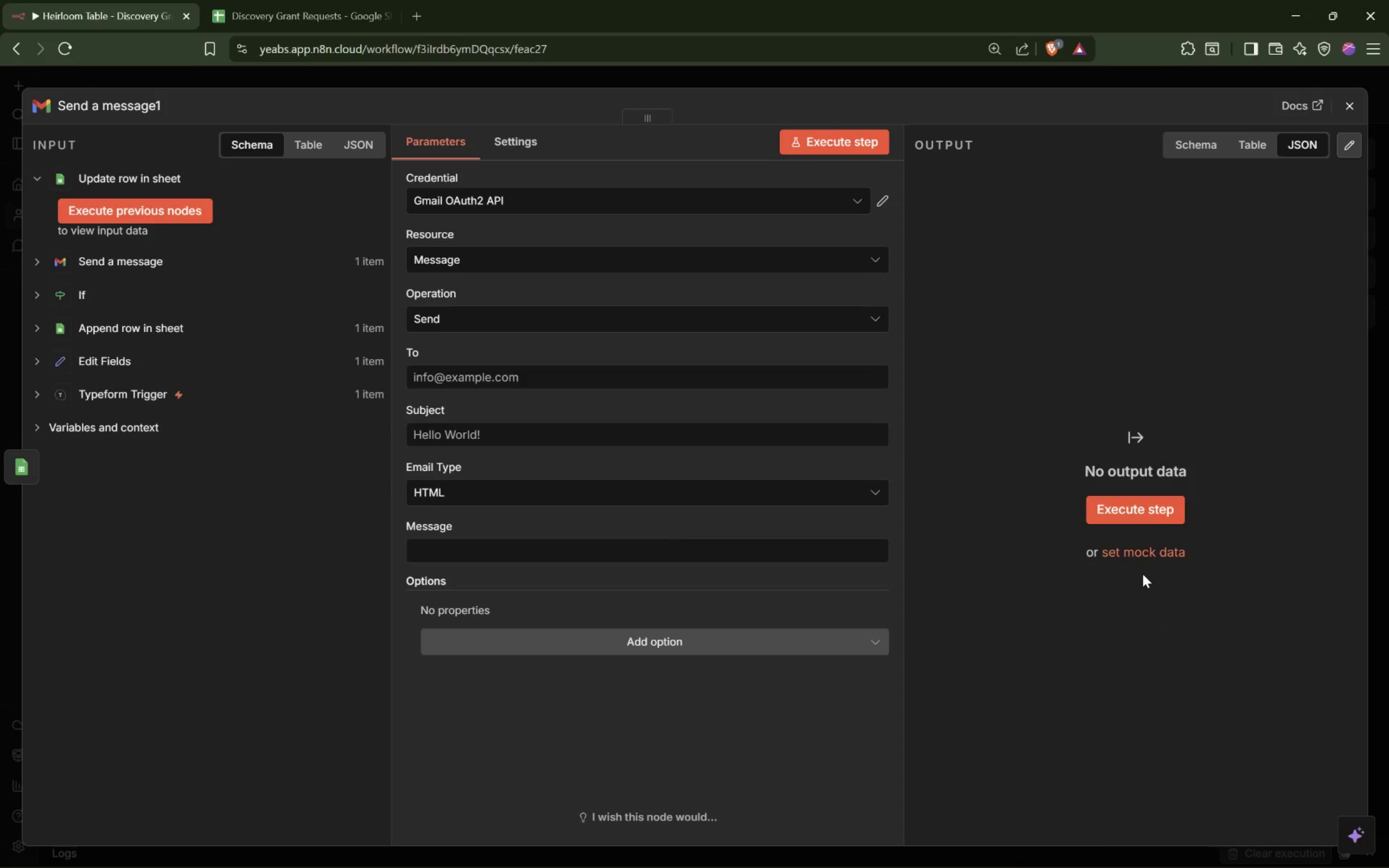 
wait(12.47)
 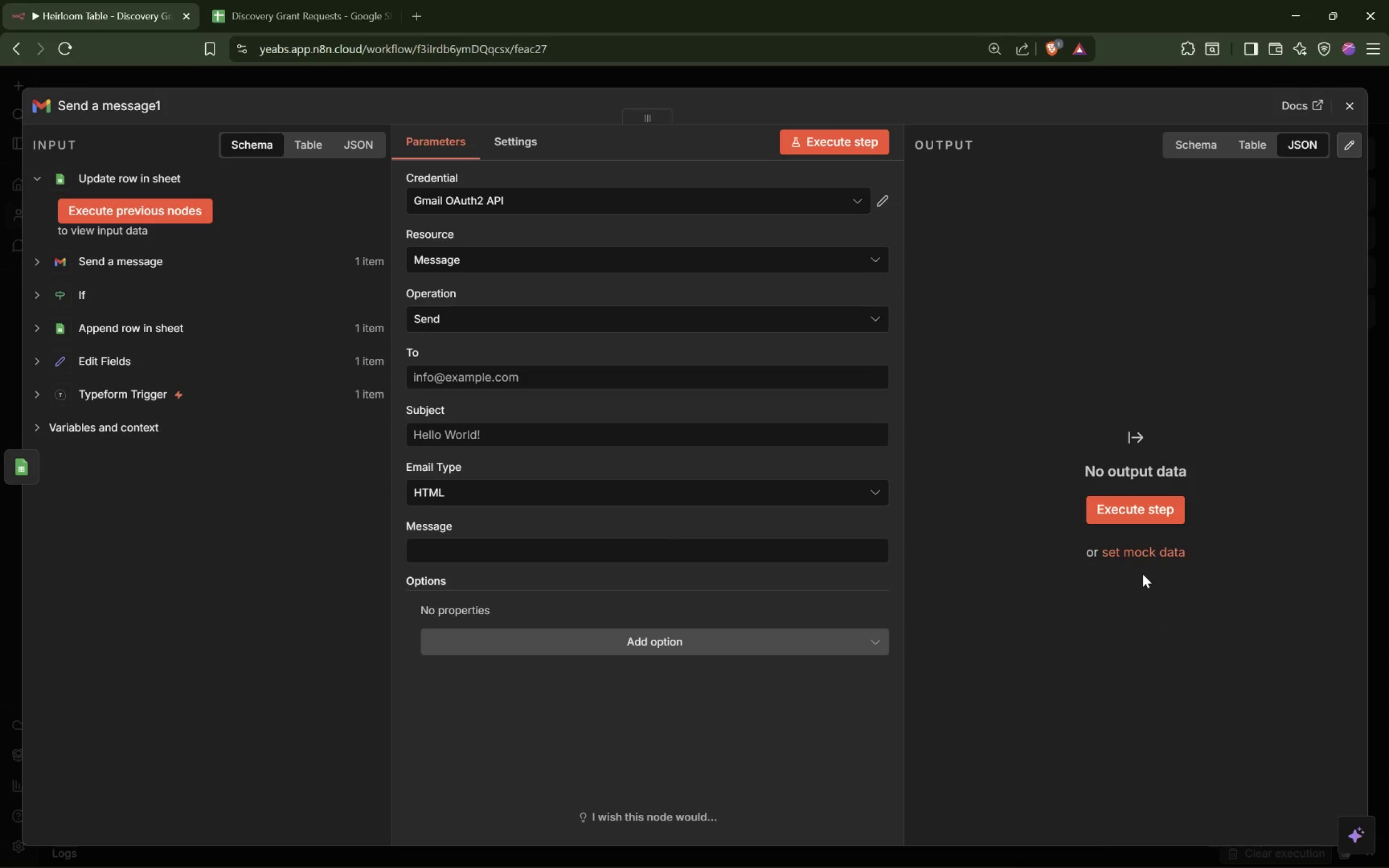 
left_click_drag(start_coordinate=[775, 79], to_coordinate=[775, 75])
 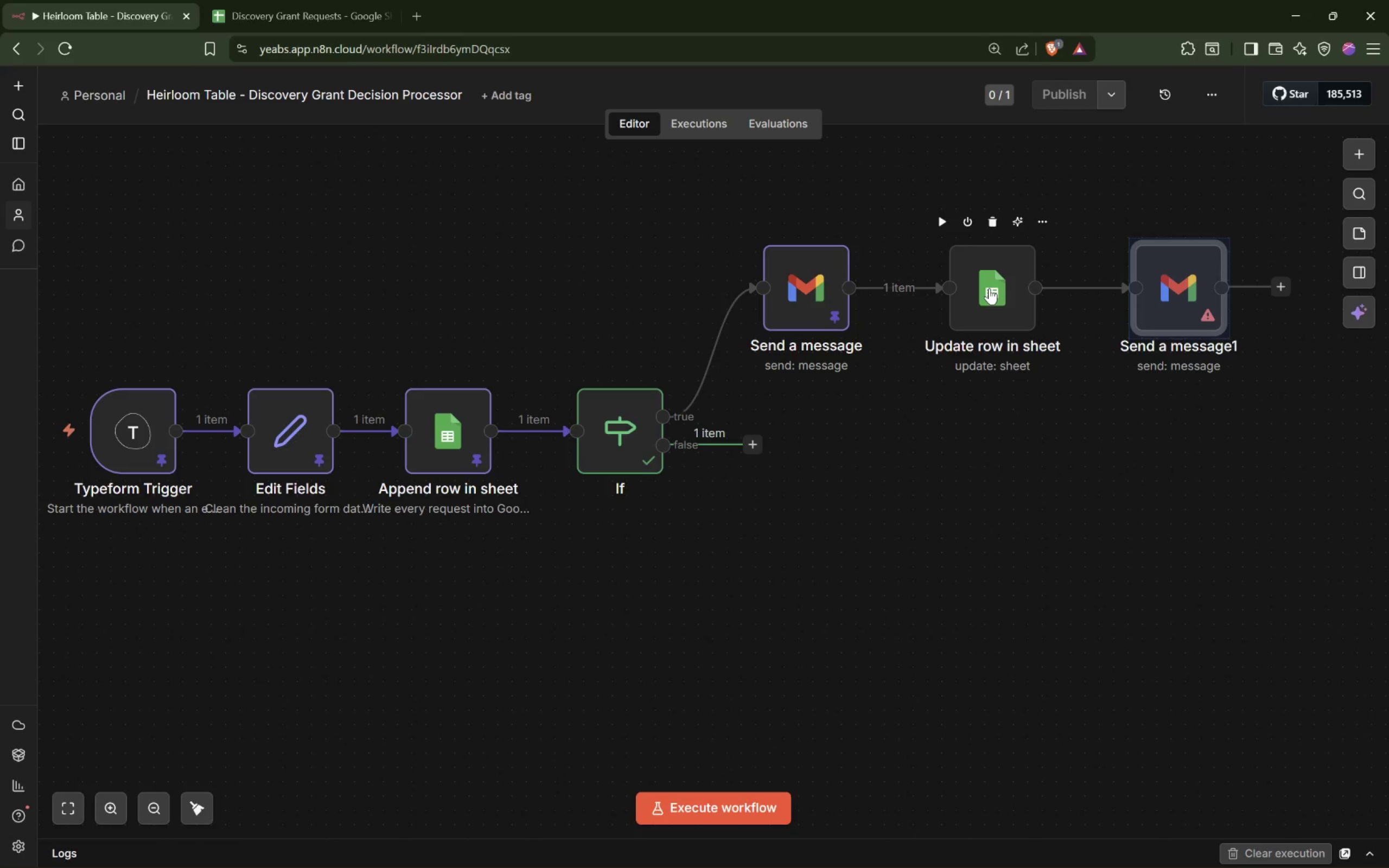 
mouse_move([821, 309])
 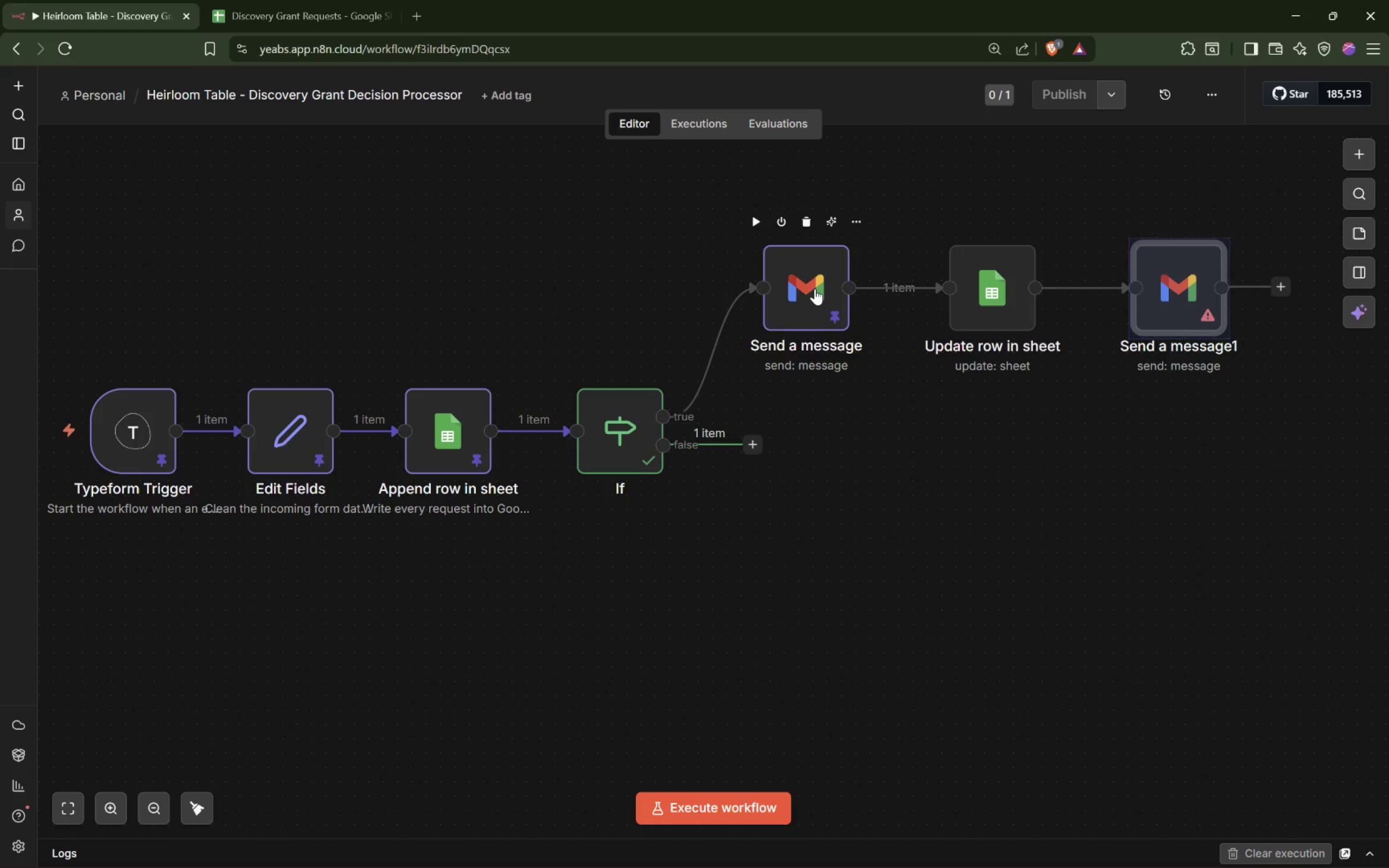 
double_click([813, 291])
 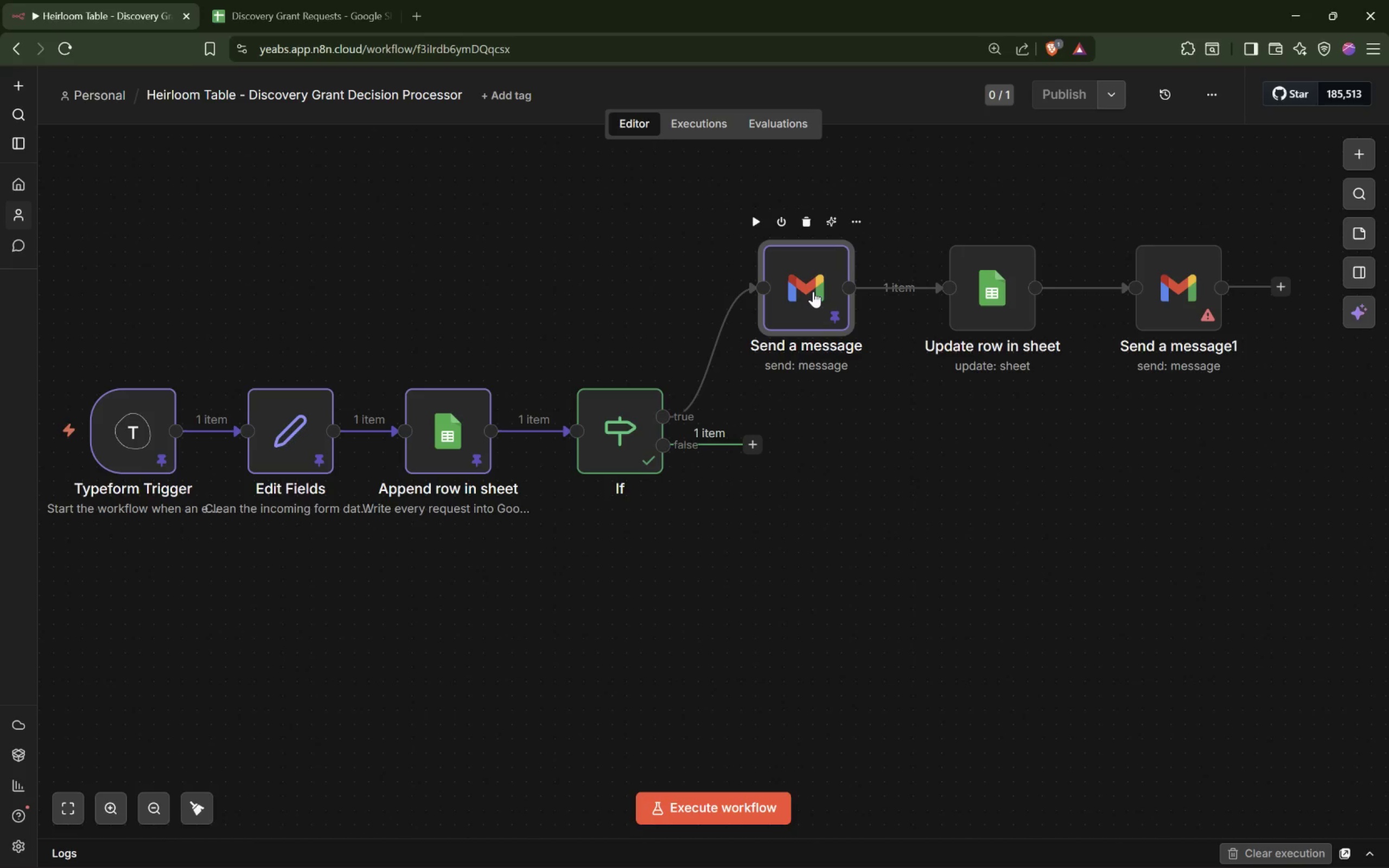 
double_click([811, 312])
 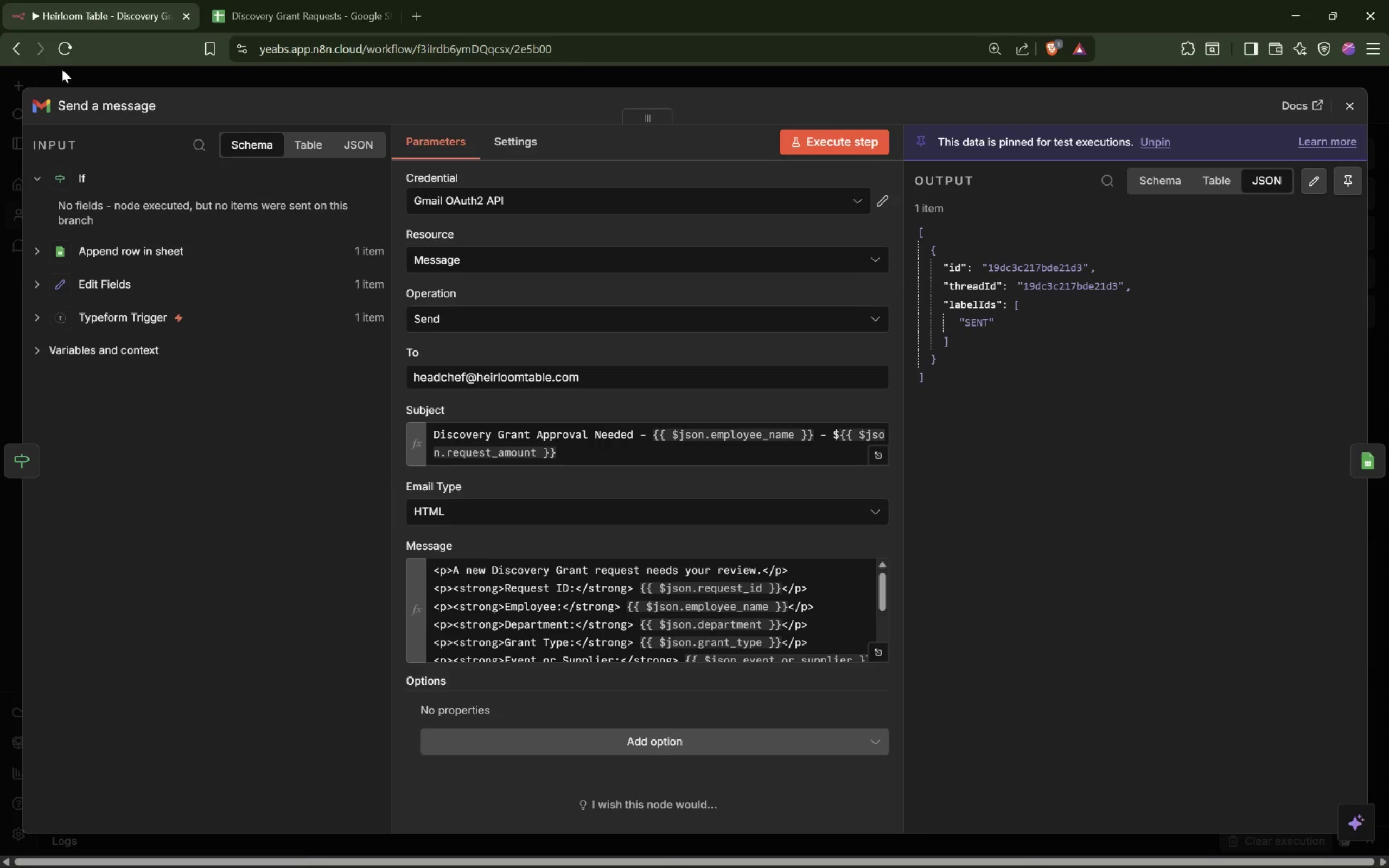 
left_click([133, 105])
 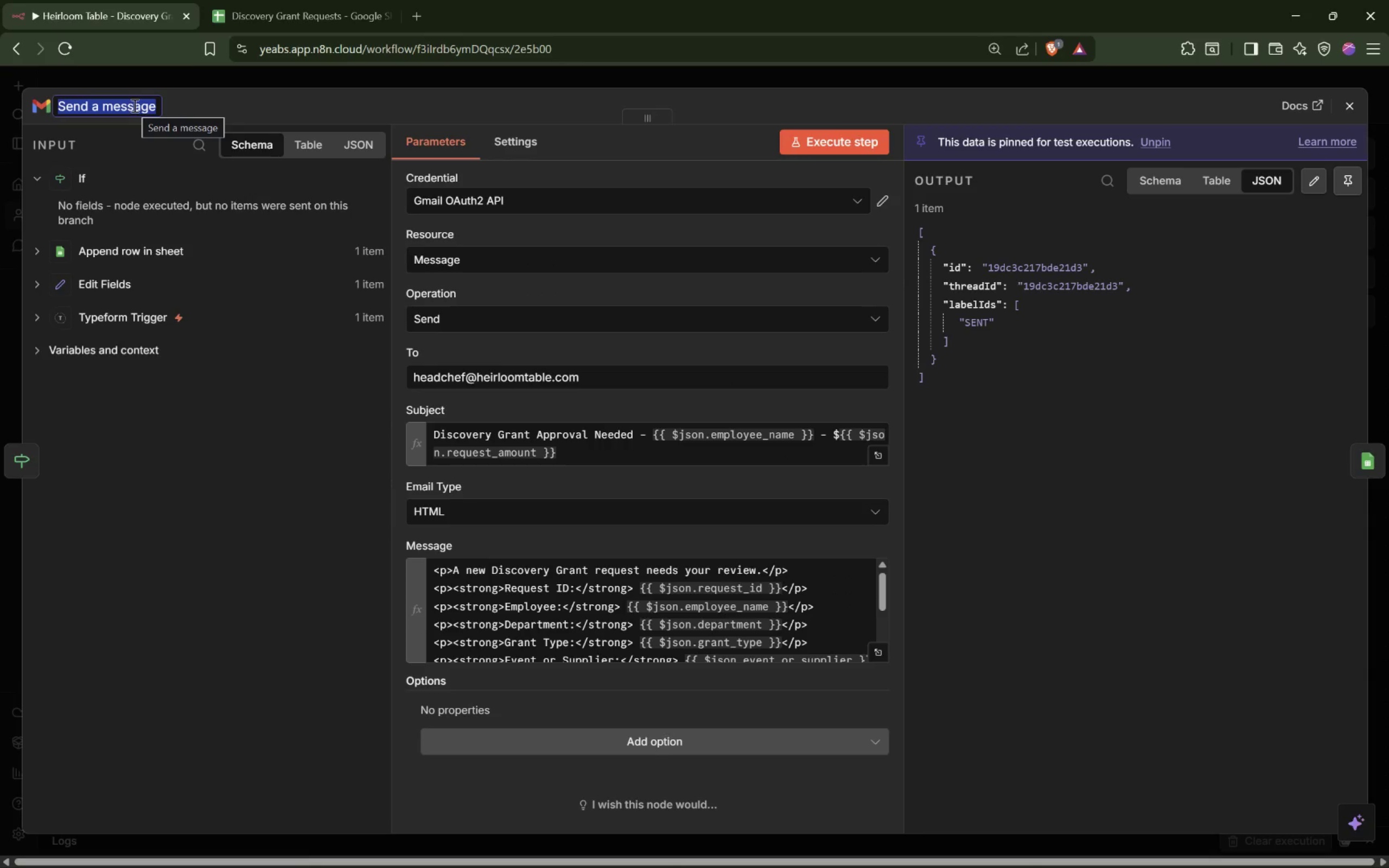 
type(Gmail - Notify Head Chef Large Grant)
 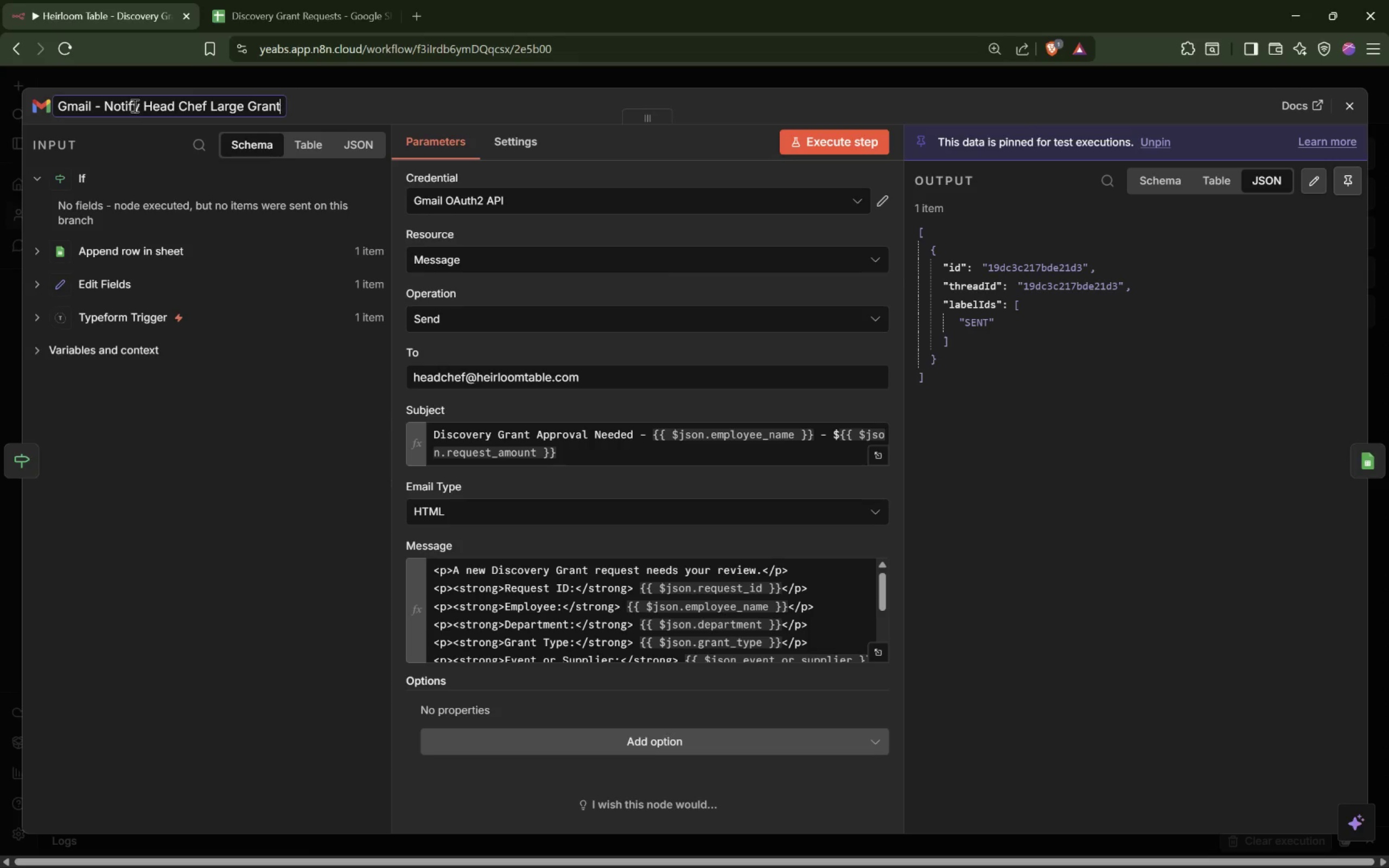 
key(Enter)
 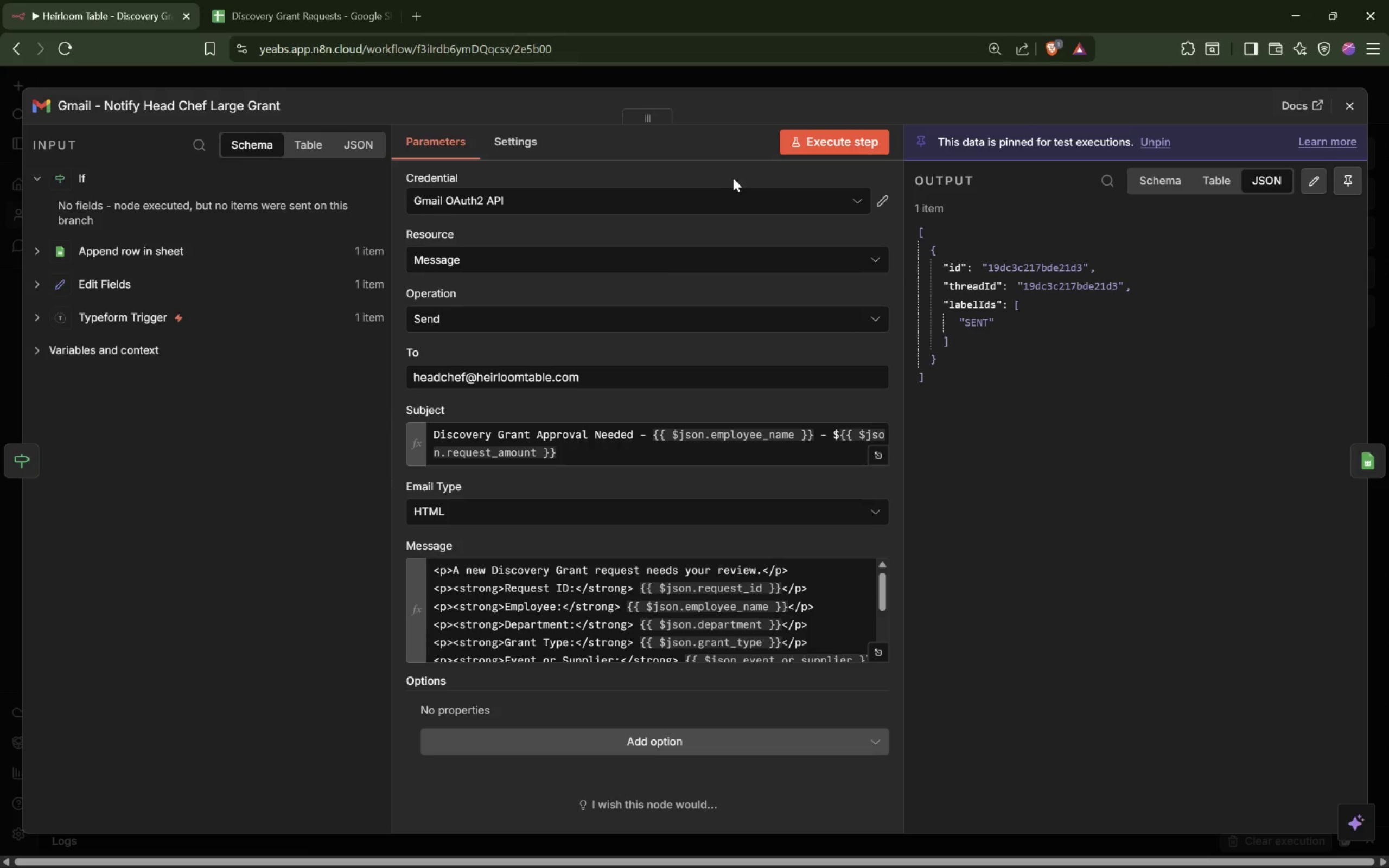 
left_click([517, 154])
 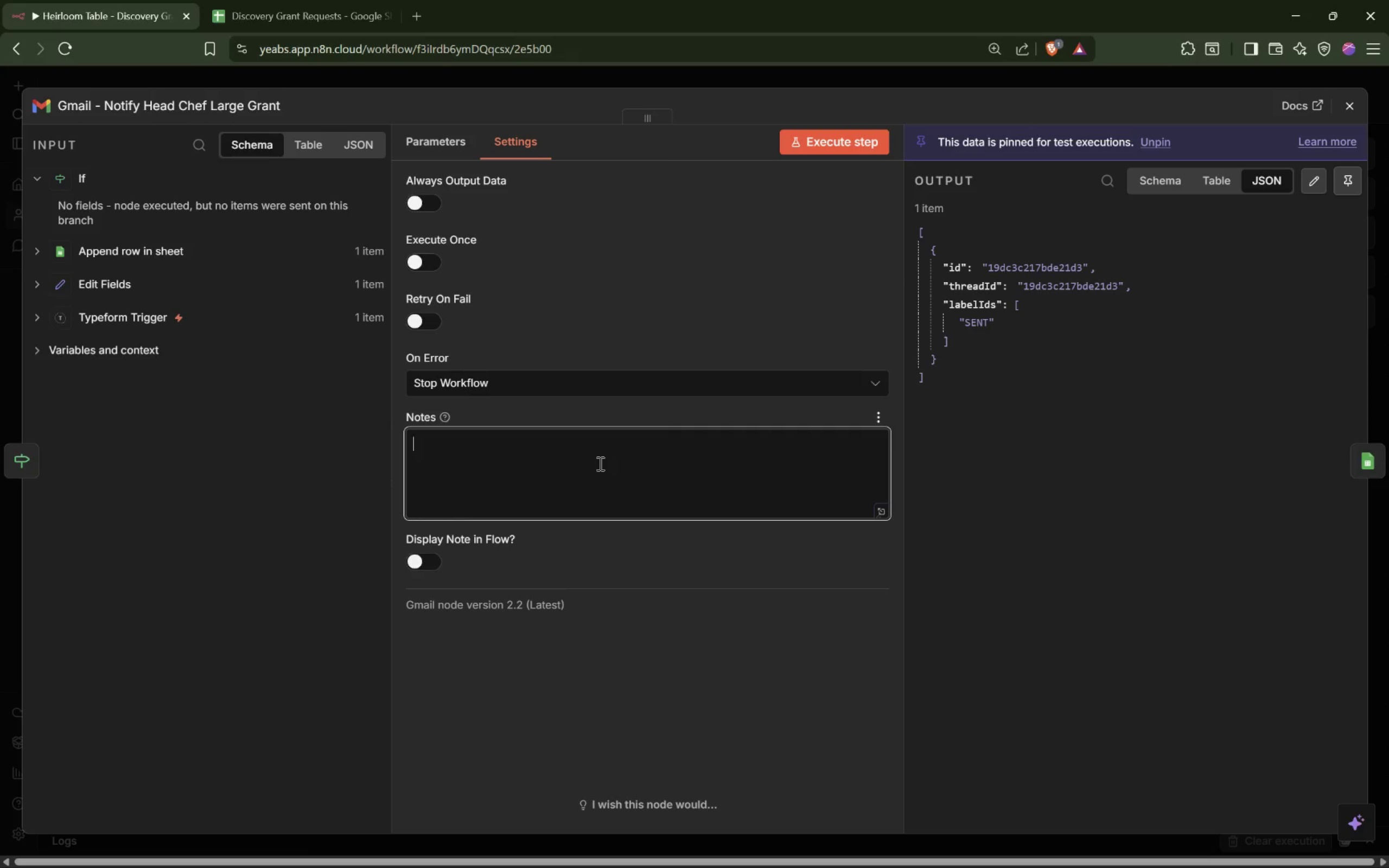 
wait(5.83)
 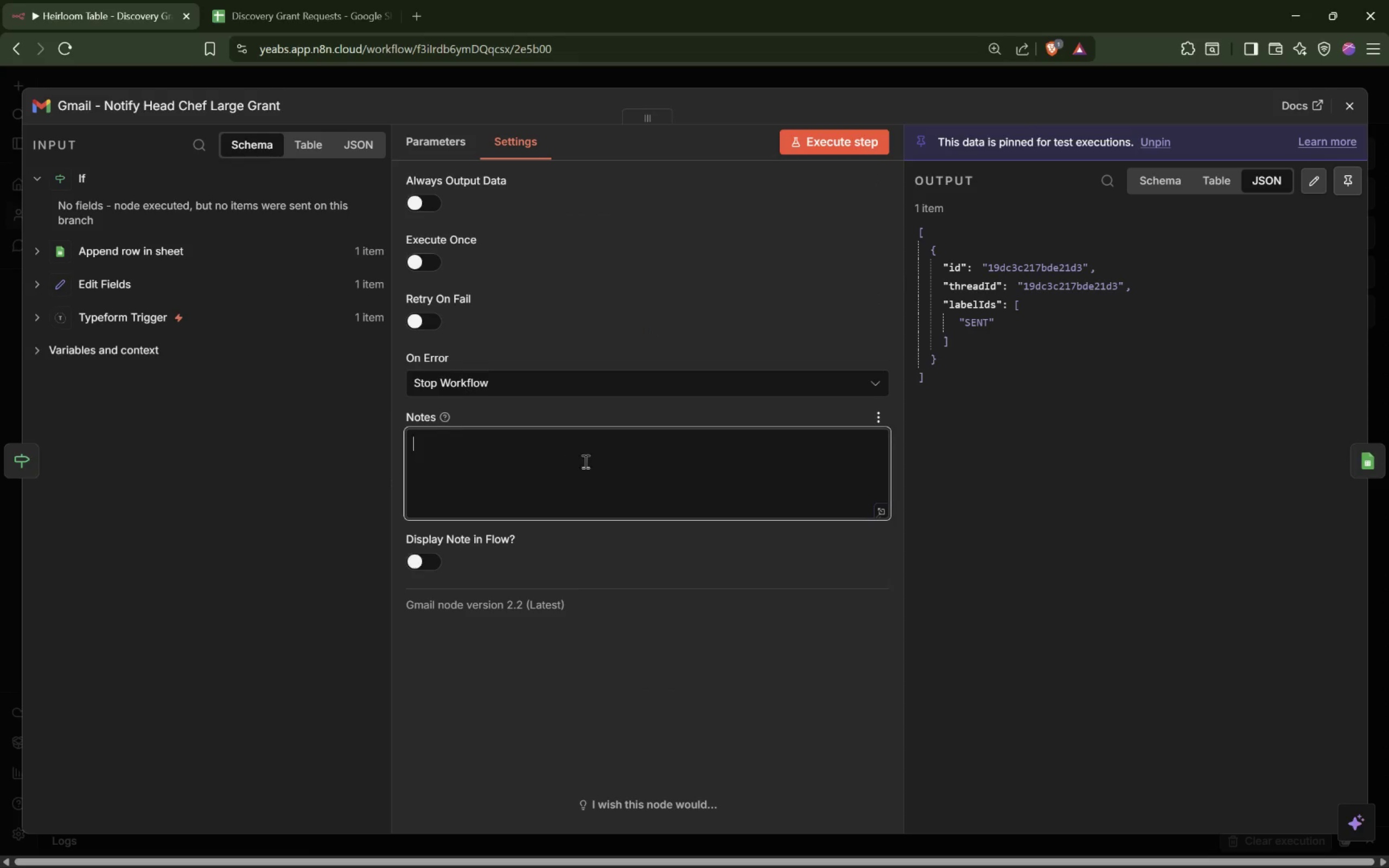 
type(Email the Head Chef when the grant is above $150.)
 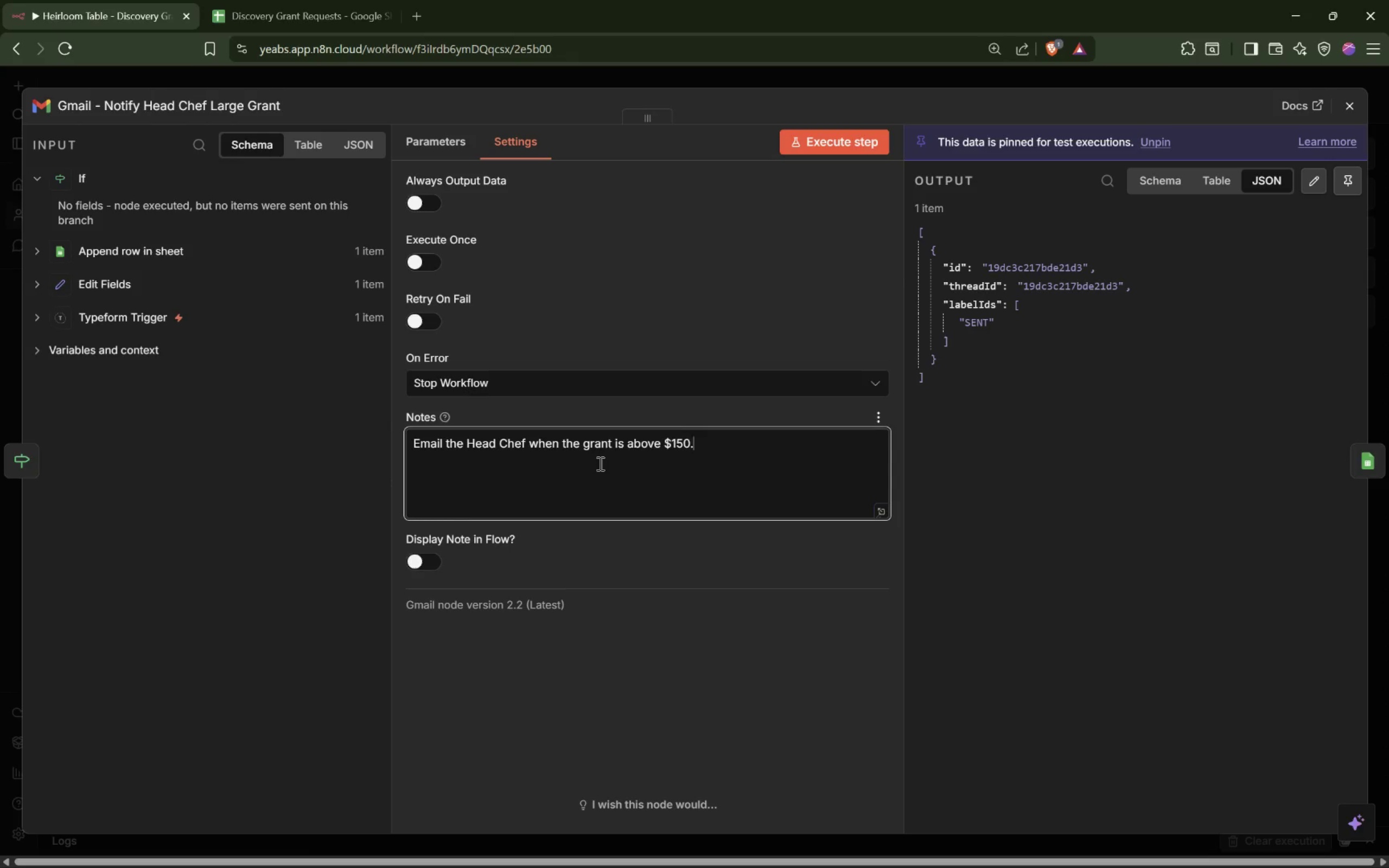 
left_click([428, 567])
 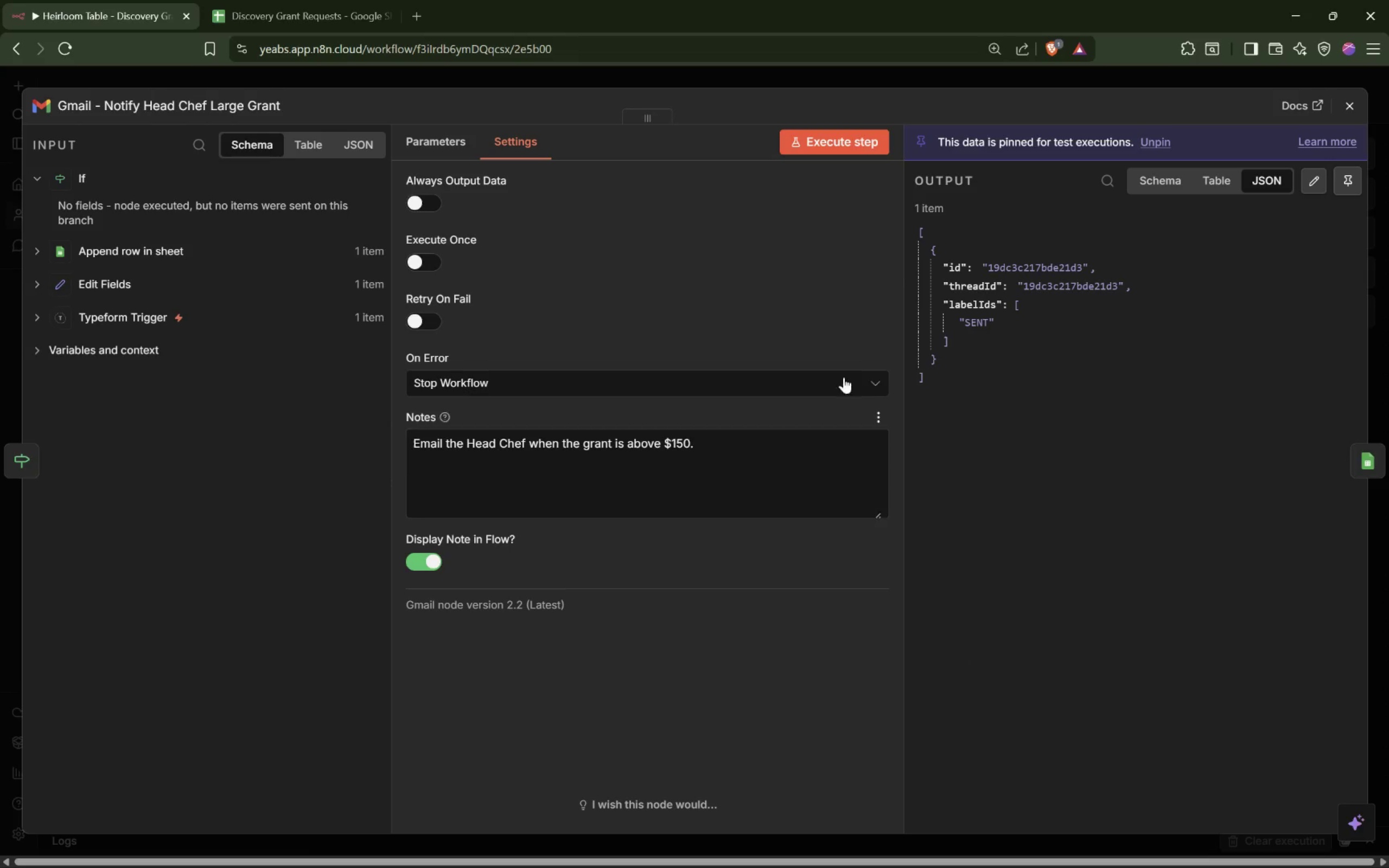 
left_click([815, 73])
 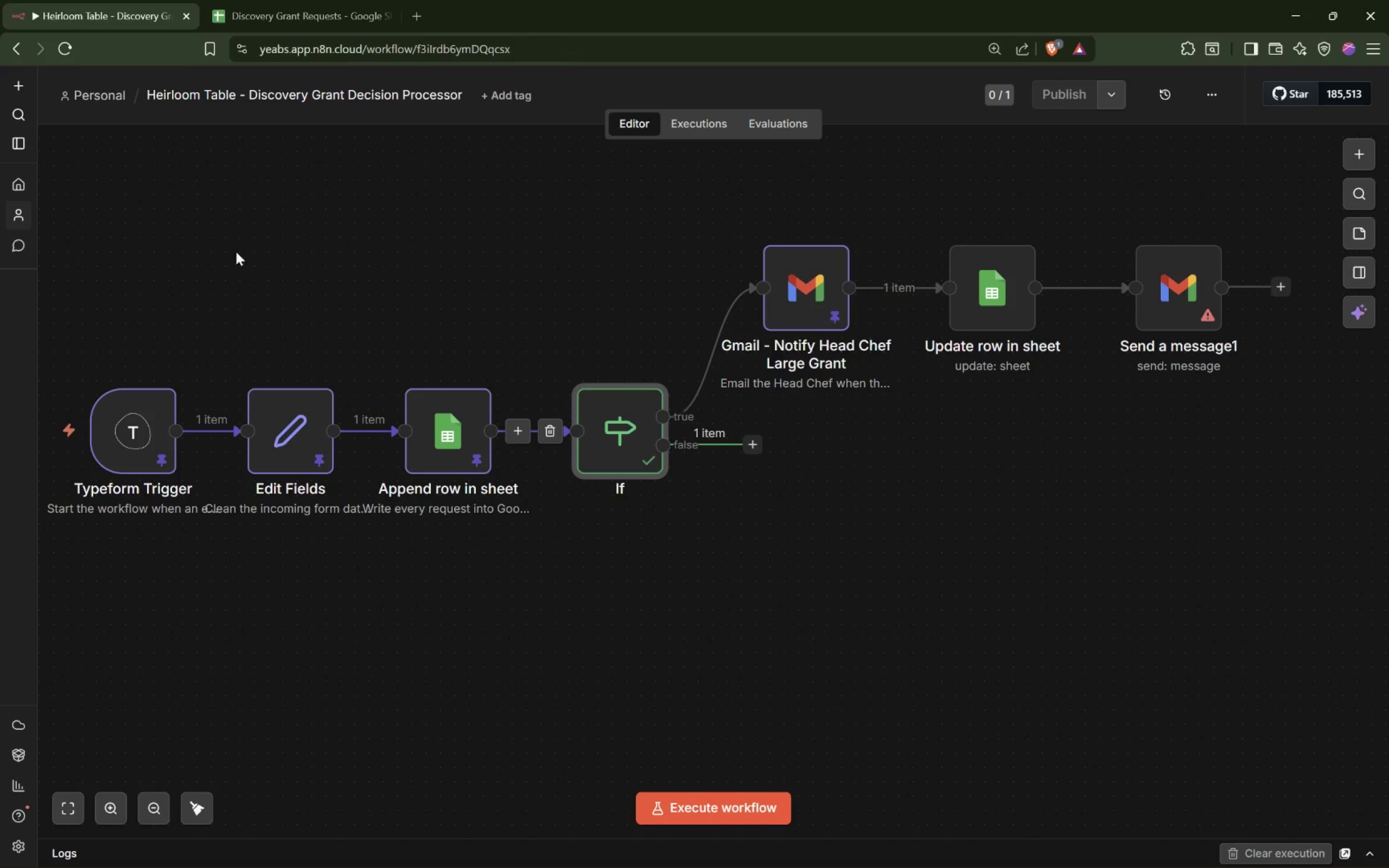 
wait(6.03)
 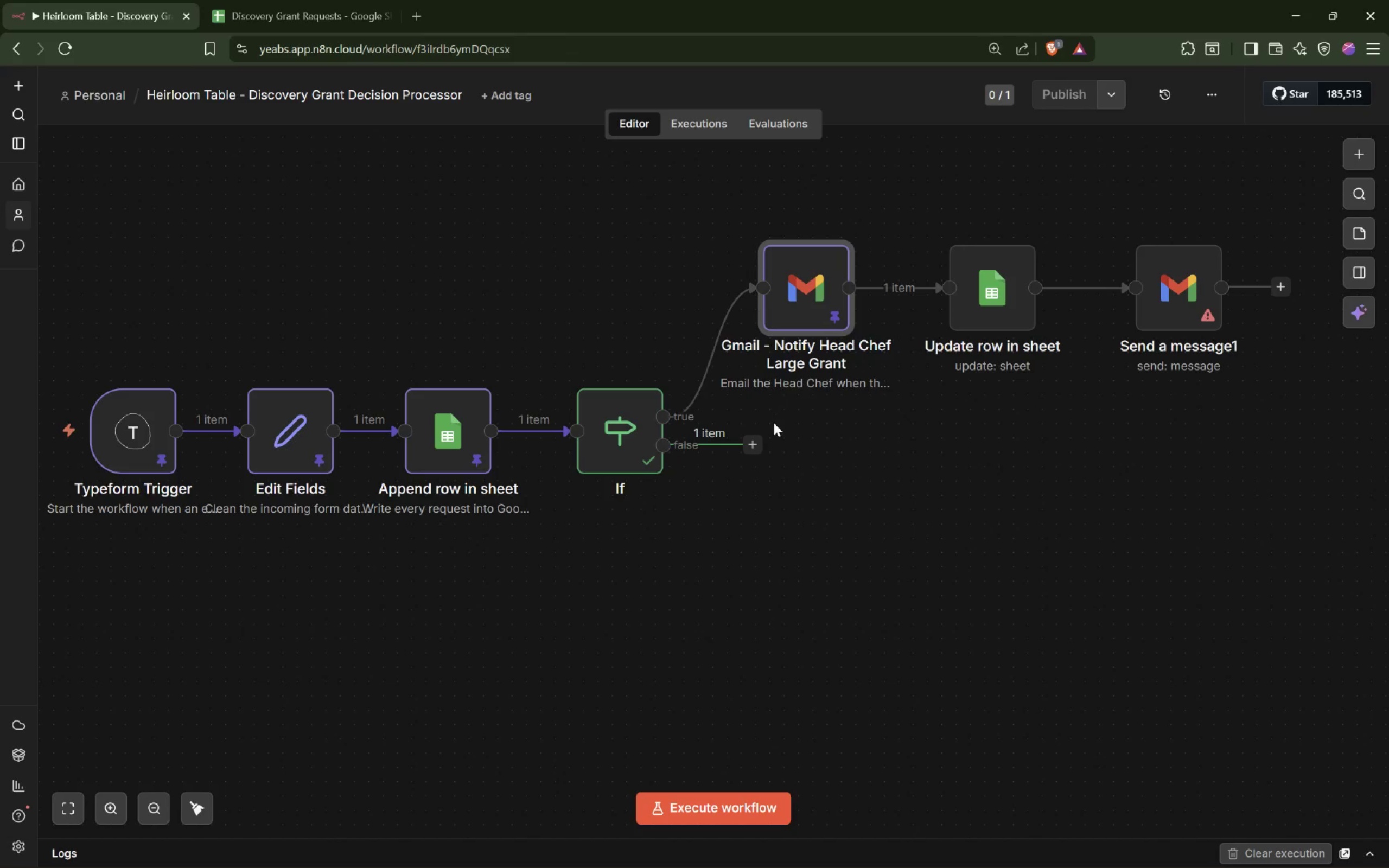 
double_click([639, 452])
 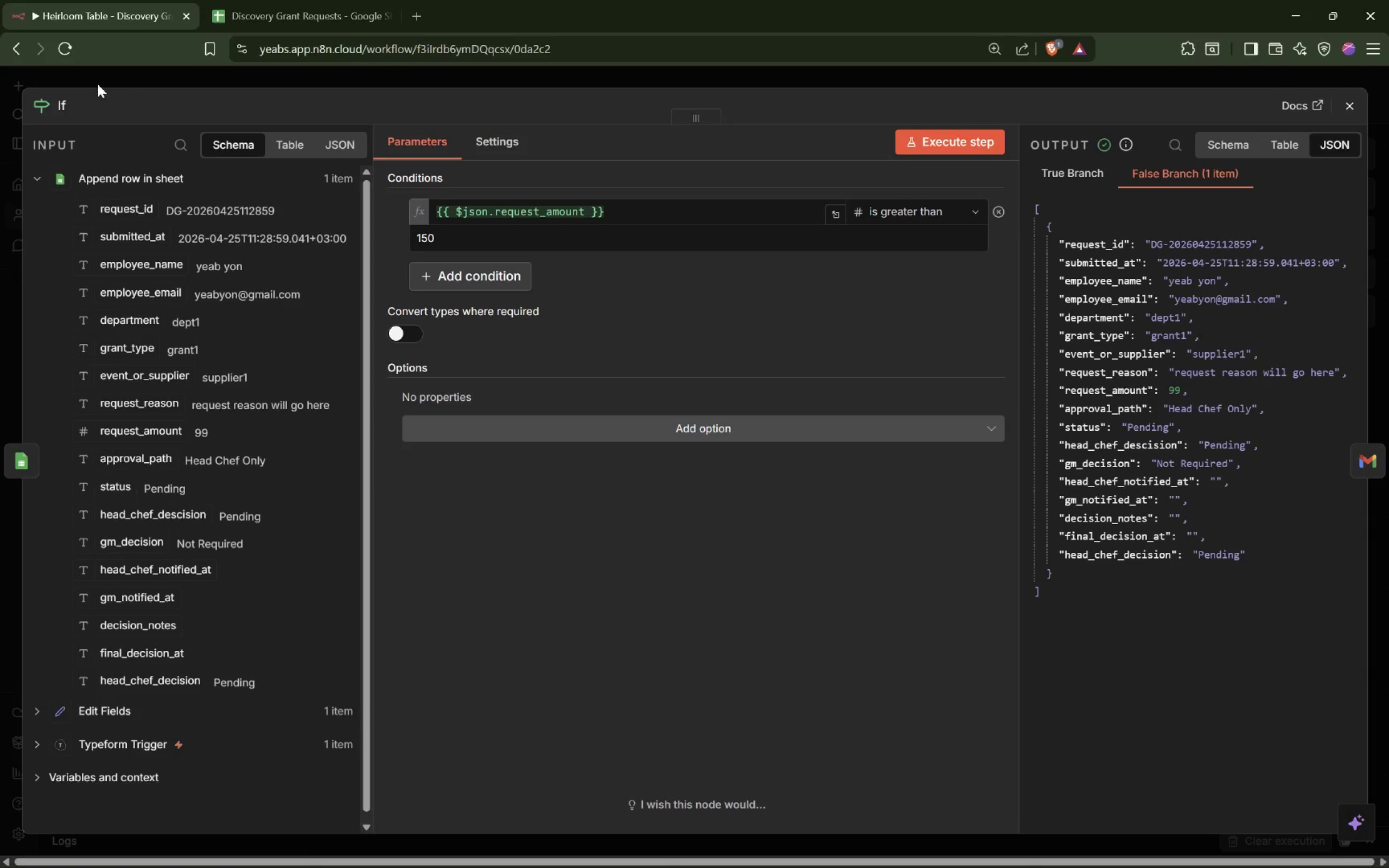 
left_click([64, 100])
 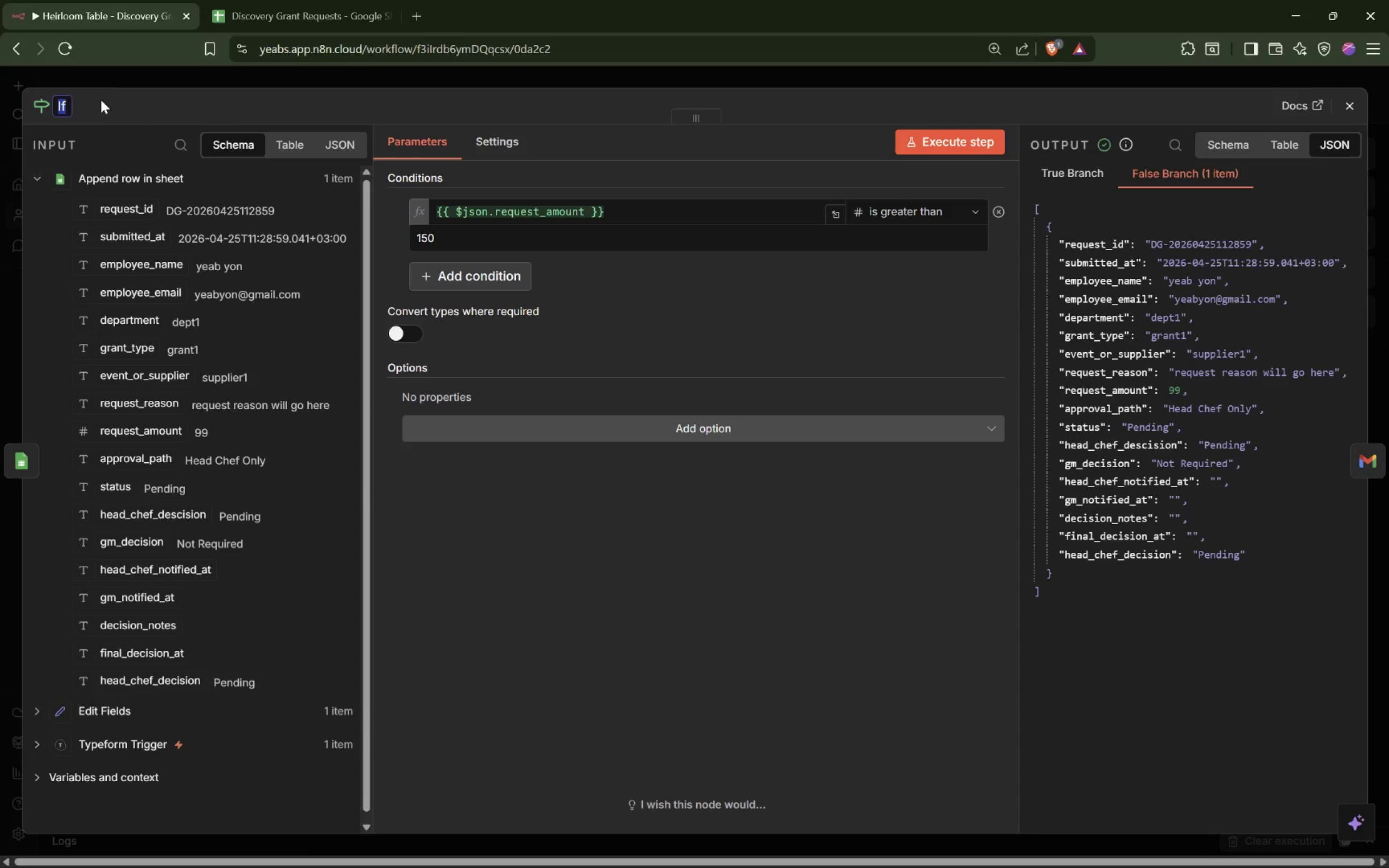 
wait(6.61)
 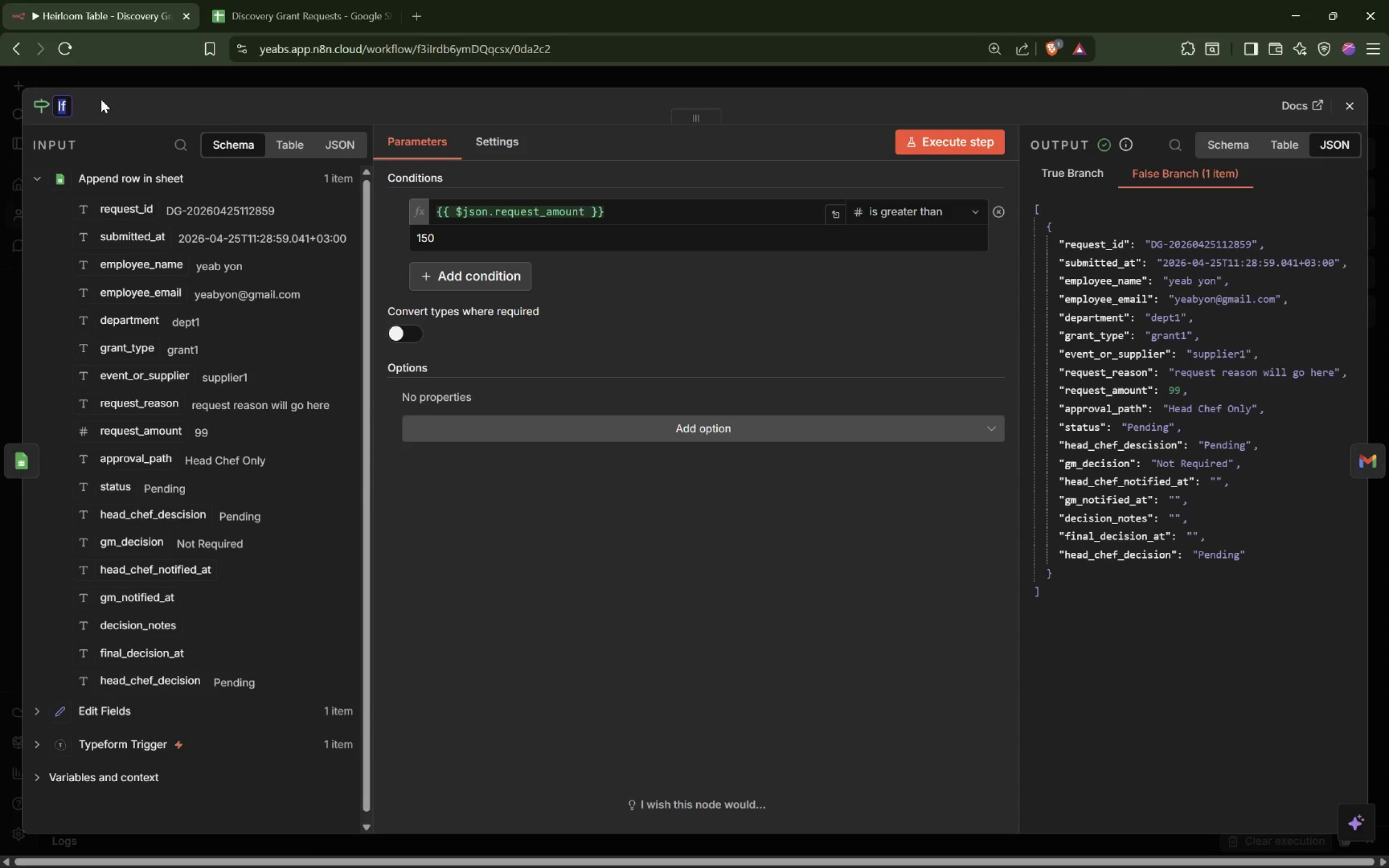 
type(If - Amount over 150)
 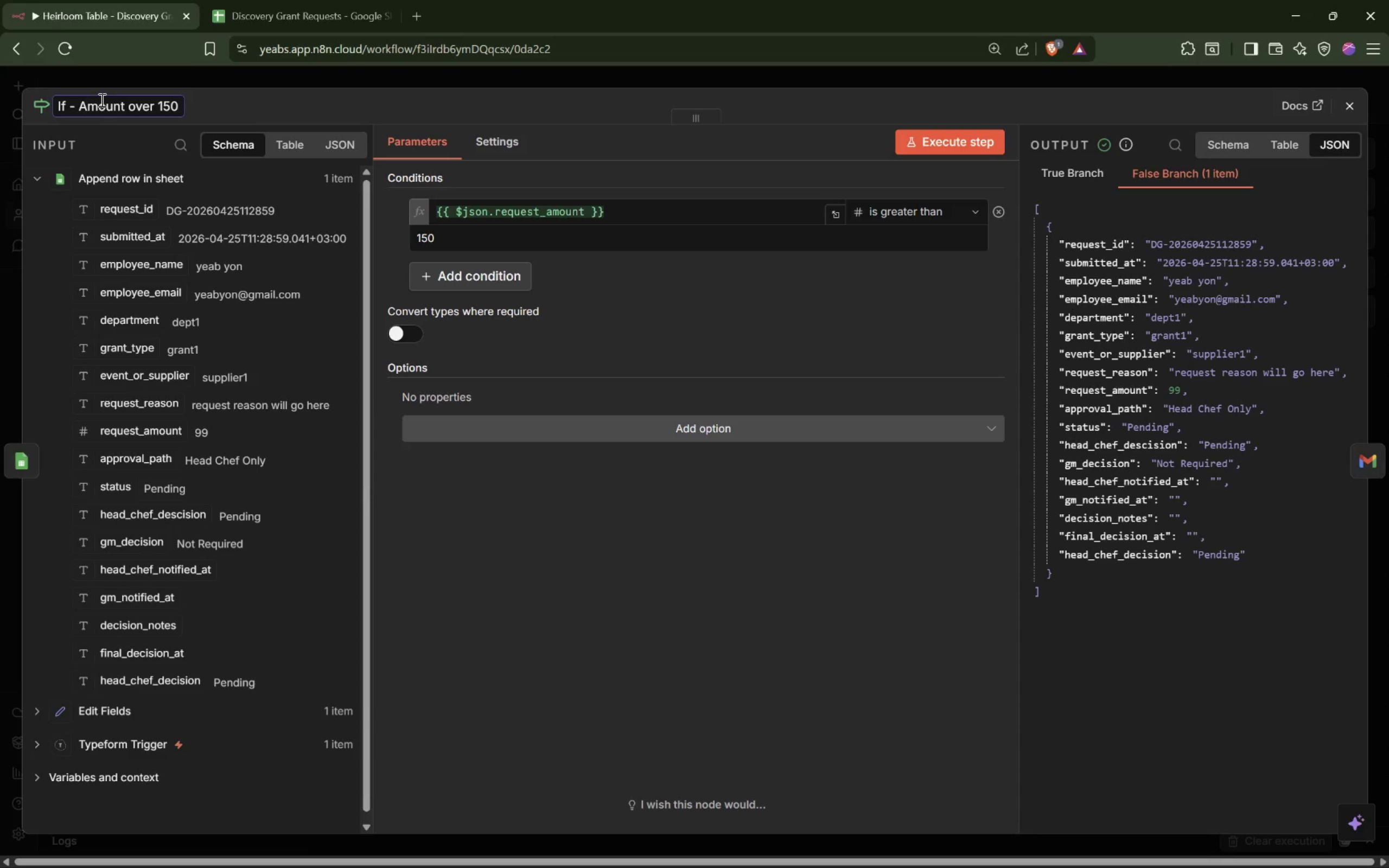 
hold_key(key=ArrowLeft, duration=0.7)
 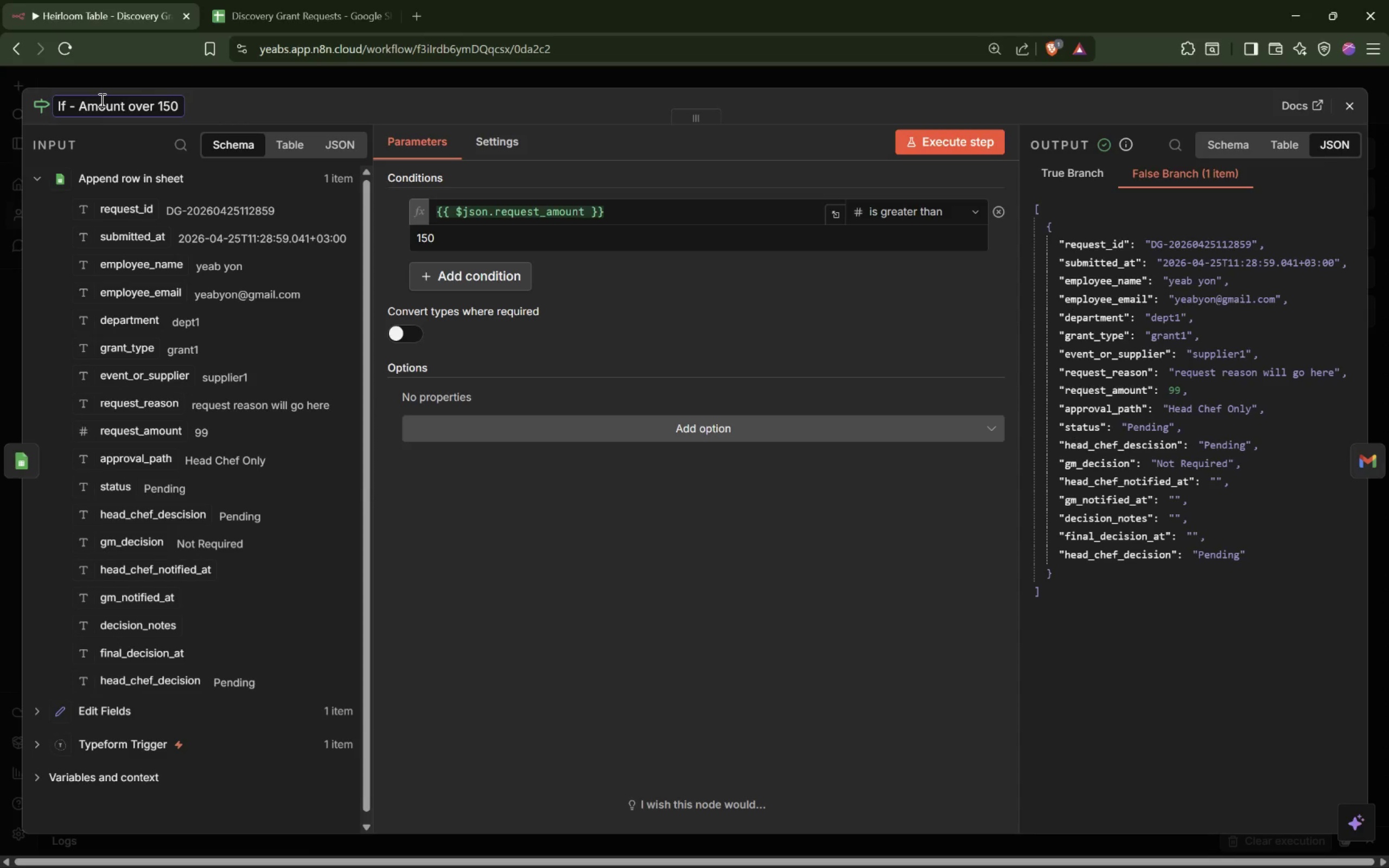 
key(Delete)
 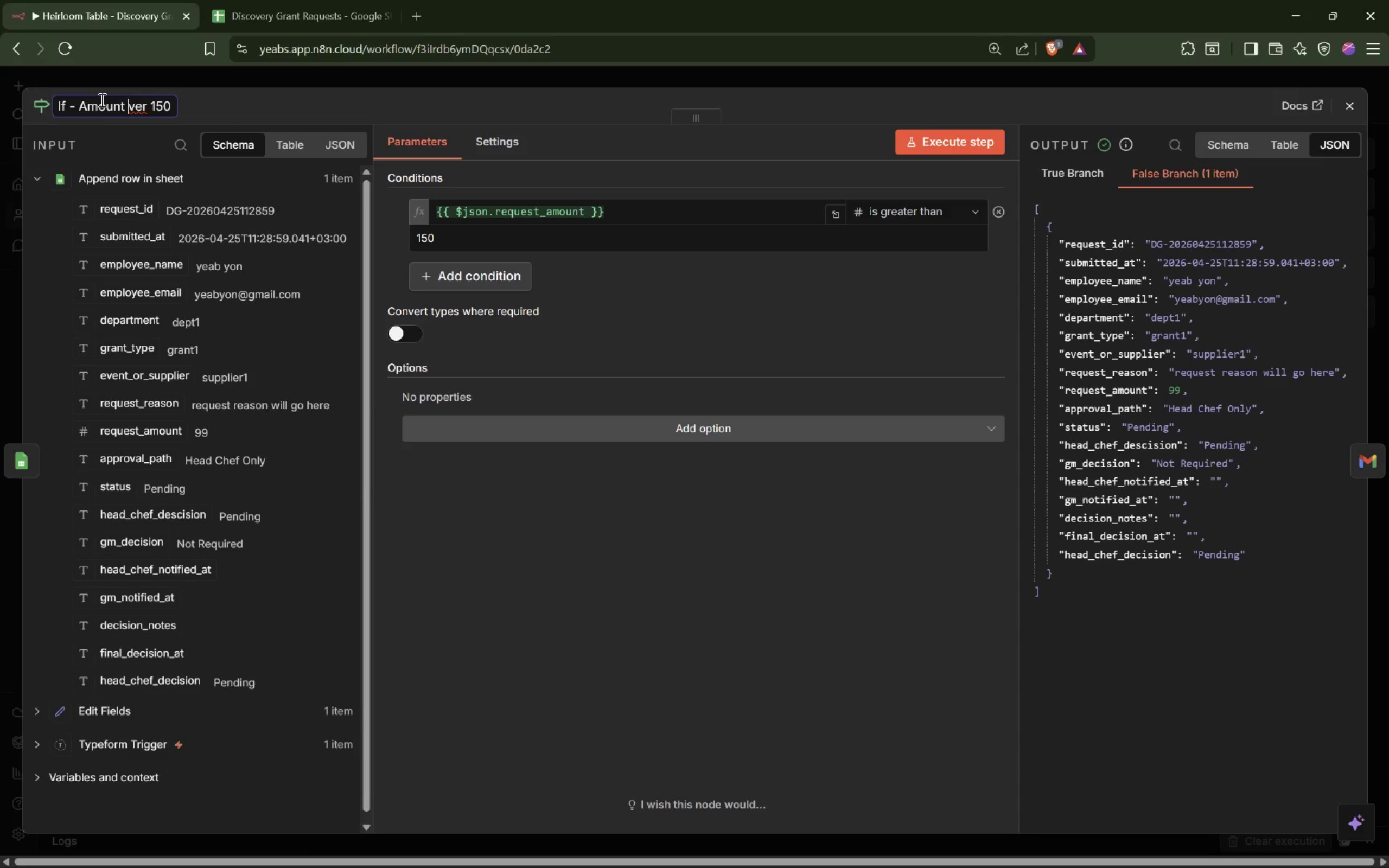 
key(Shift+O)
 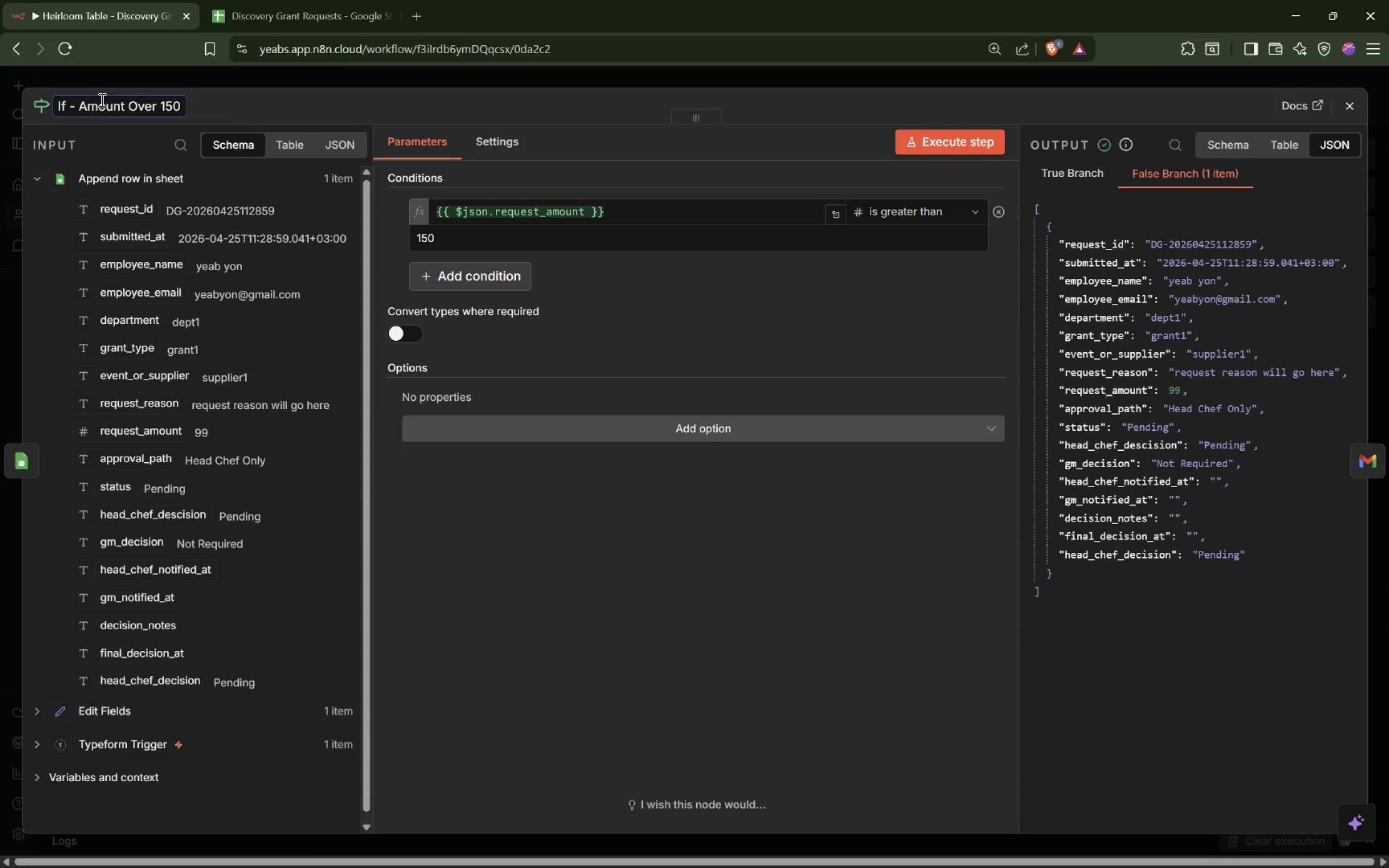 
key(Enter)
 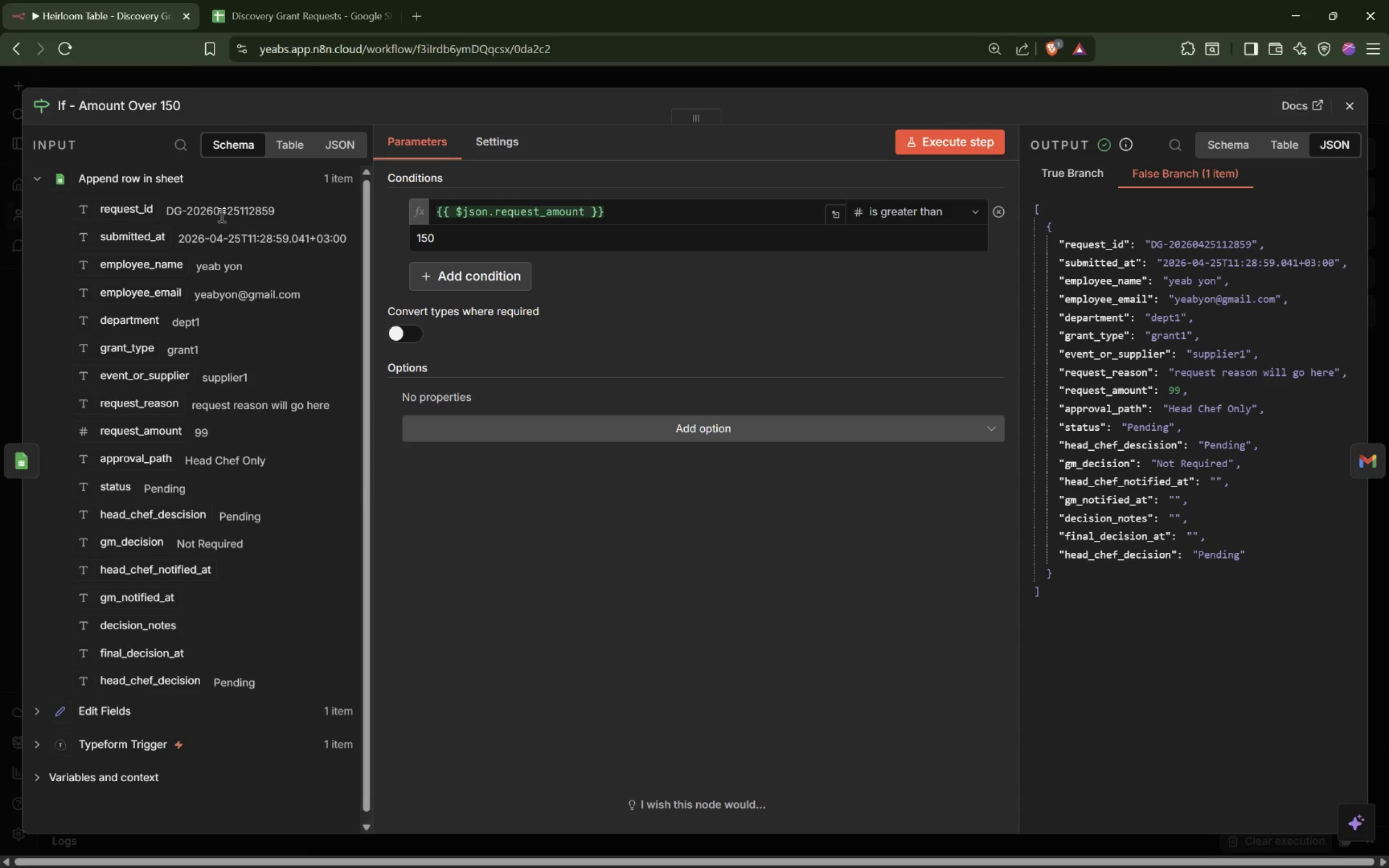 
left_click([474, 146])
 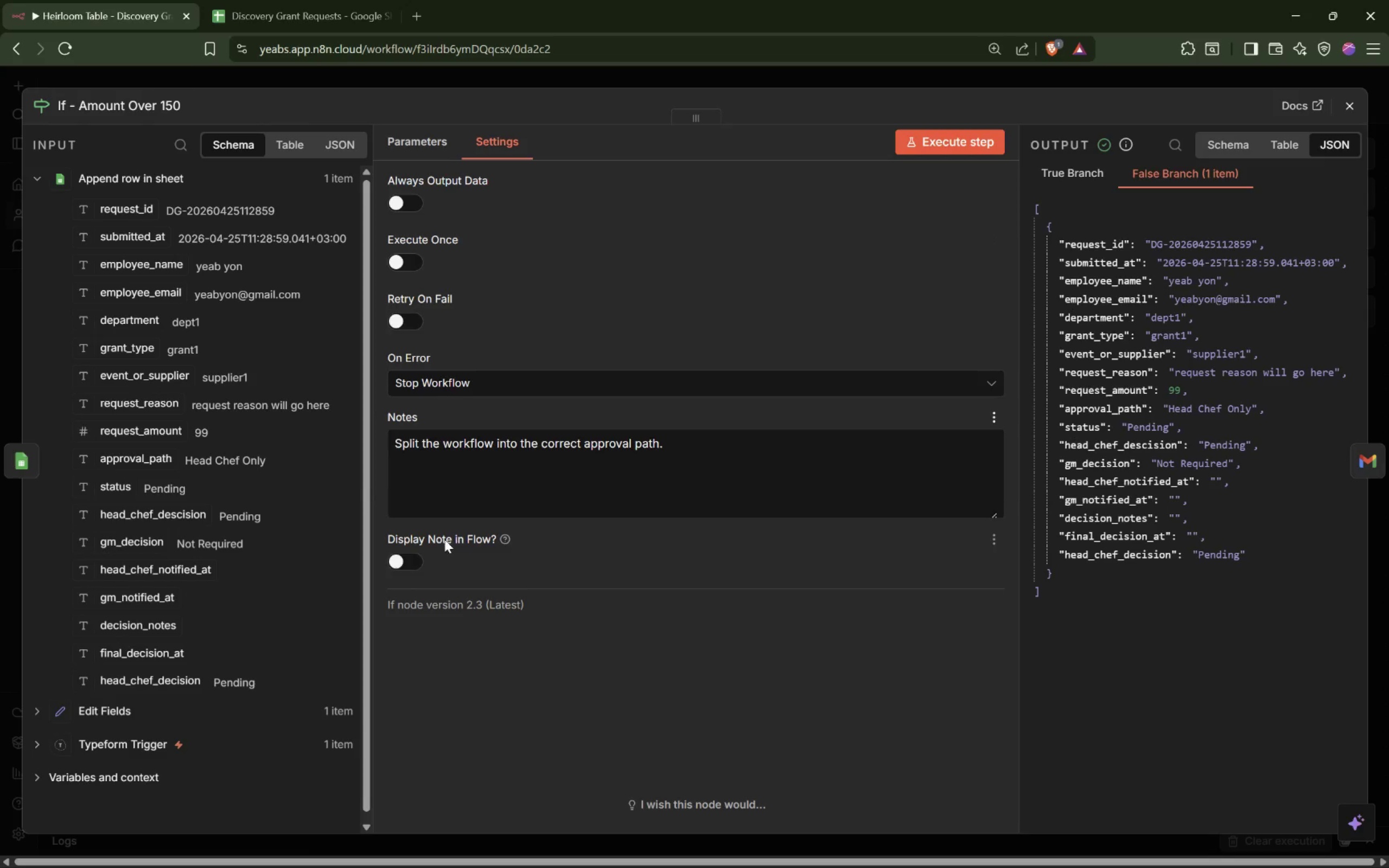 
left_click([404, 560])
 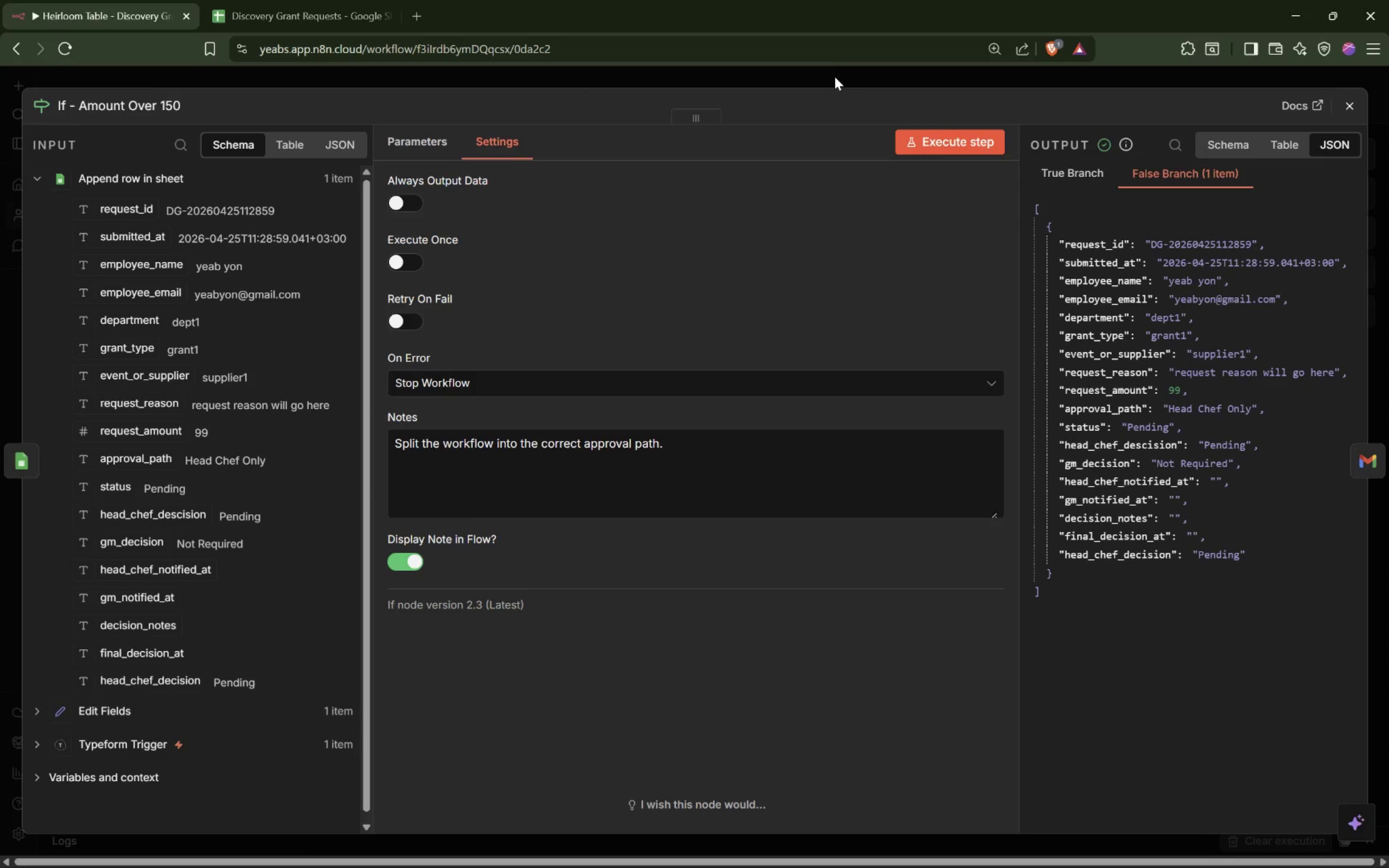 
left_click([834, 74])
 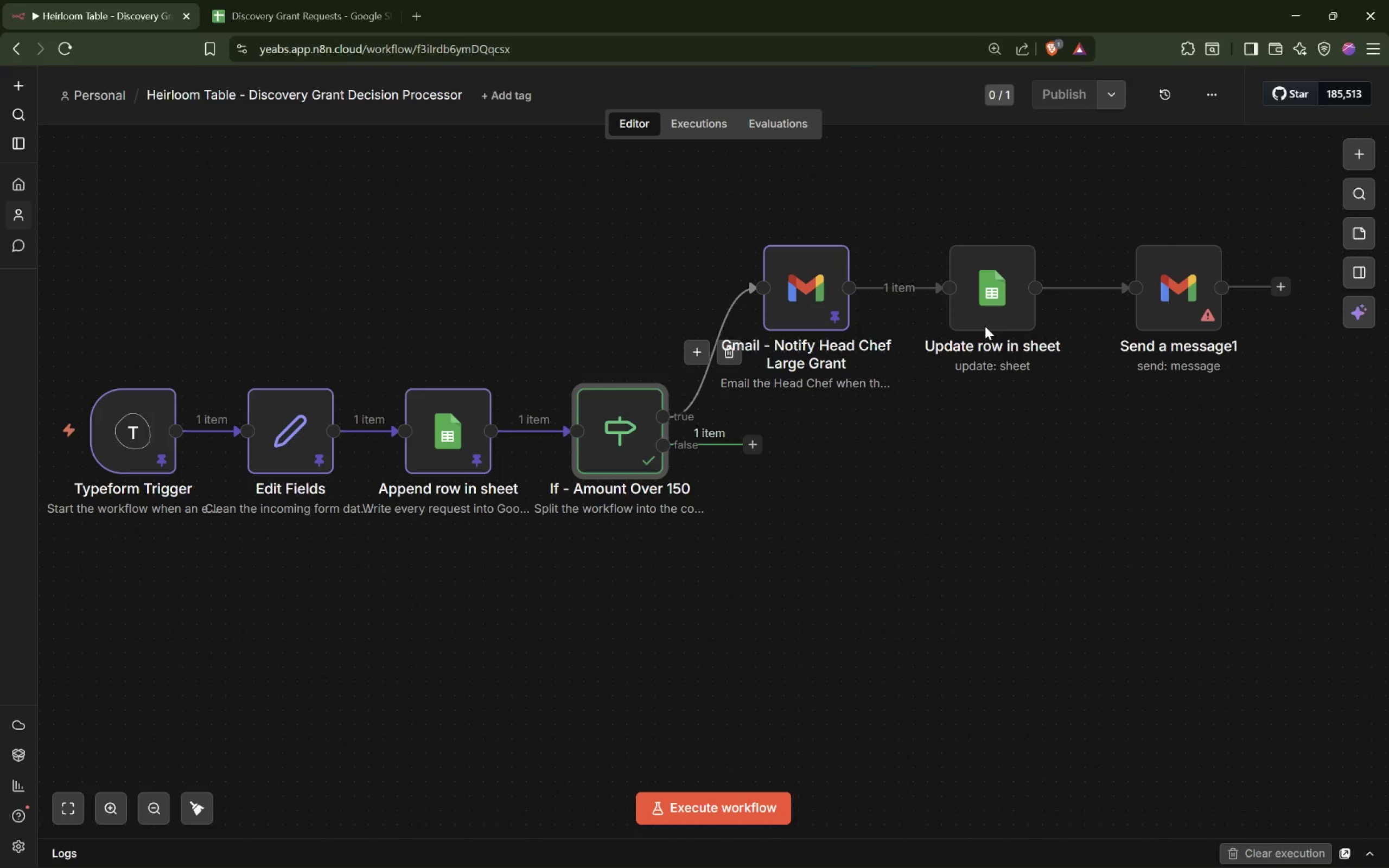 
double_click([1009, 297])
 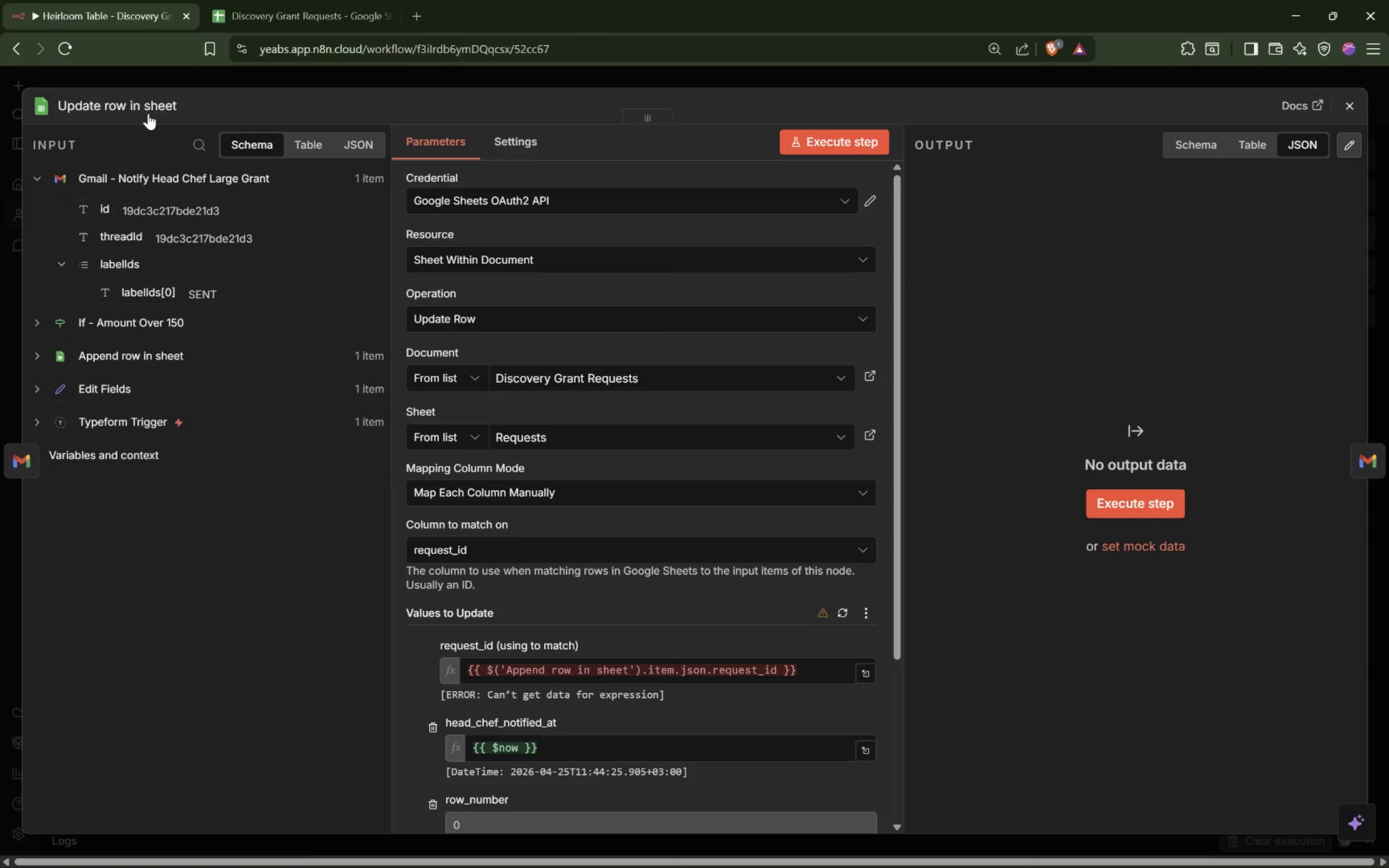 
wait(6.45)
 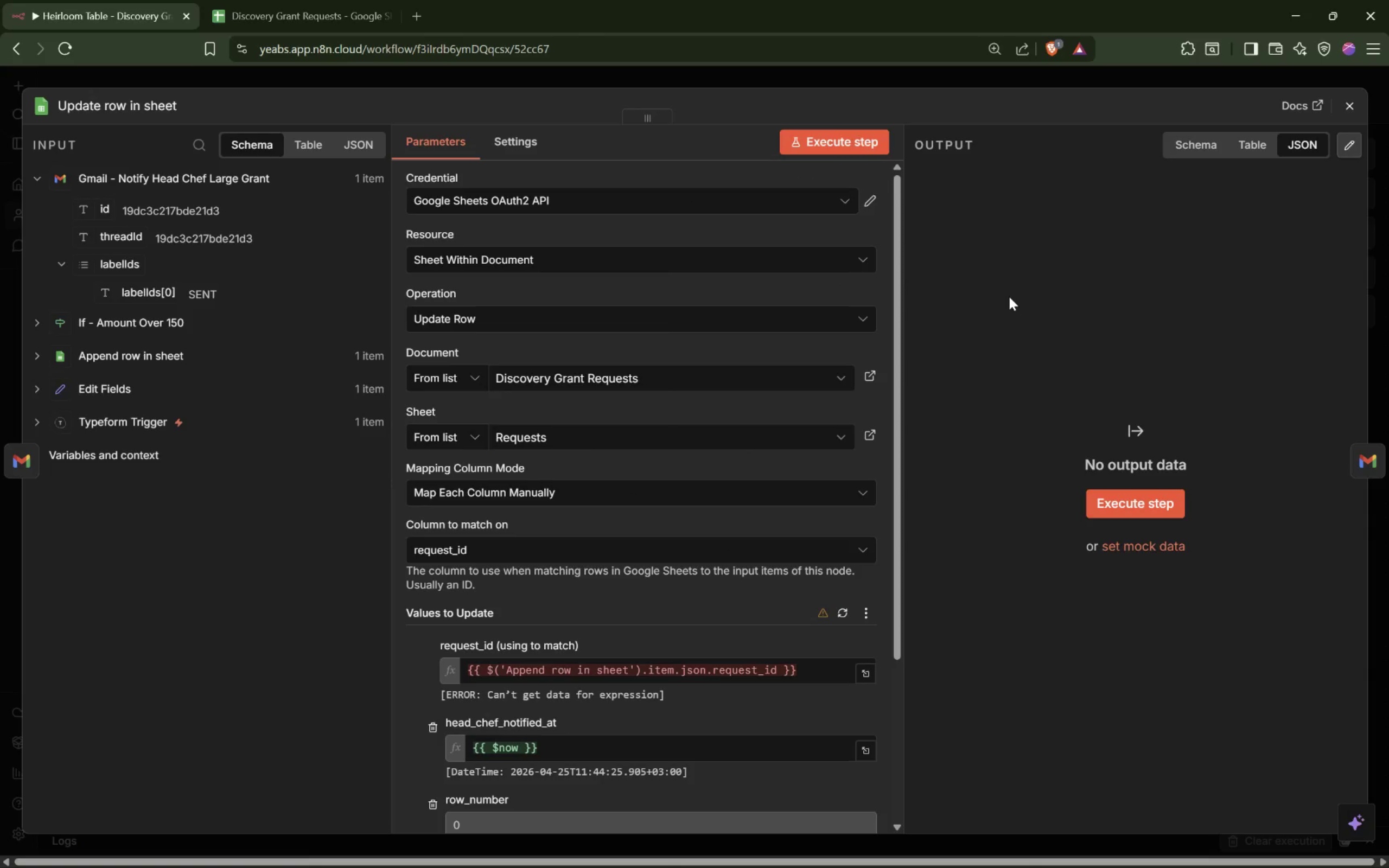 
left_click([155, 102])
 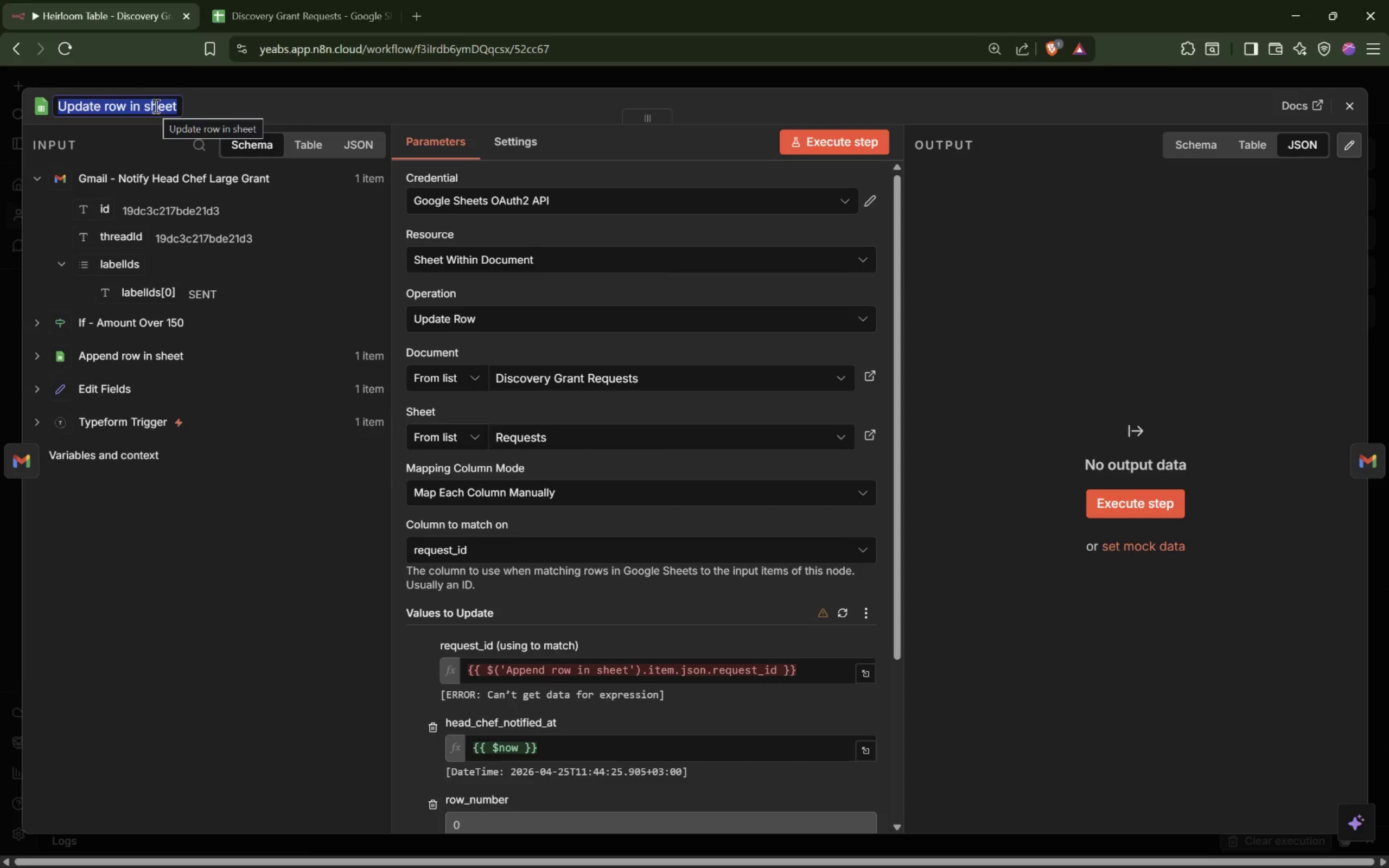 
type(Gma)
key(Backspace)
key(Backspace)
key(Backspace)
key(Backspace)
 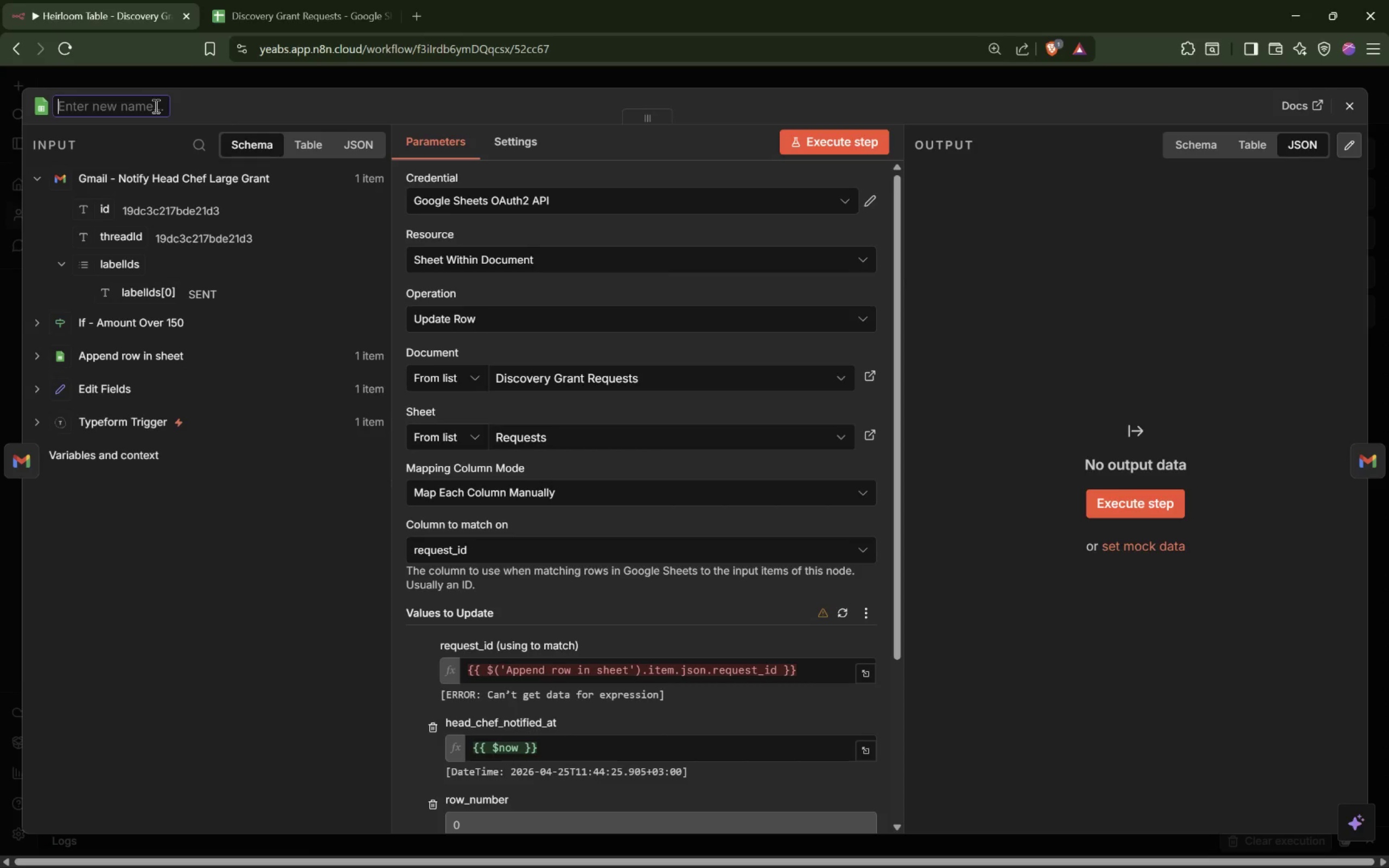 
wait(18.0)
 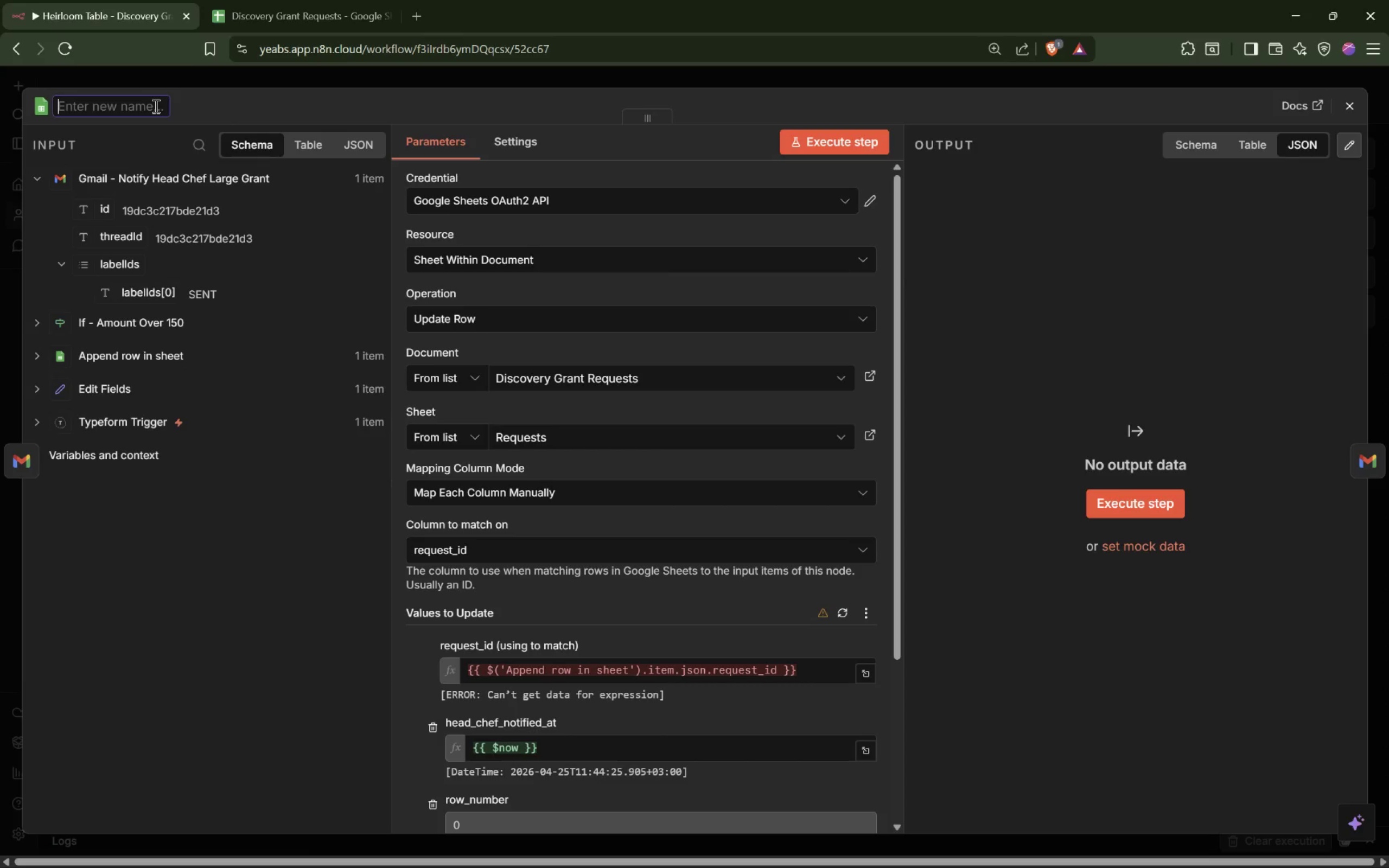 
key(Control+Z)
 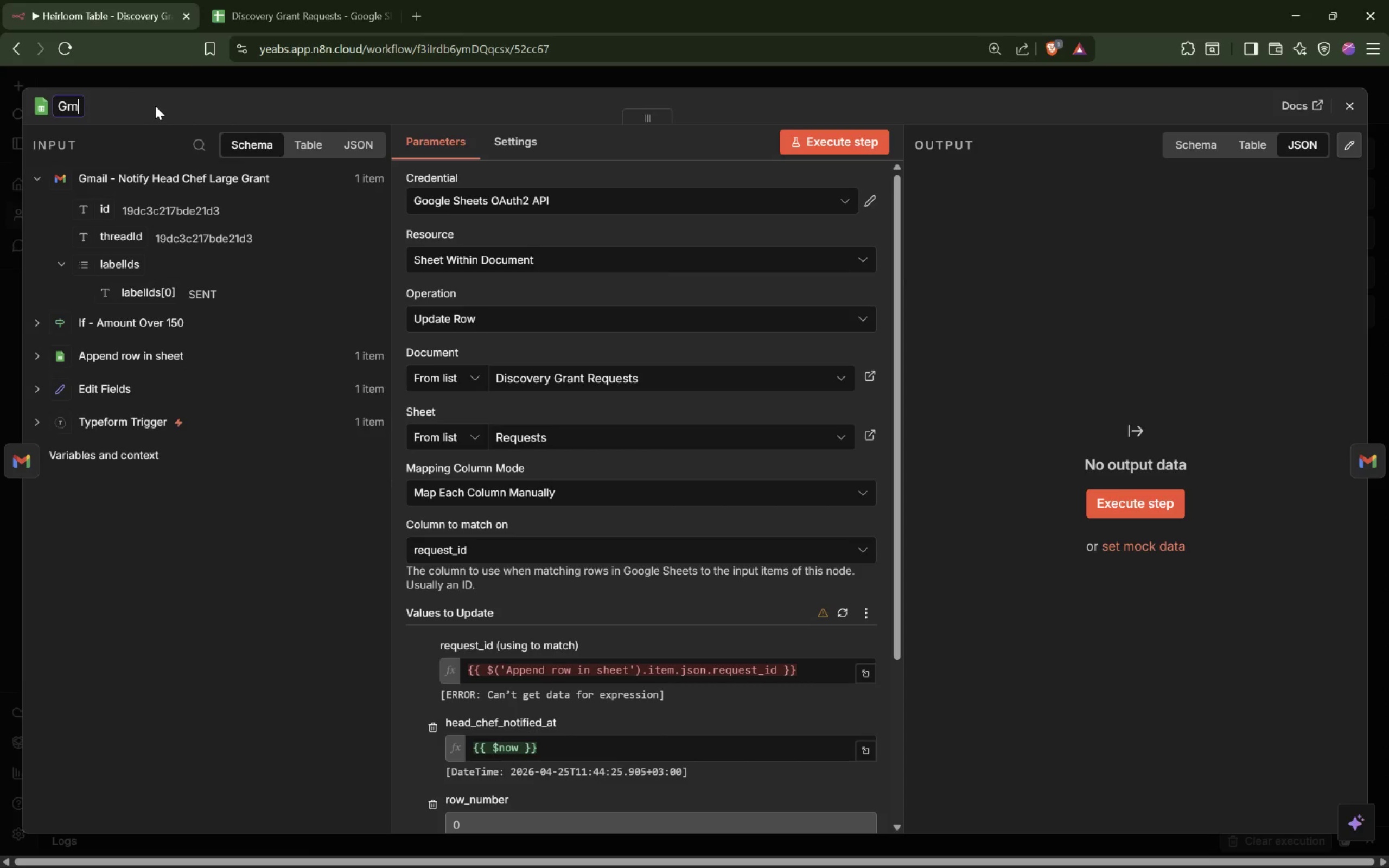 
key(Control+Z)
 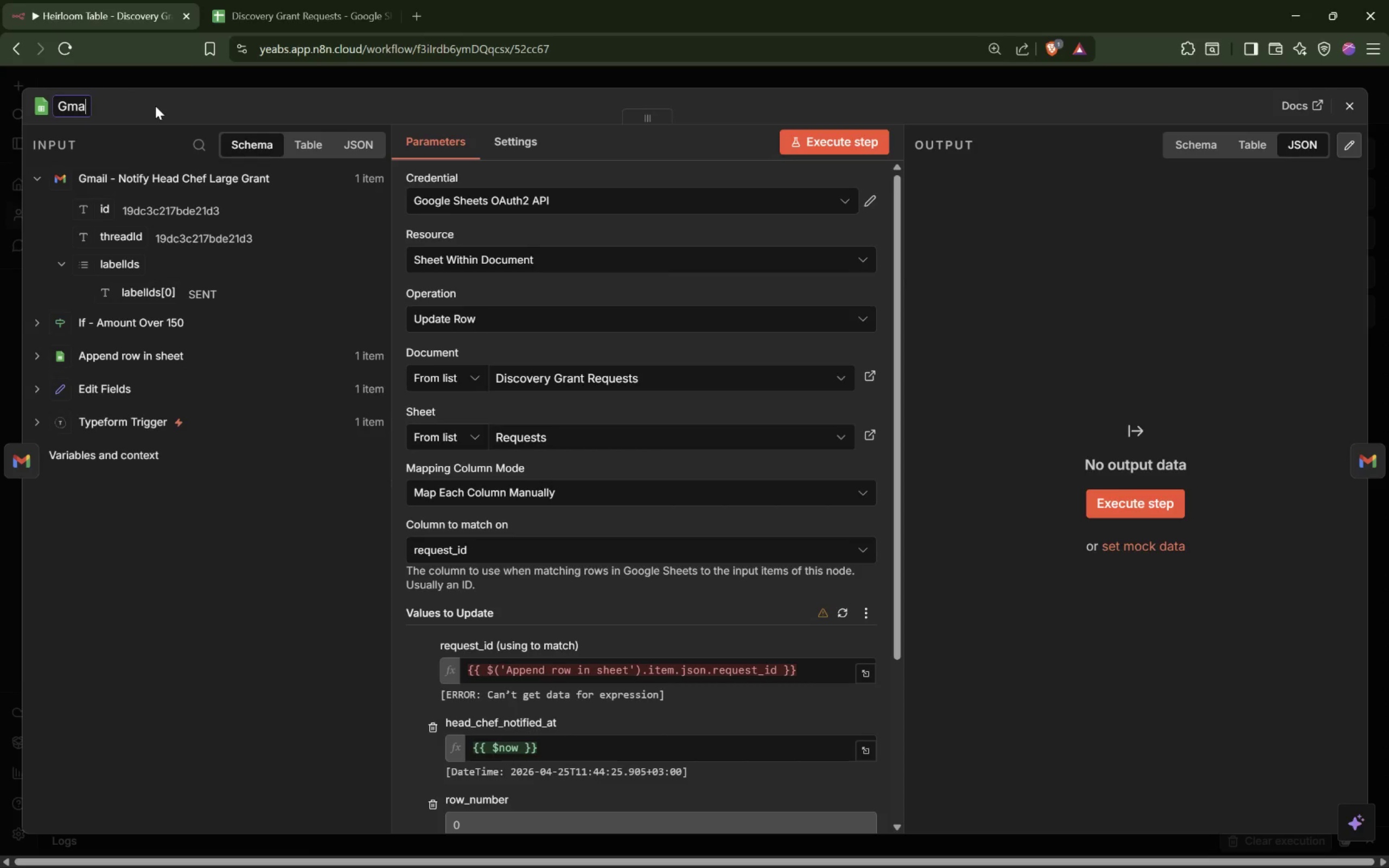 
key(Control+Z)
 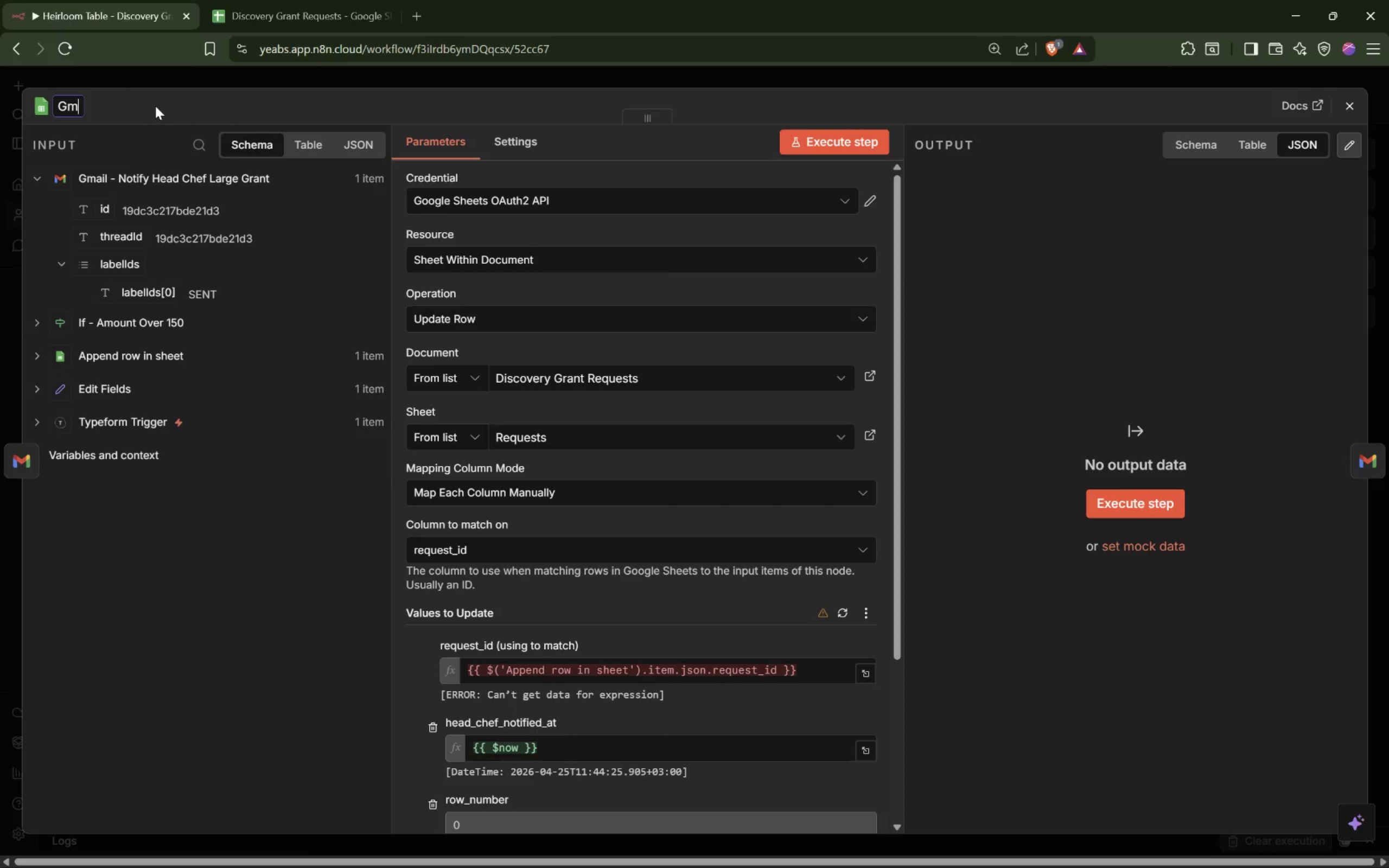 
key(Control+Z)
 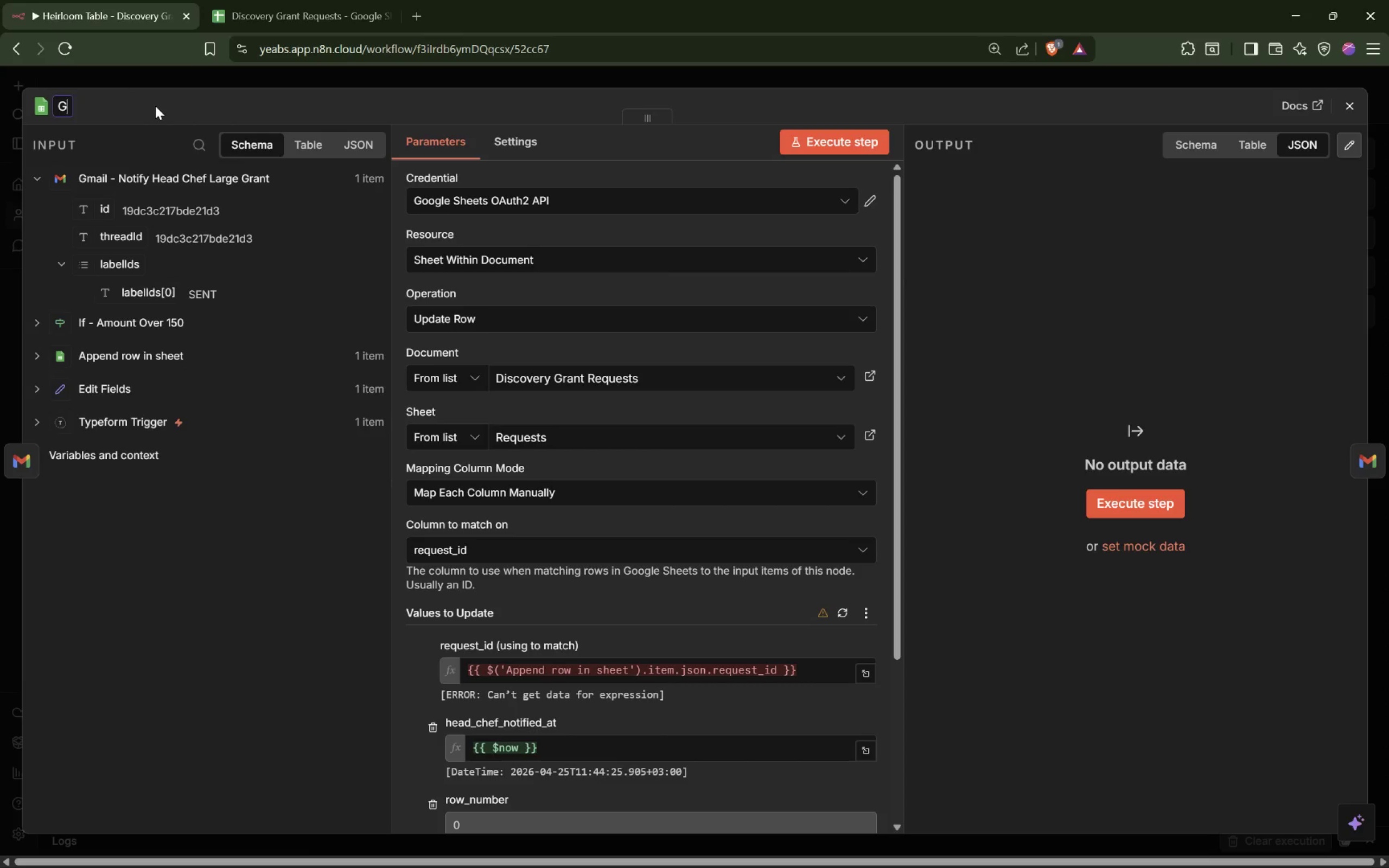 
key(Control+Z)
 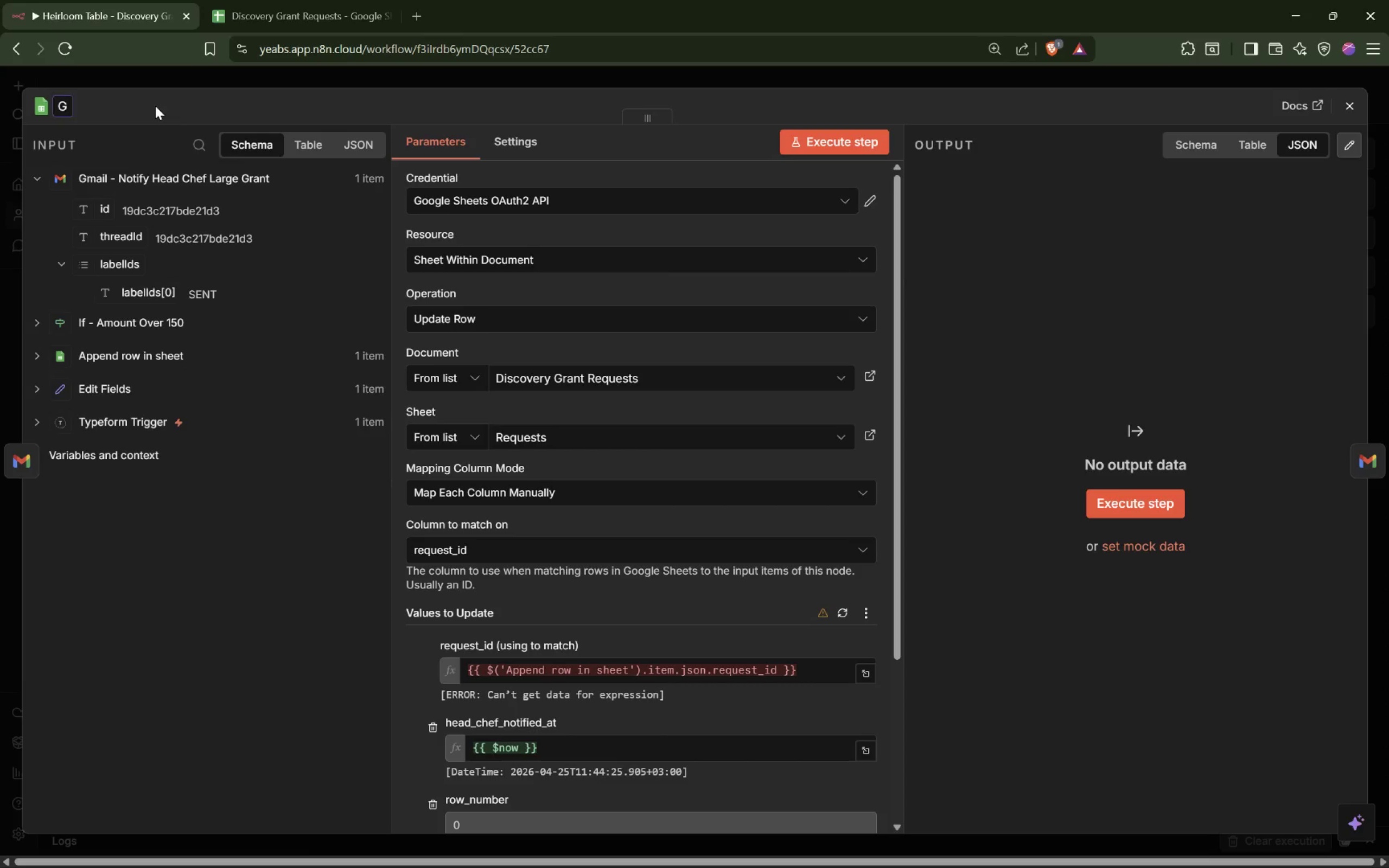 
key(Control+Z)
 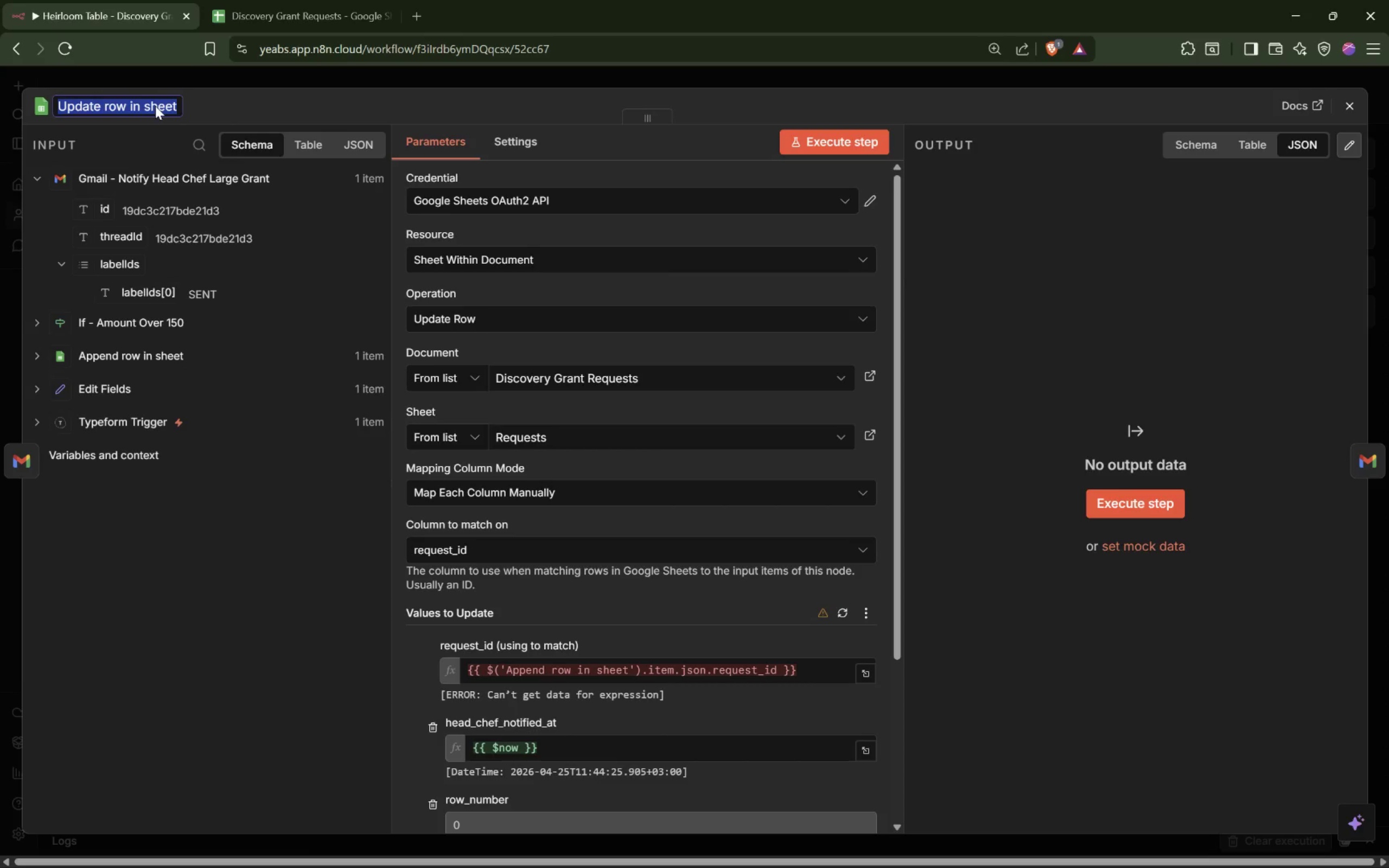 
key(Control+Z)
 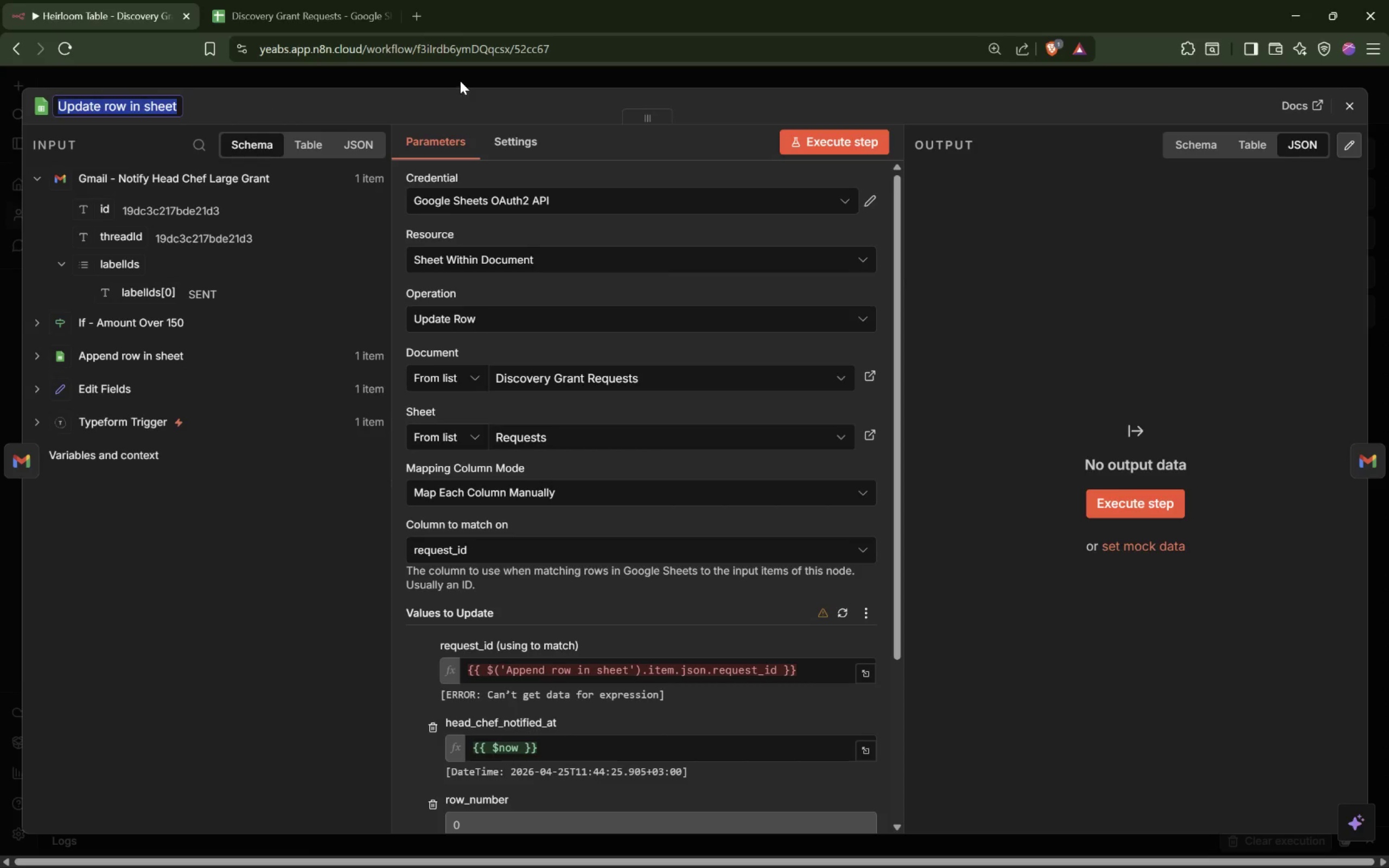 
left_click([461, 81])
 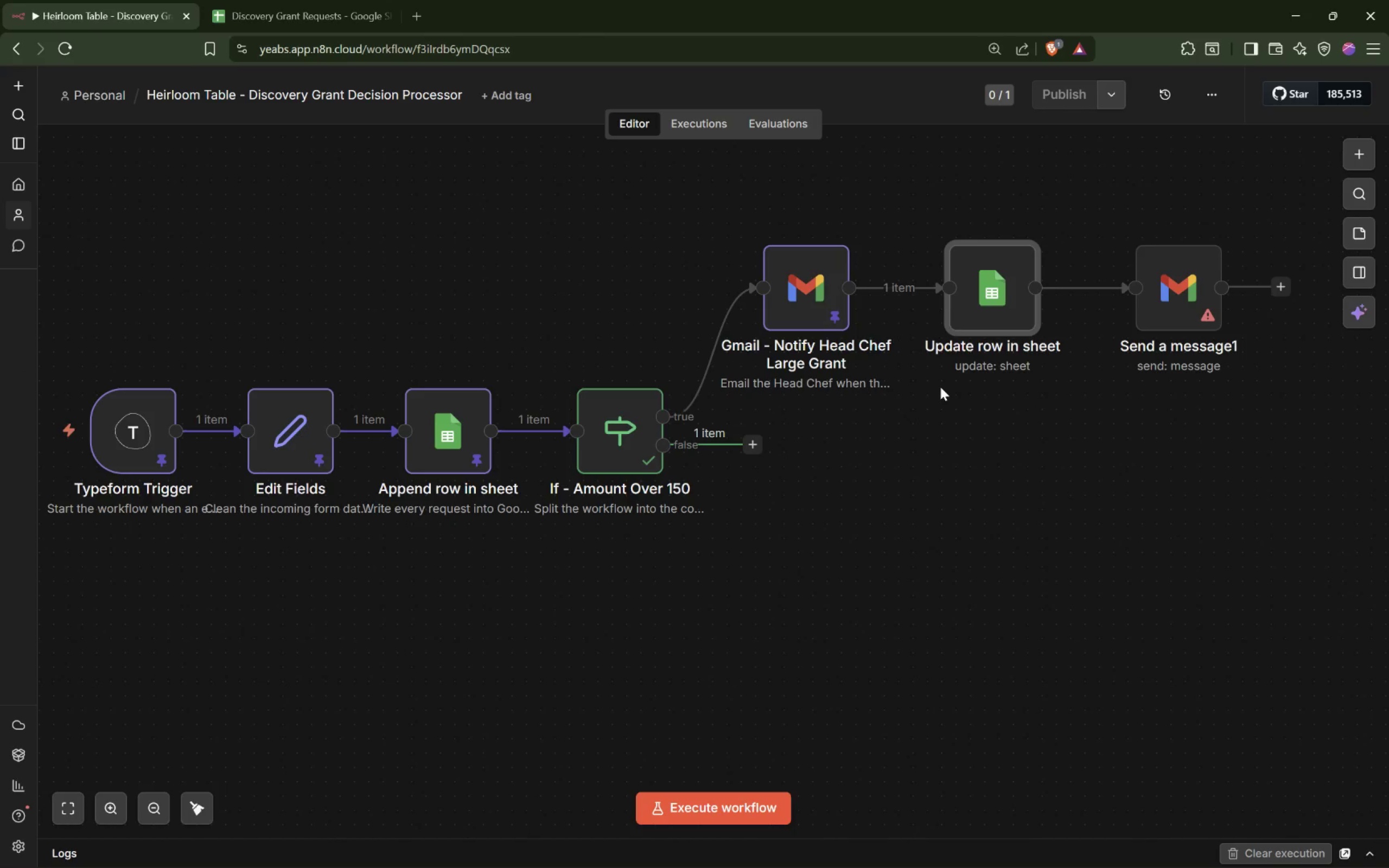 
wait(22.78)
 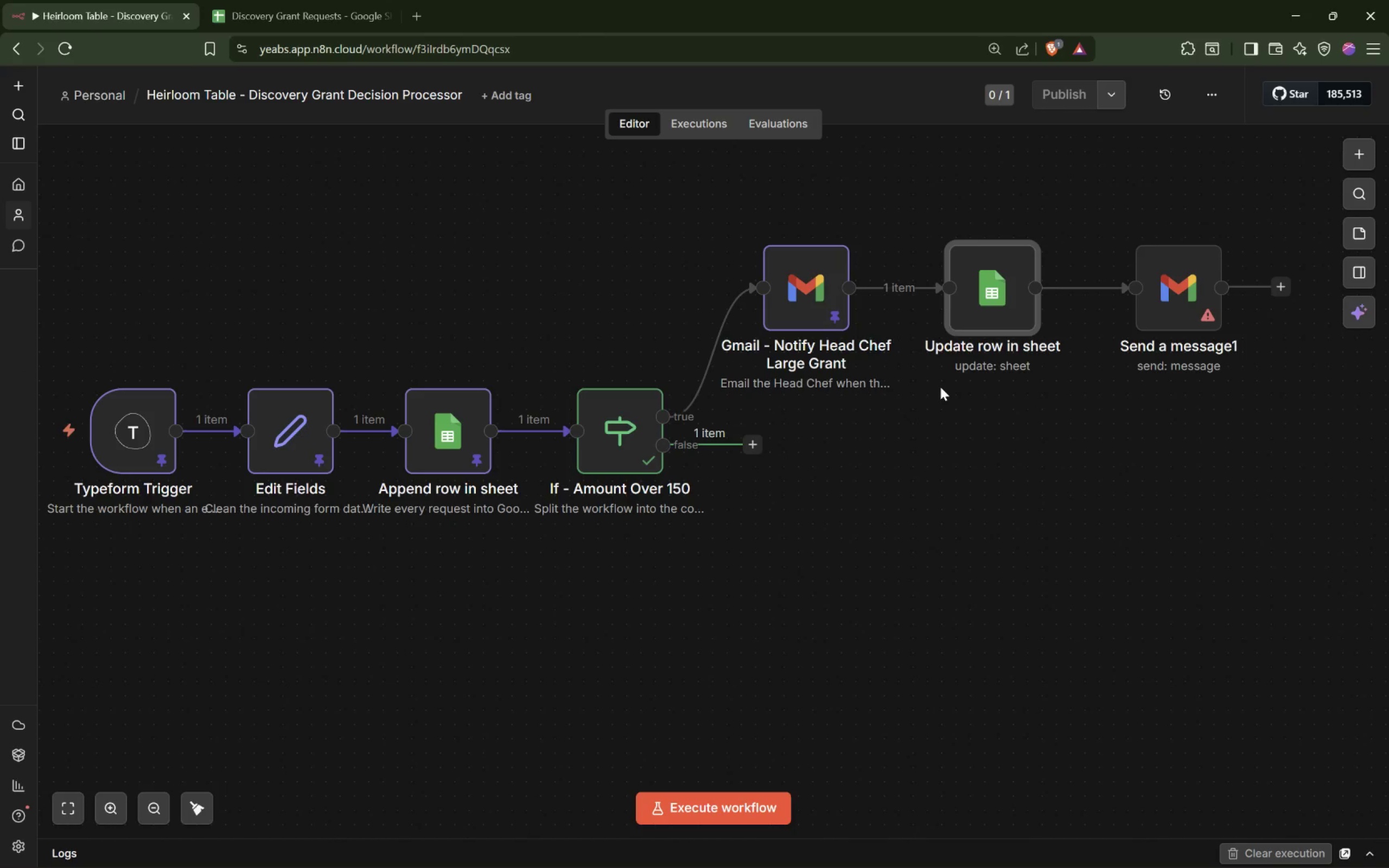 
left_click_drag(start_coordinate=[756, 448], to_coordinate=[755, 561])
 